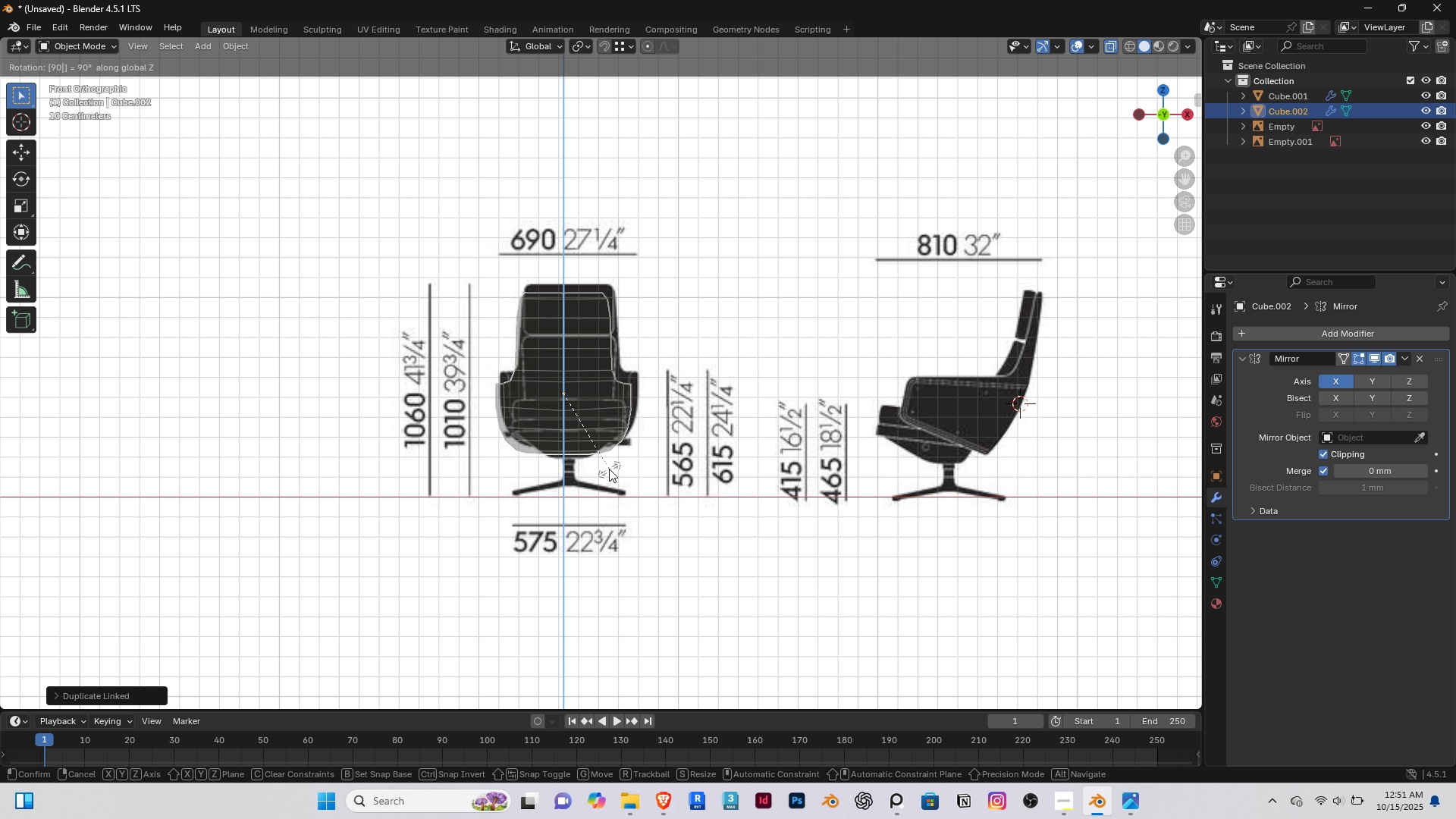 
key(Enter)
 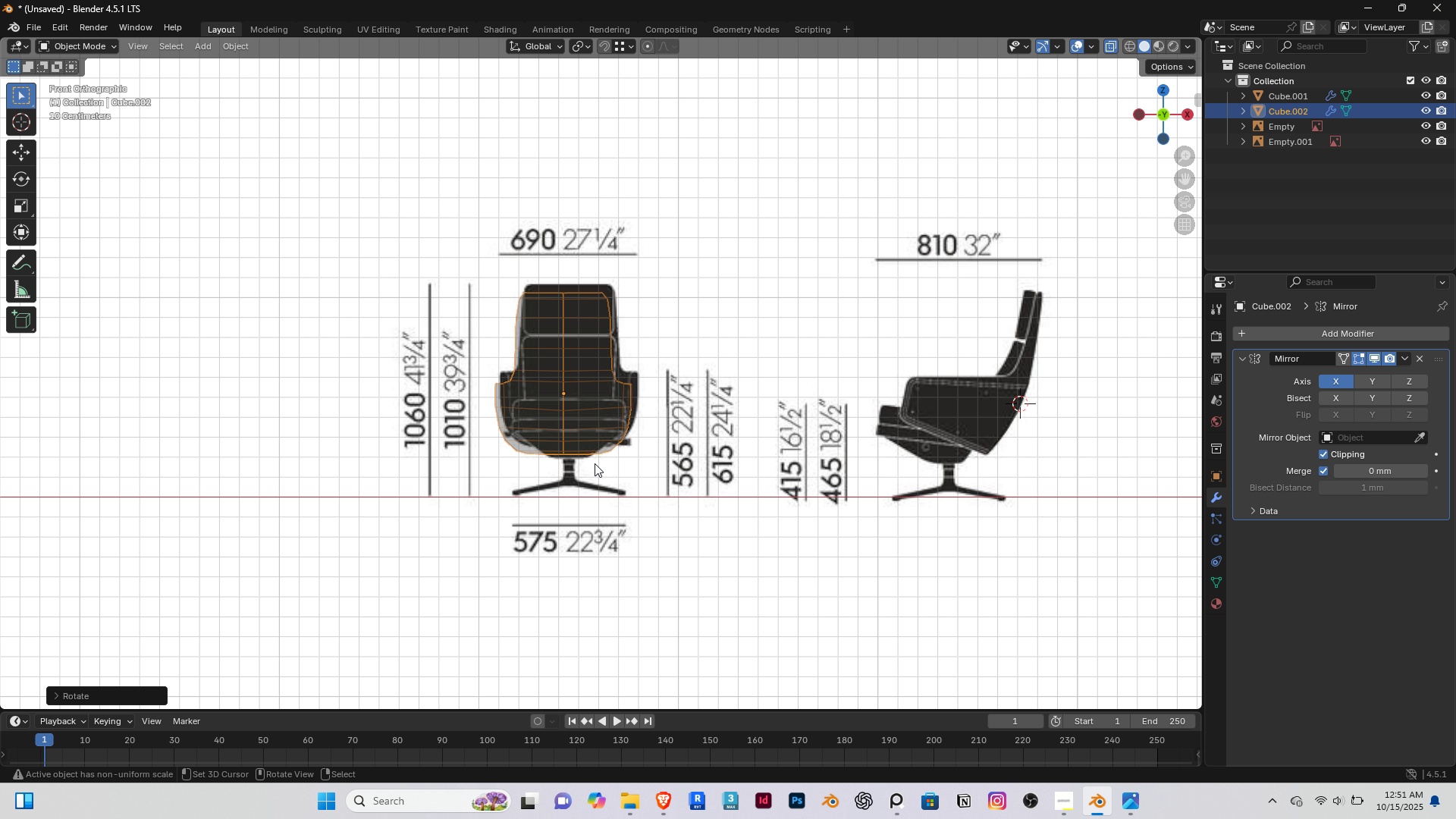 
scroll: coordinate [509, 439], scroll_direction: up, amount: 5.0
 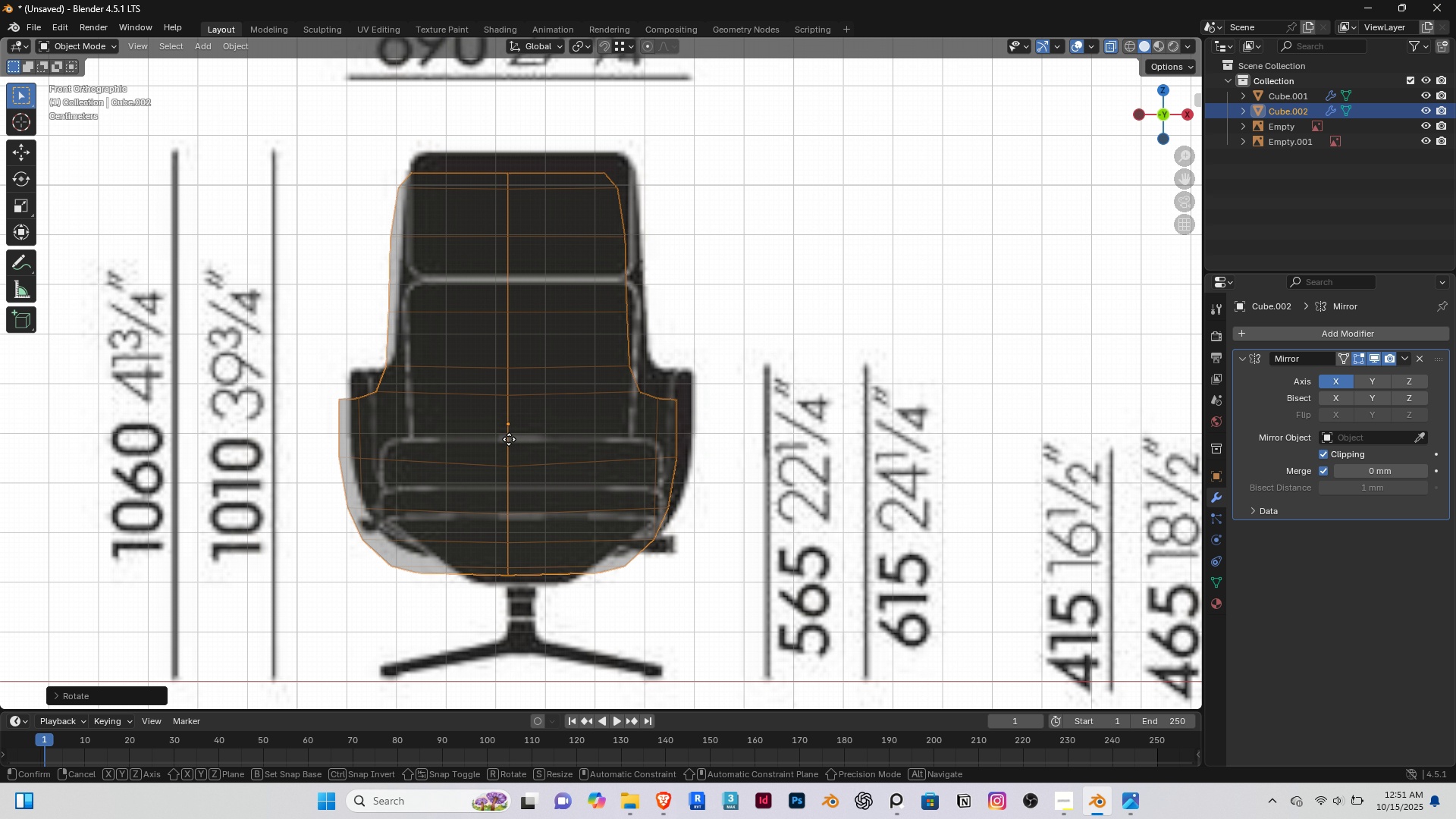 
type(gyx)
 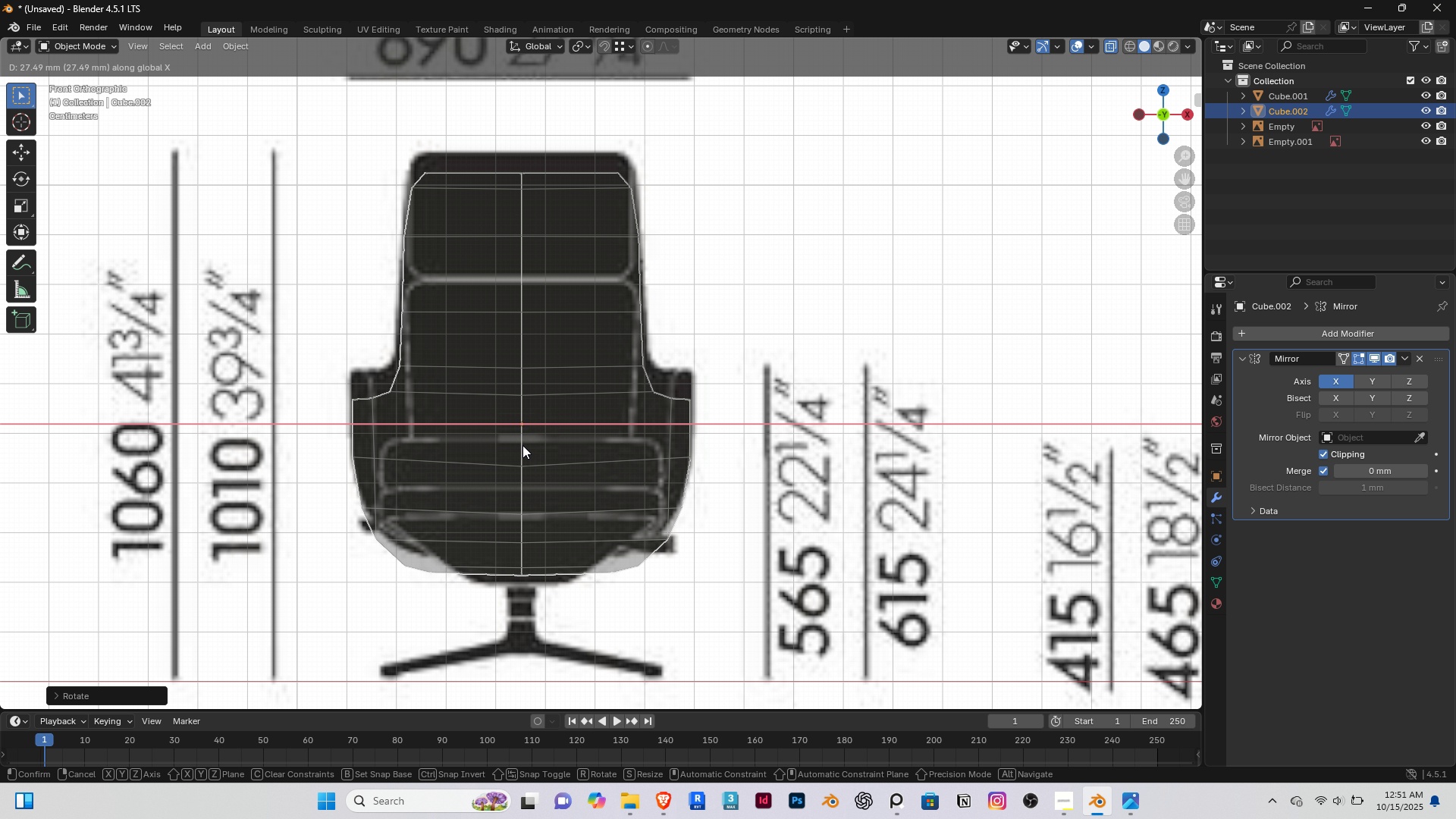 
left_click([522, 445])
 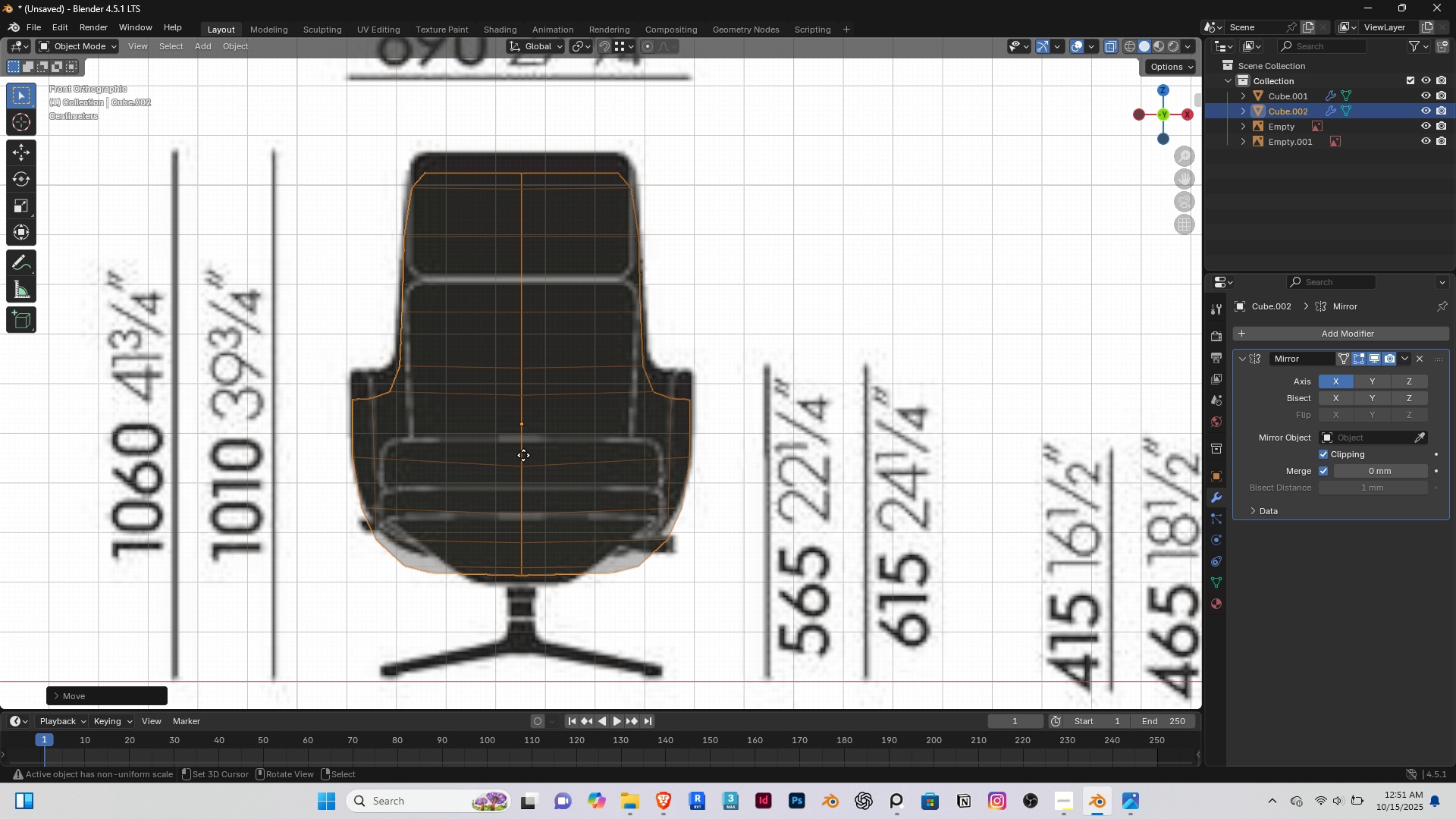 
type(gz)
 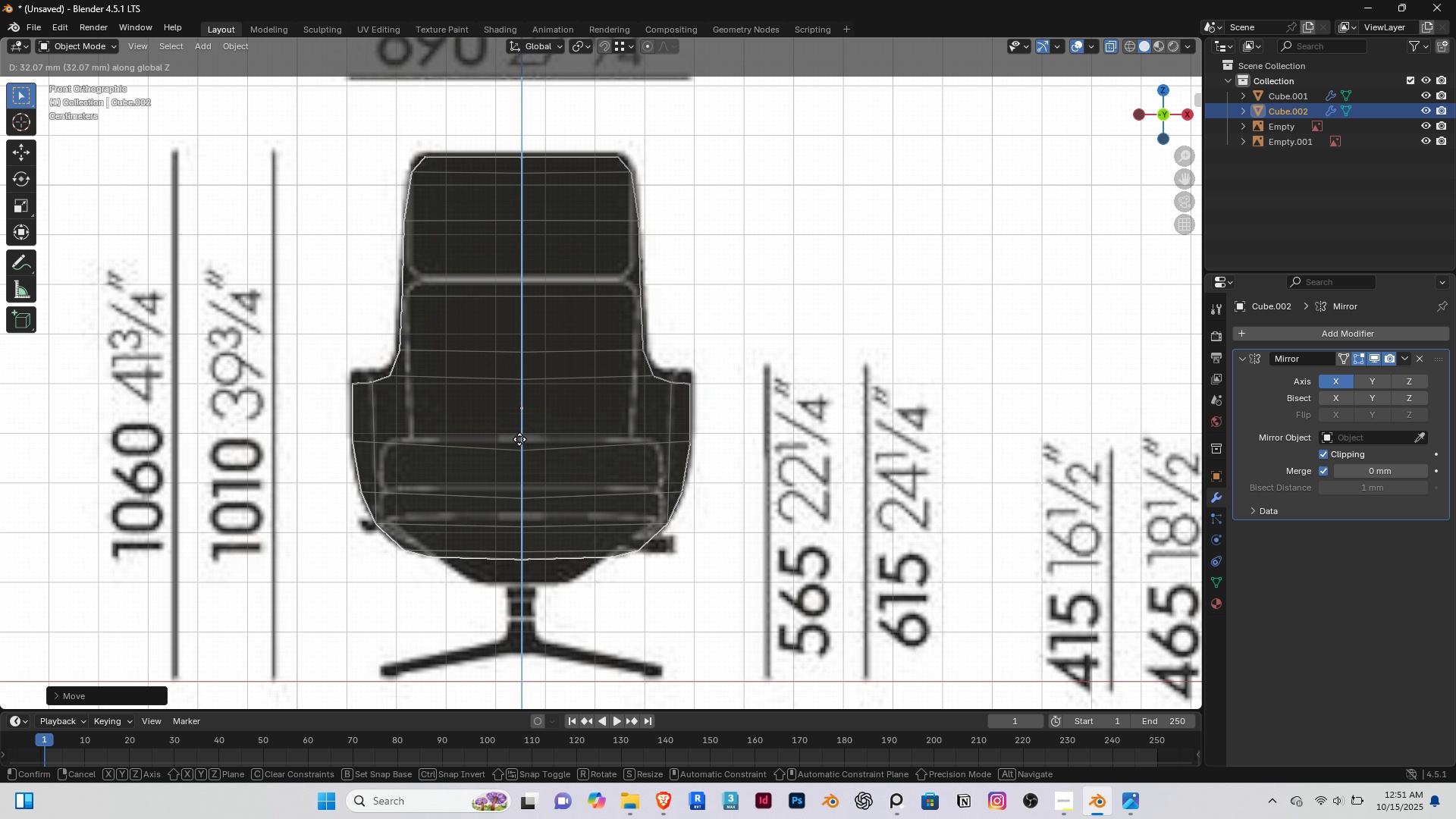 
right_click([519, 439])
 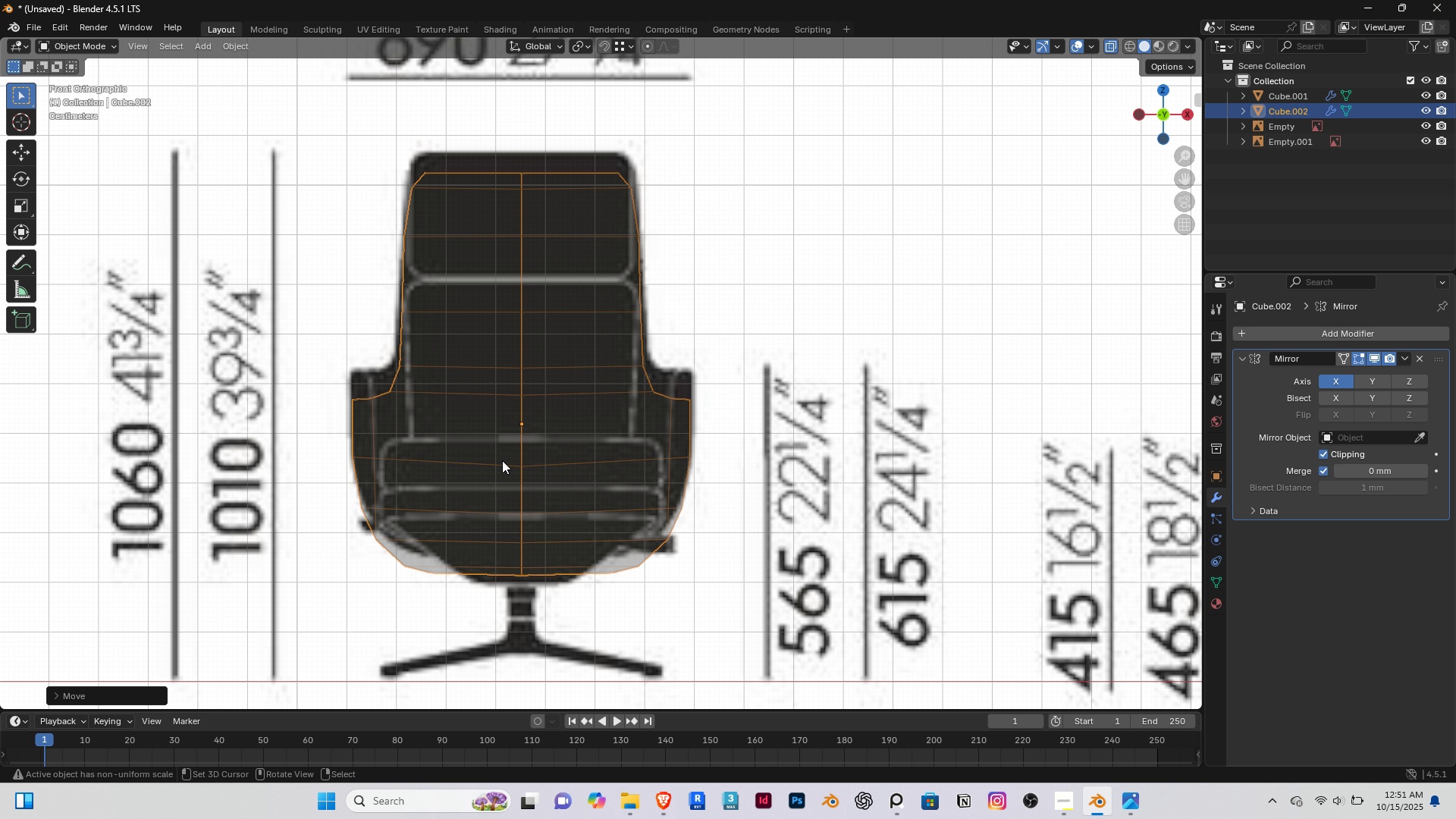 
scroll: coordinate [502, 460], scroll_direction: down, amount: 3.0
 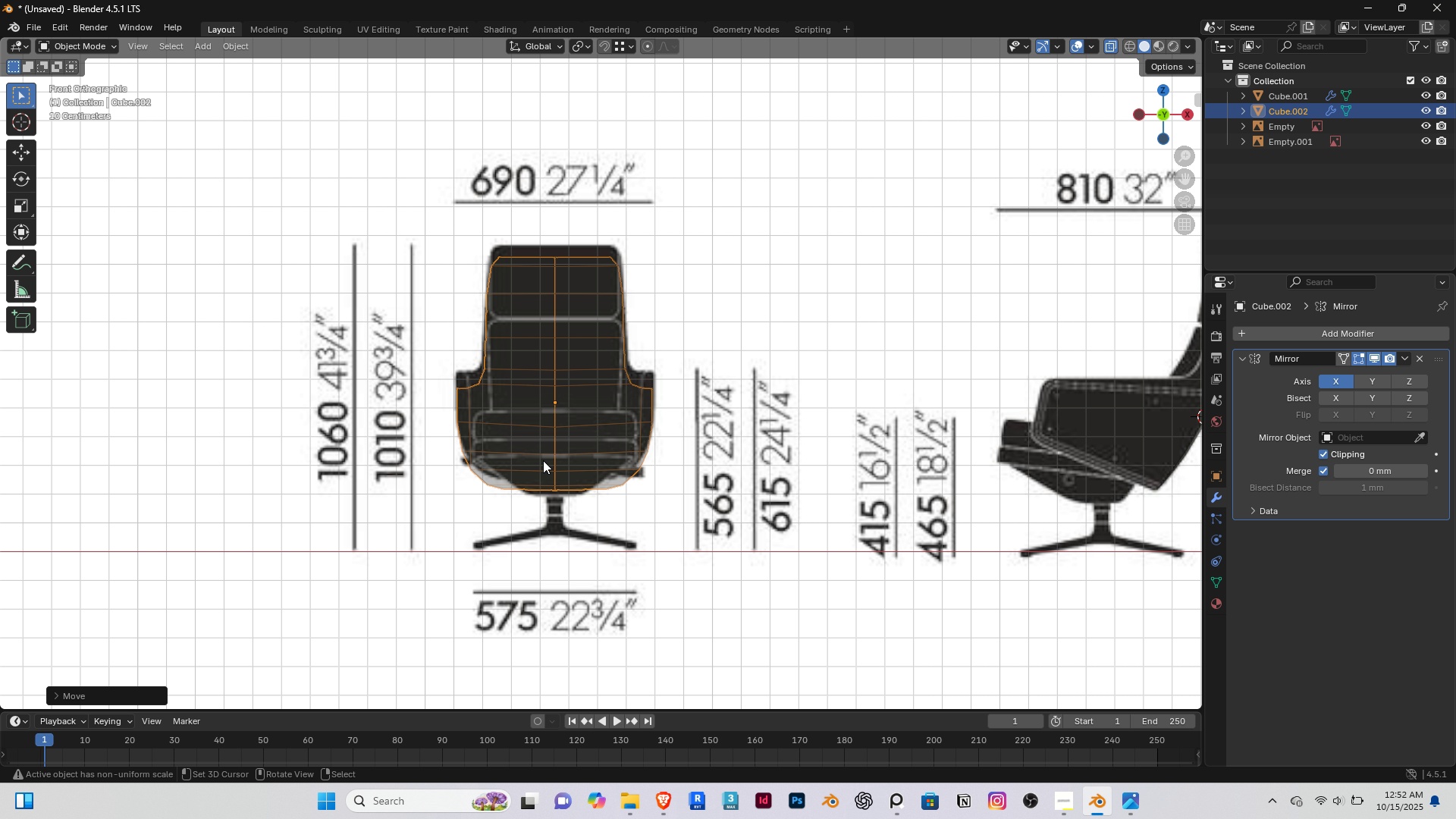 
scroll: coordinate [510, 378], scroll_direction: up, amount: 2.0
 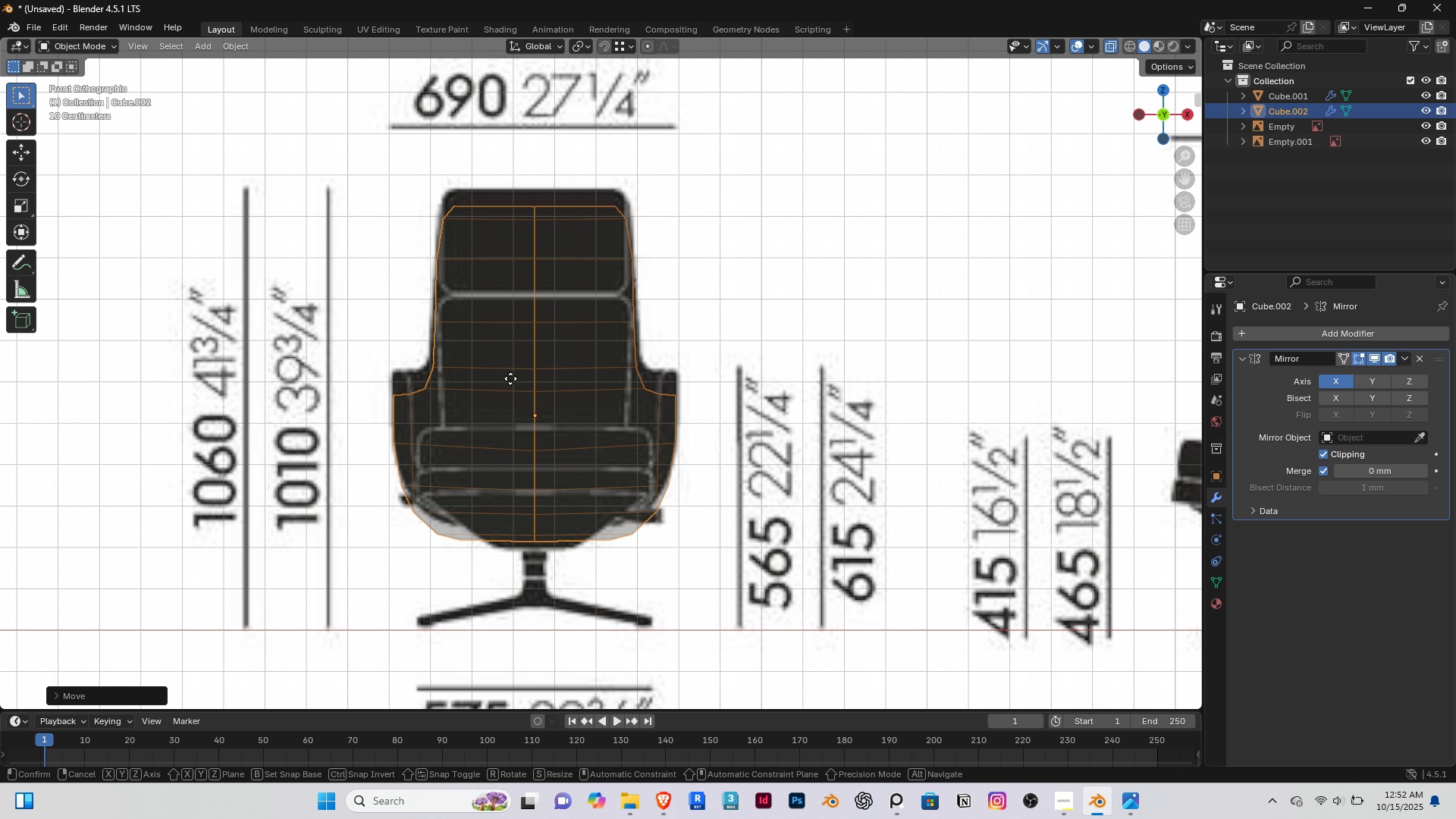 
type(gz)
 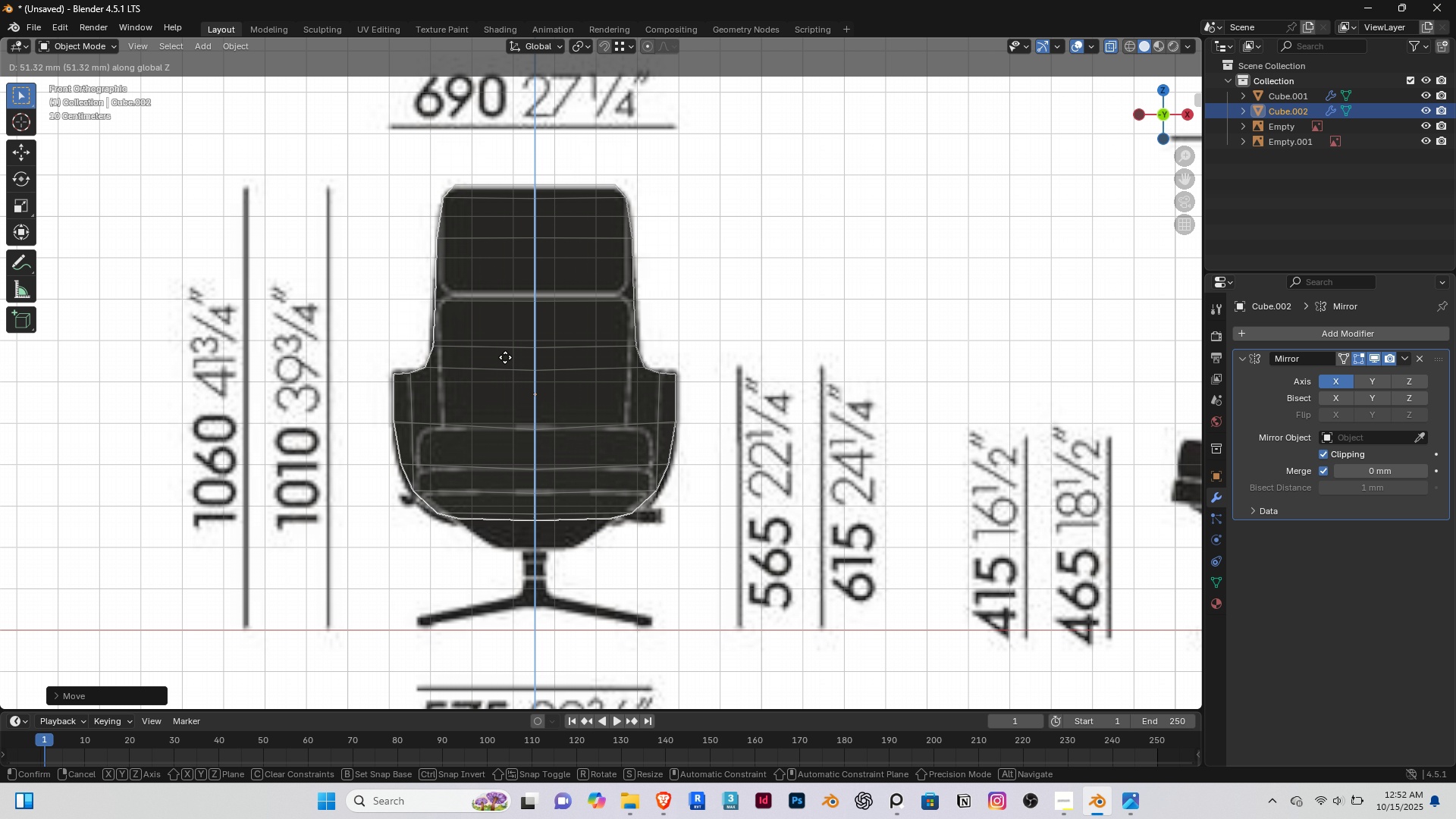 
left_click([505, 357])
 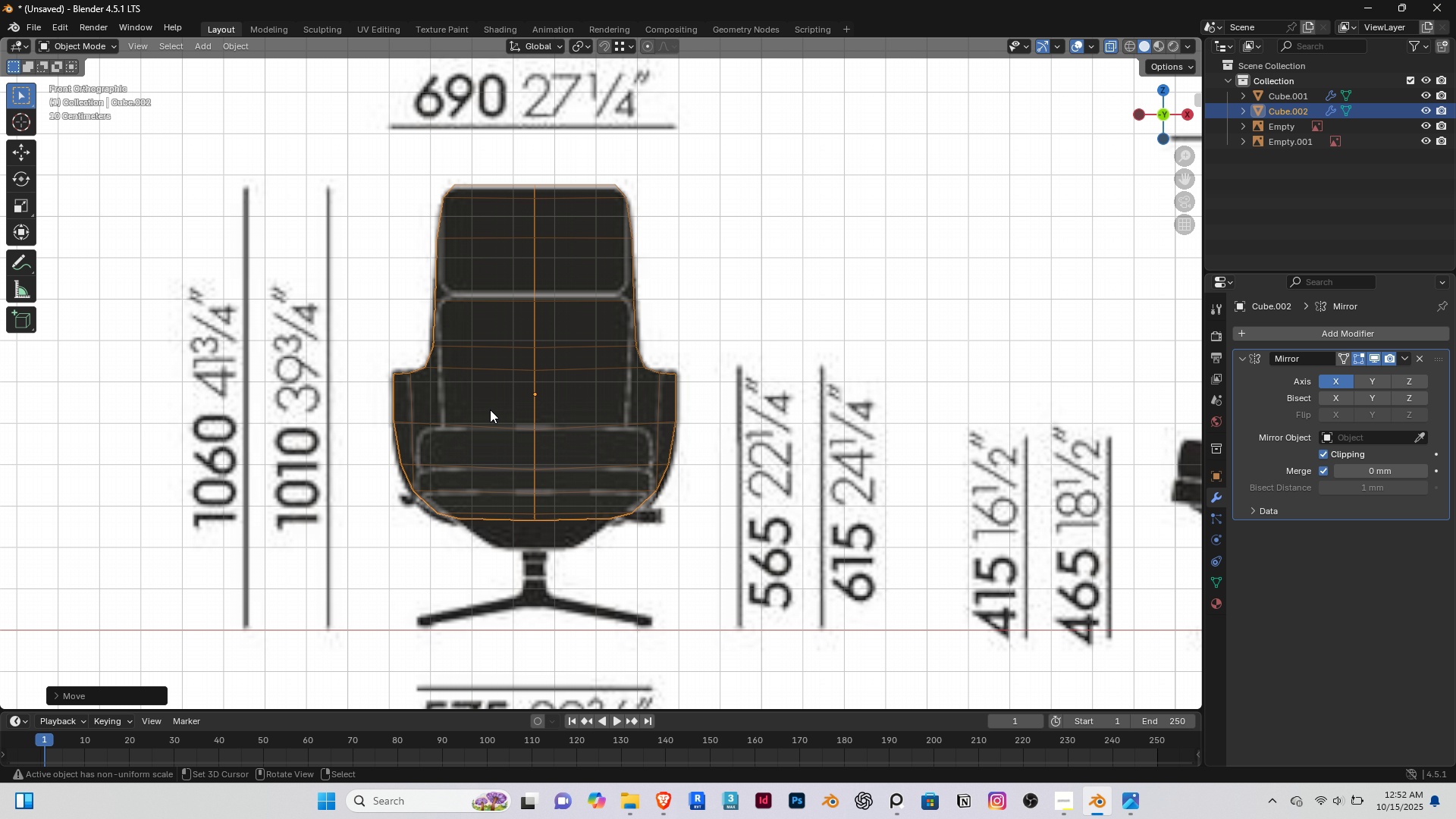 
scroll: coordinate [490, 410], scroll_direction: down, amount: 5.0
 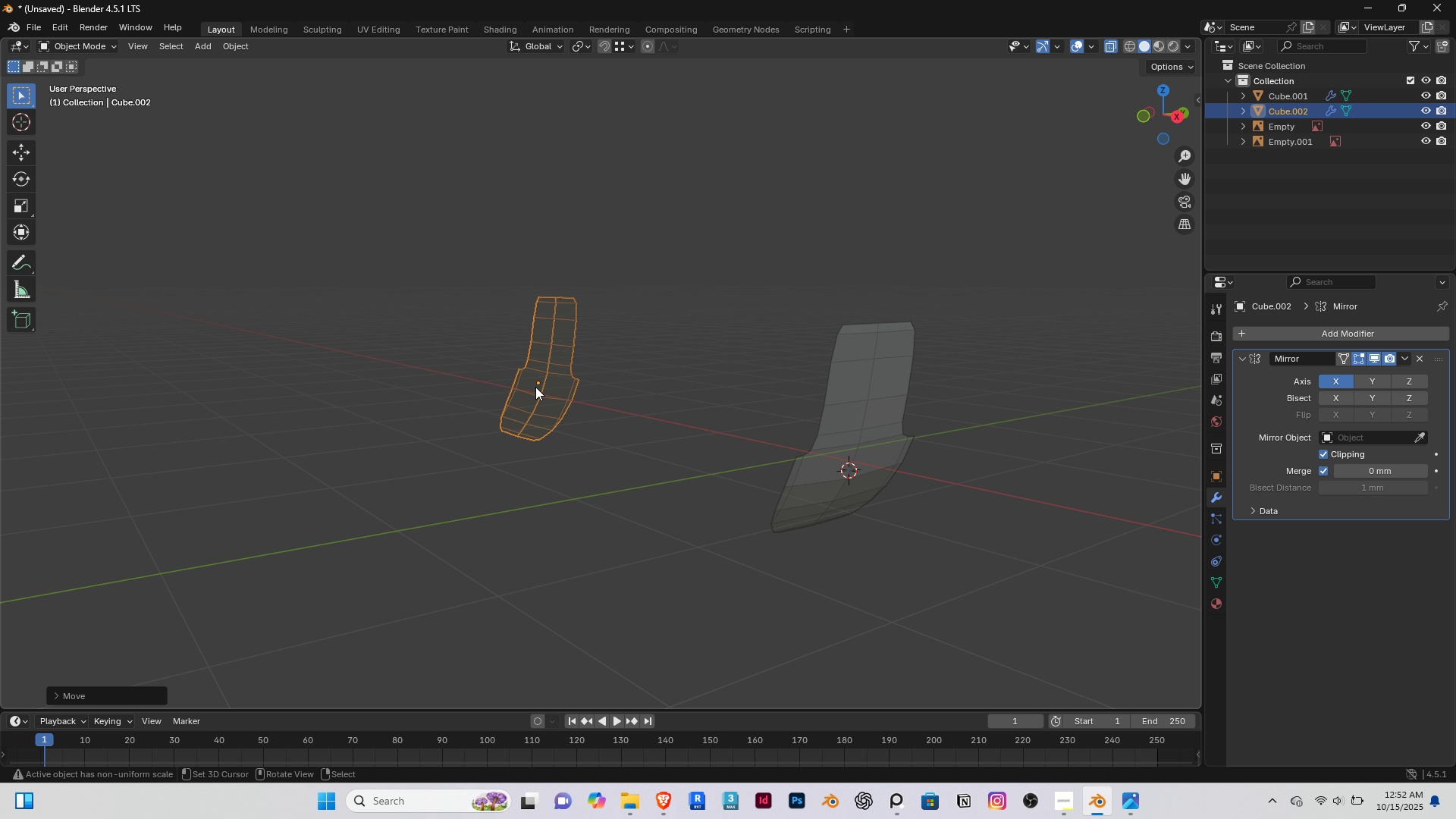 
wait(5.64)
 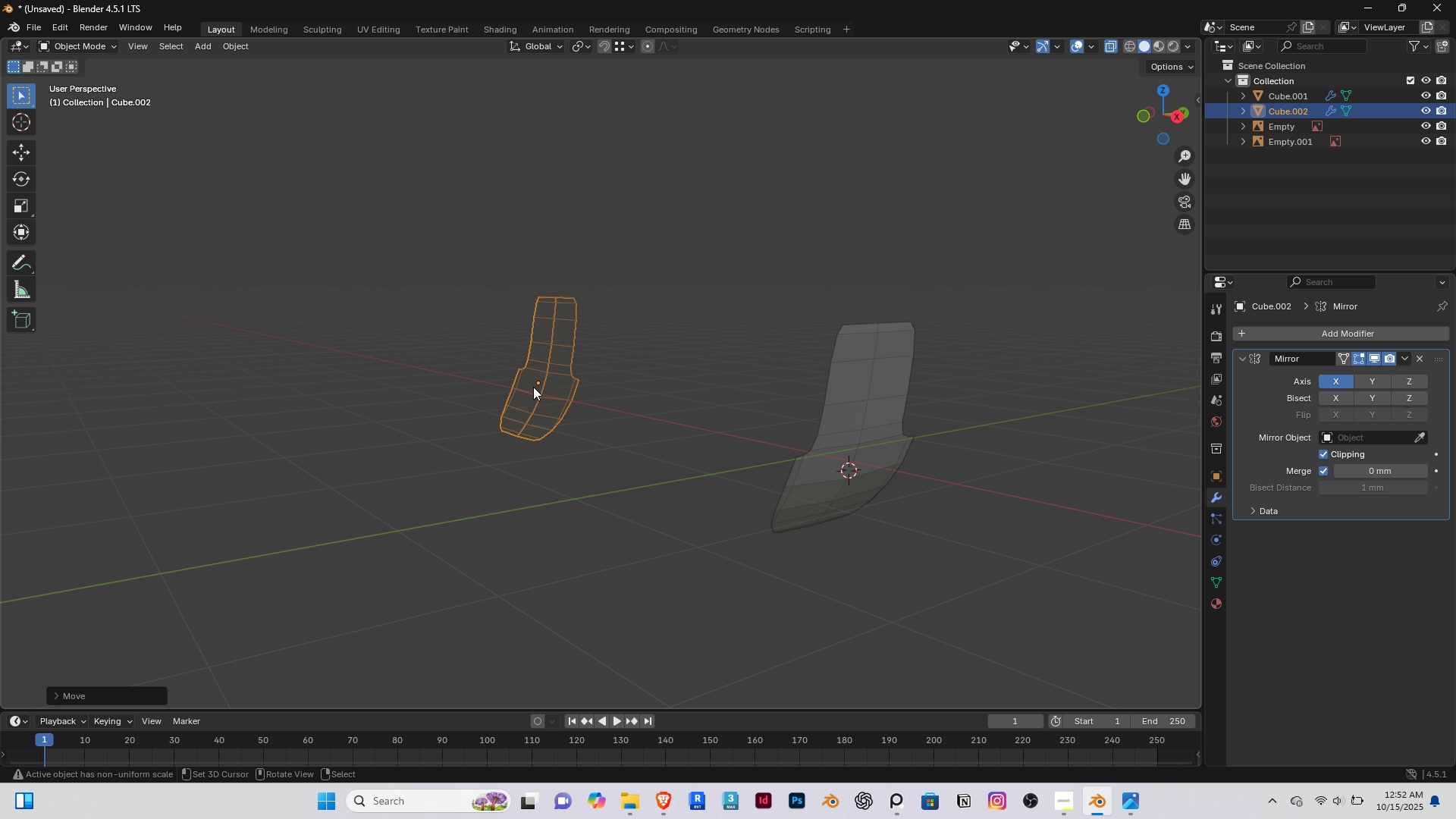 
scroll: coordinate [622, 445], scroll_direction: up, amount: 4.0
 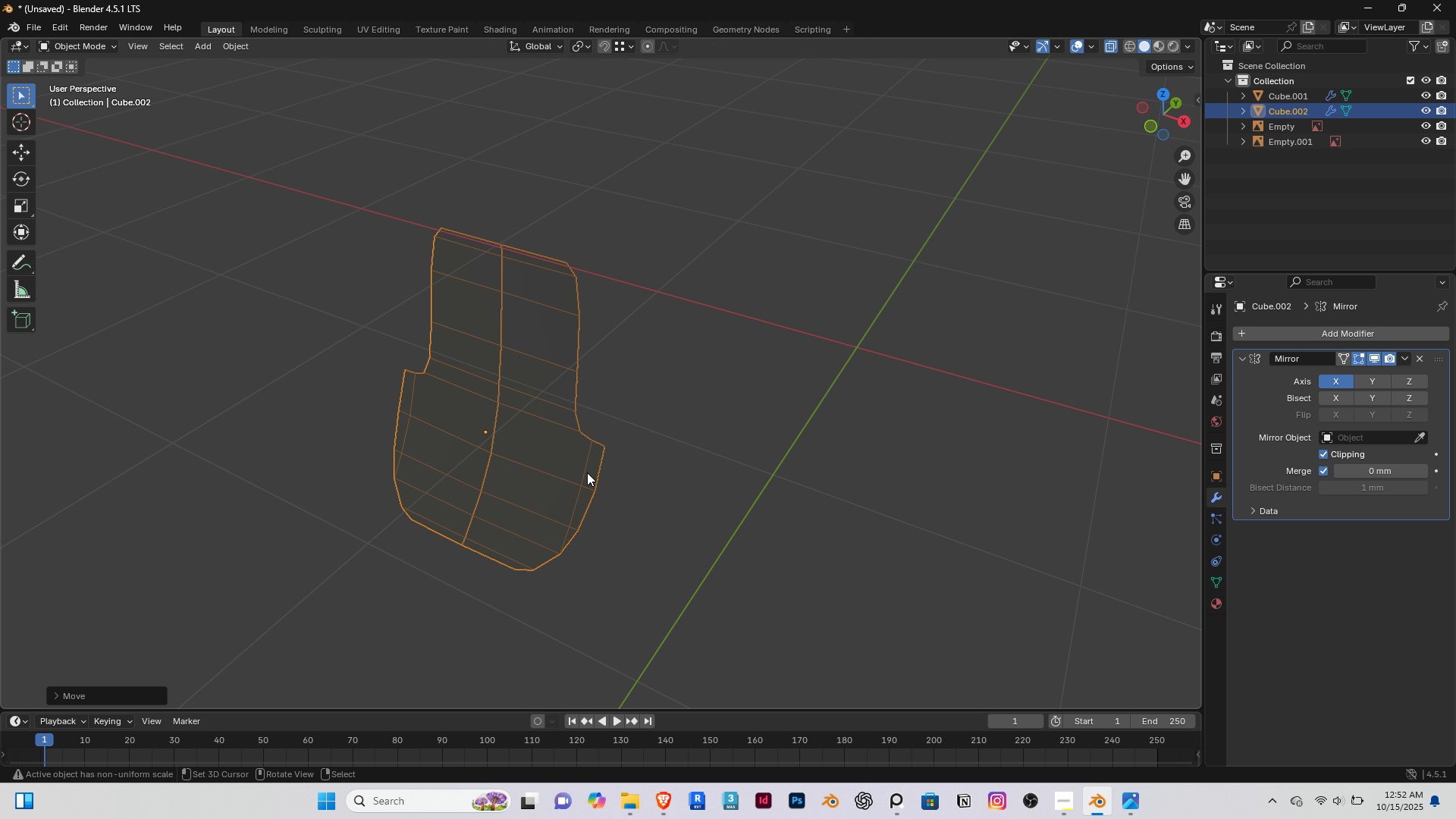 
type(12[End])
key(Tab)
type(2)
 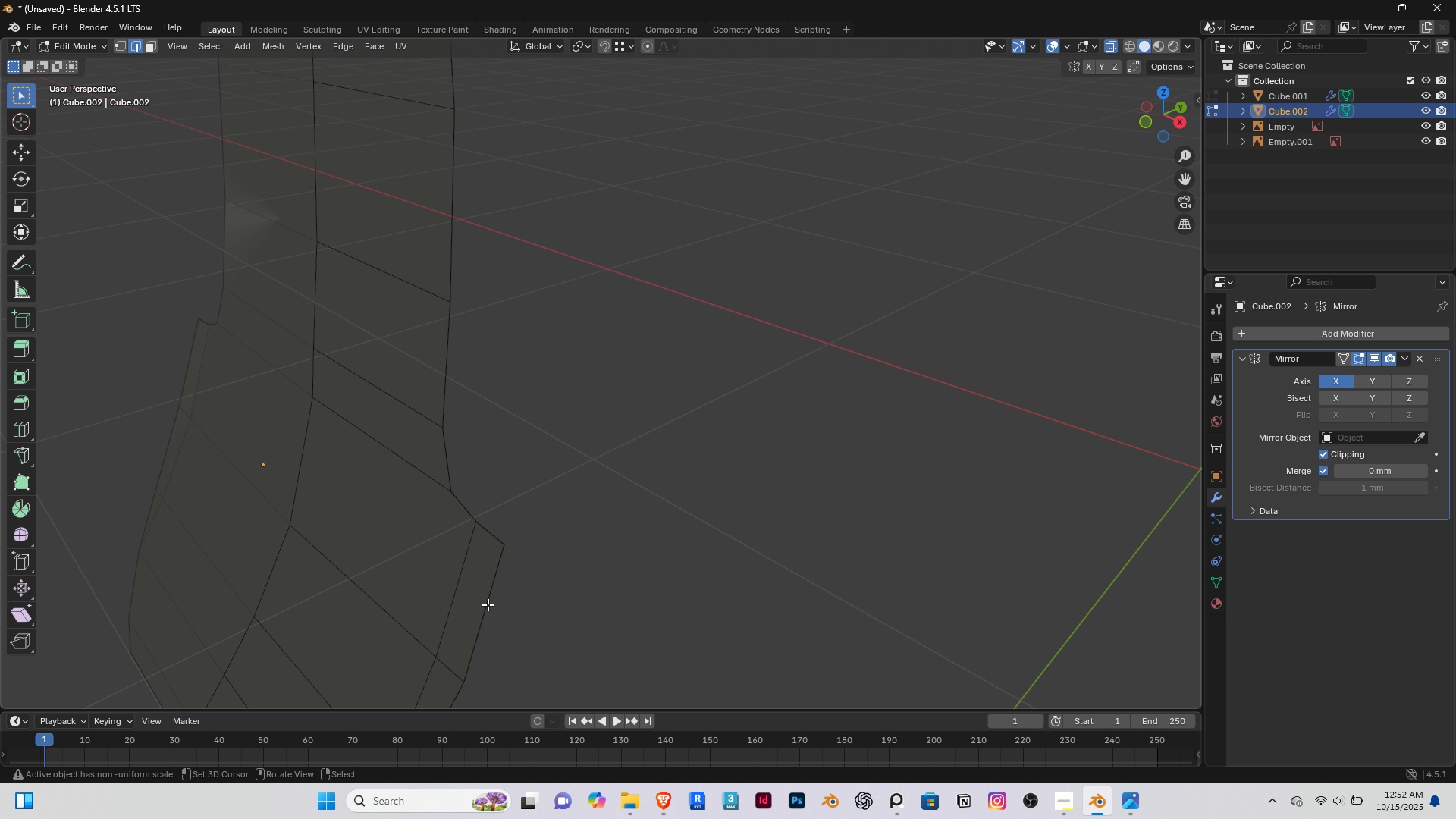 
scroll: coordinate [648, 465], scroll_direction: up, amount: 4.0
 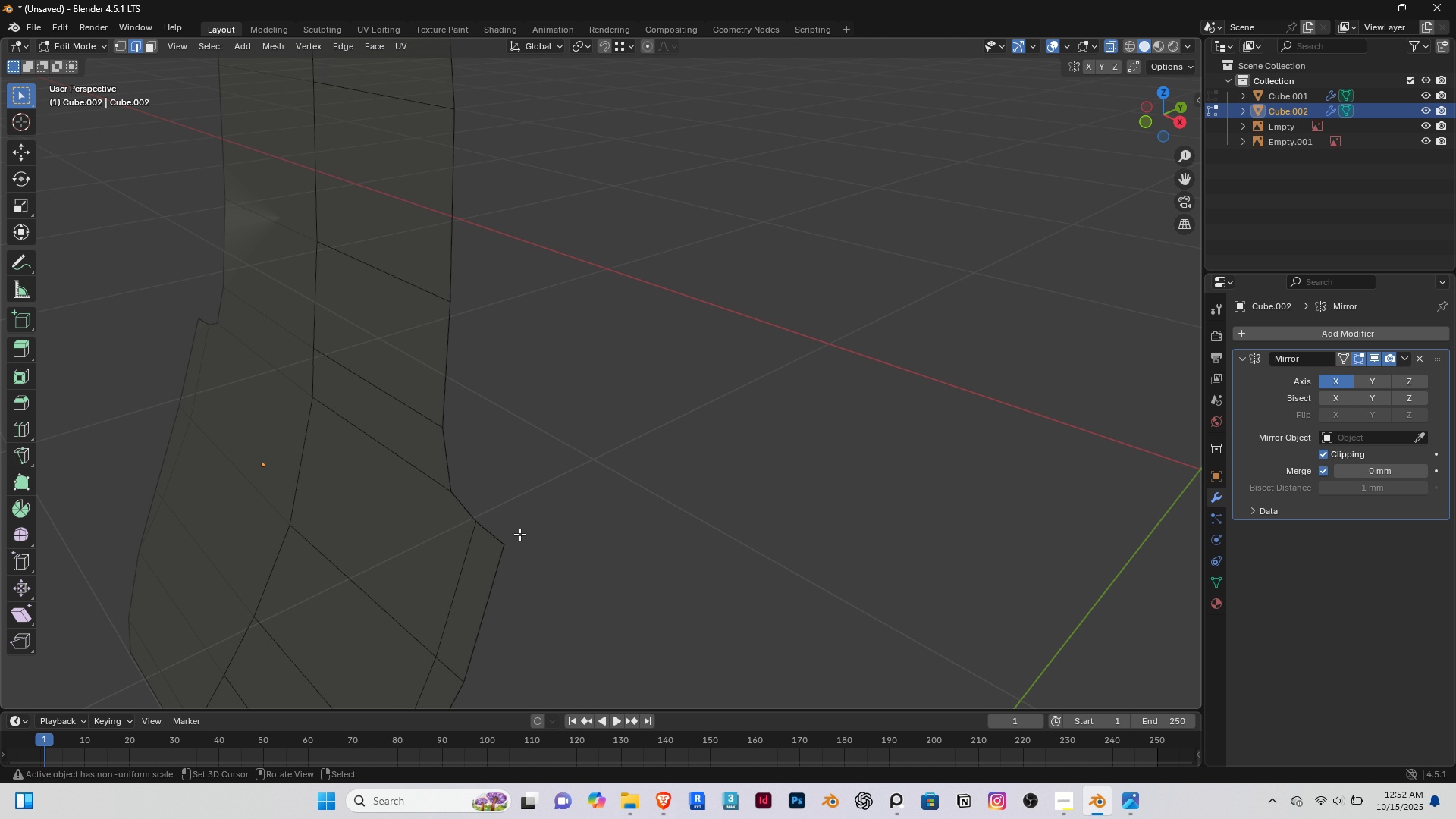 
right_click([481, 609])
 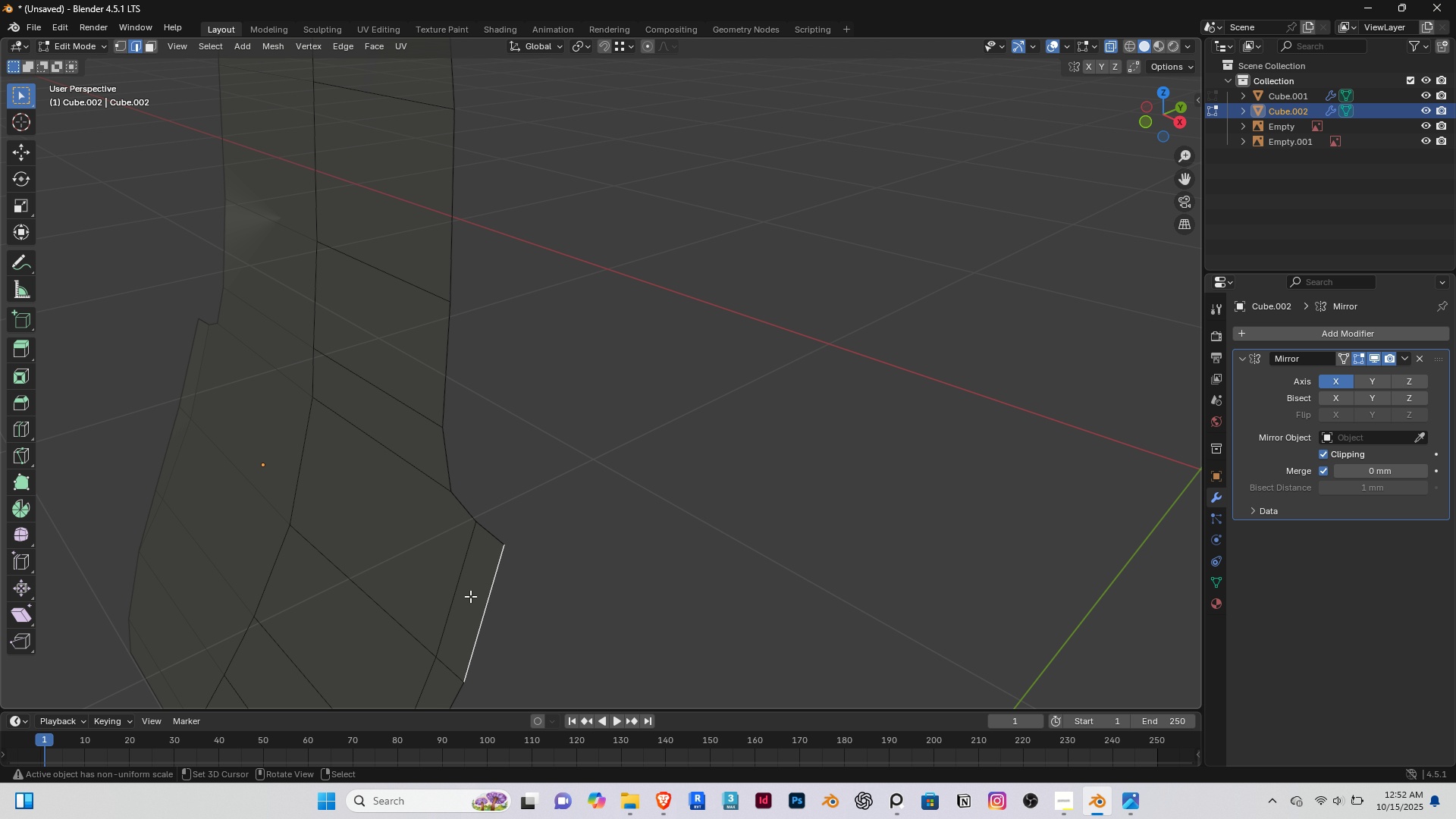 
hold_key(key=ShiftRight, duration=0.34)
 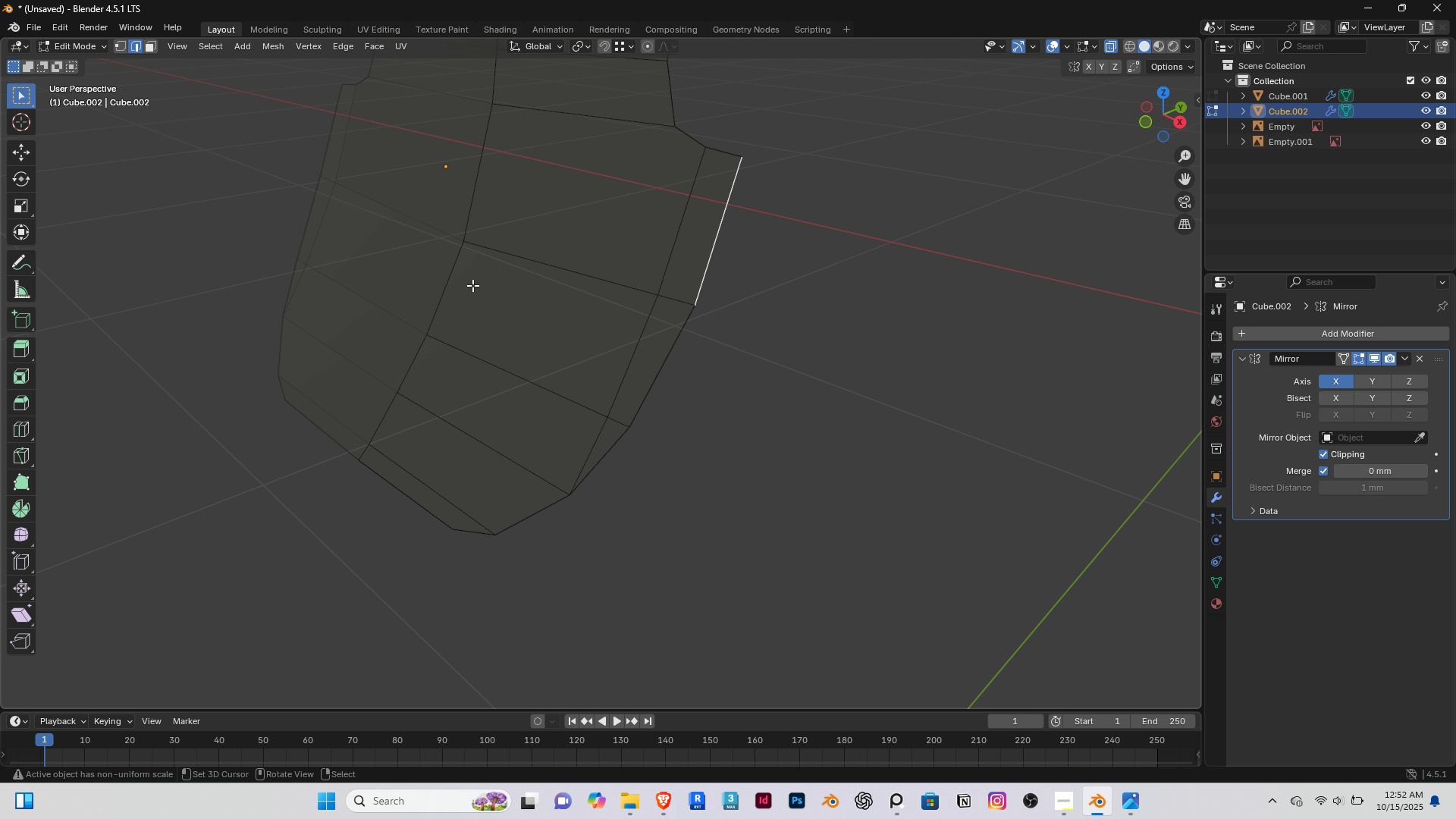 
right_click([306, 180])
 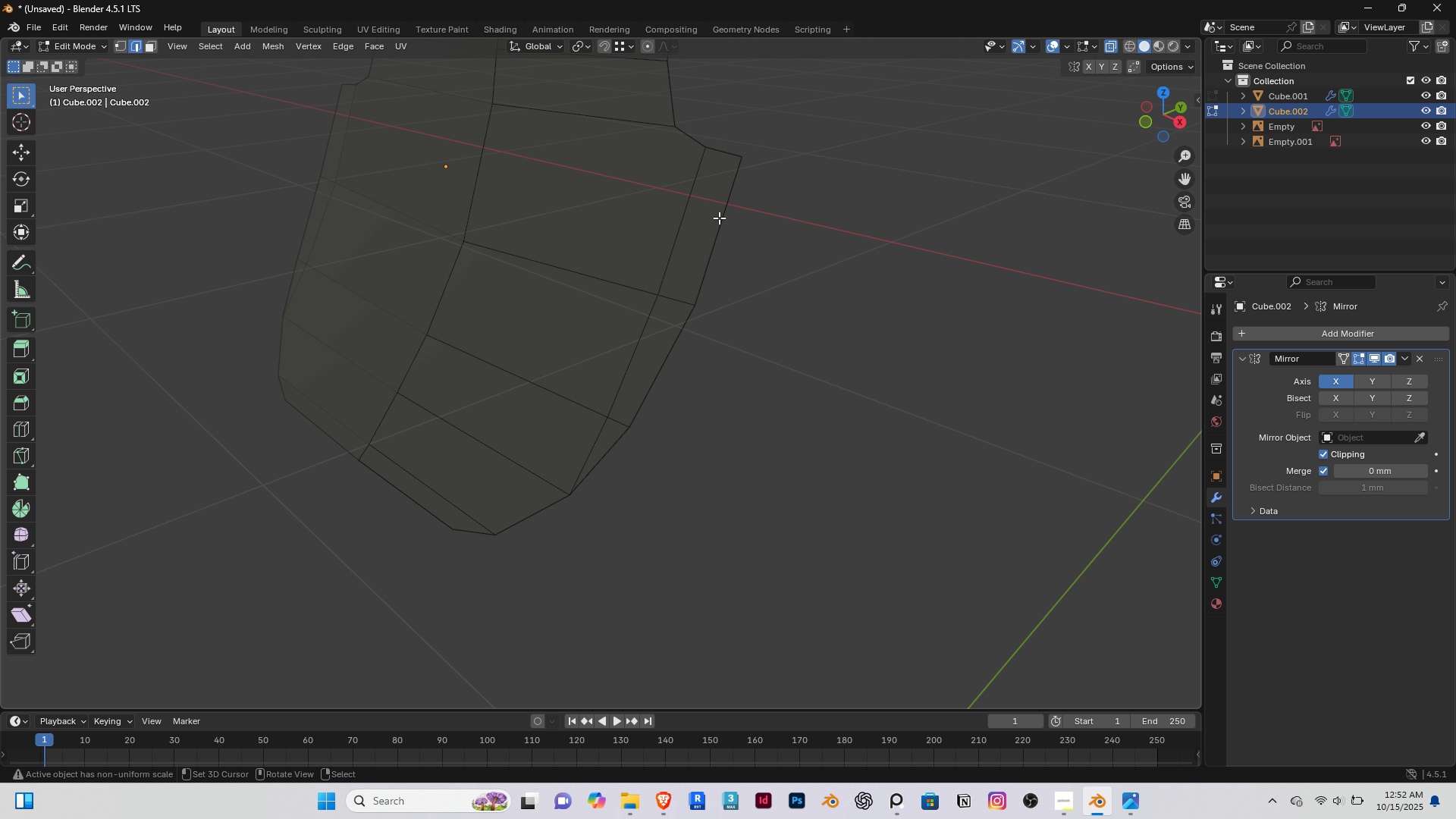 
hold_key(key=ShiftRight, duration=1.52)
 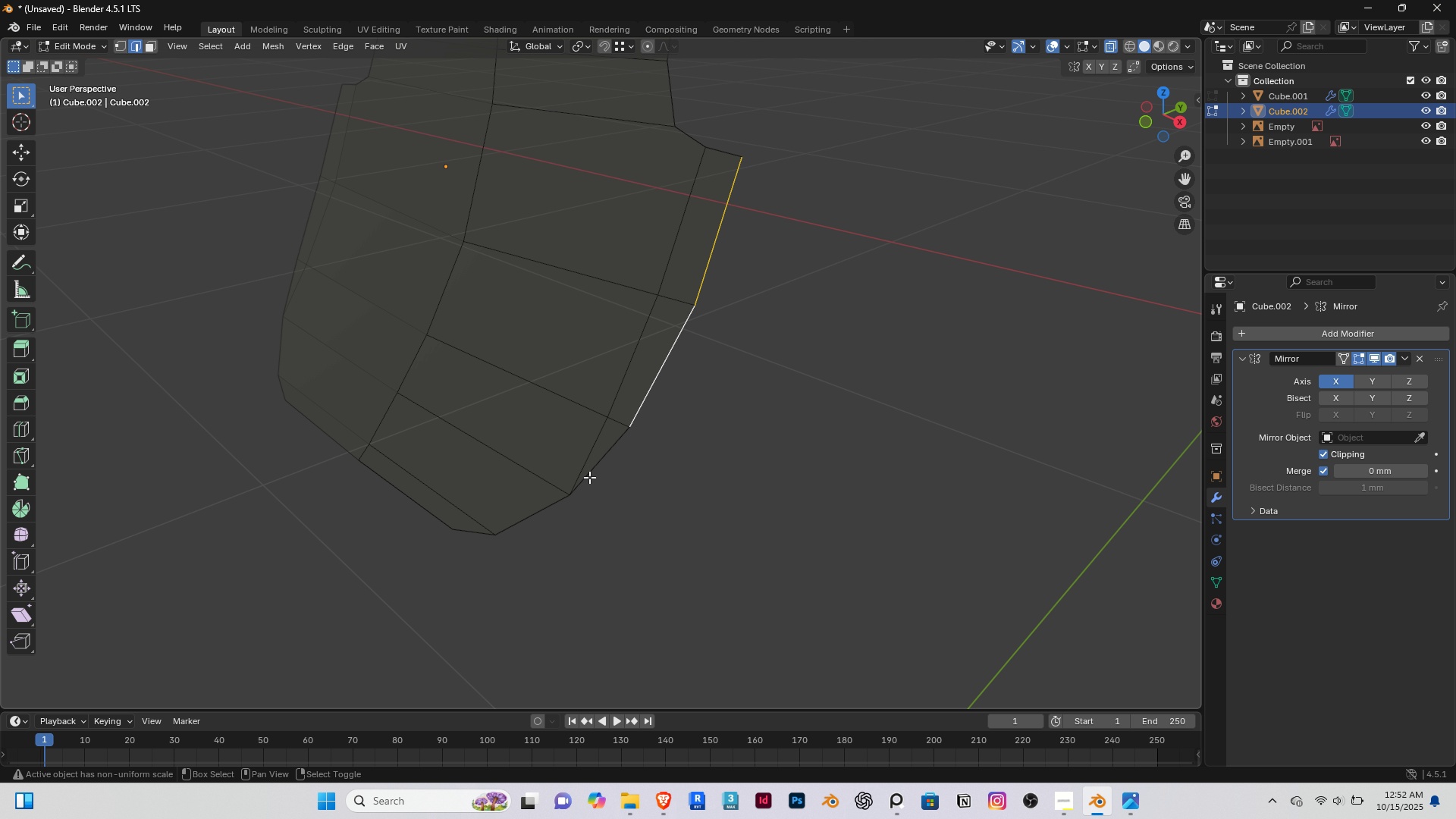 
hold_key(key=ShiftRight, duration=1.52)
 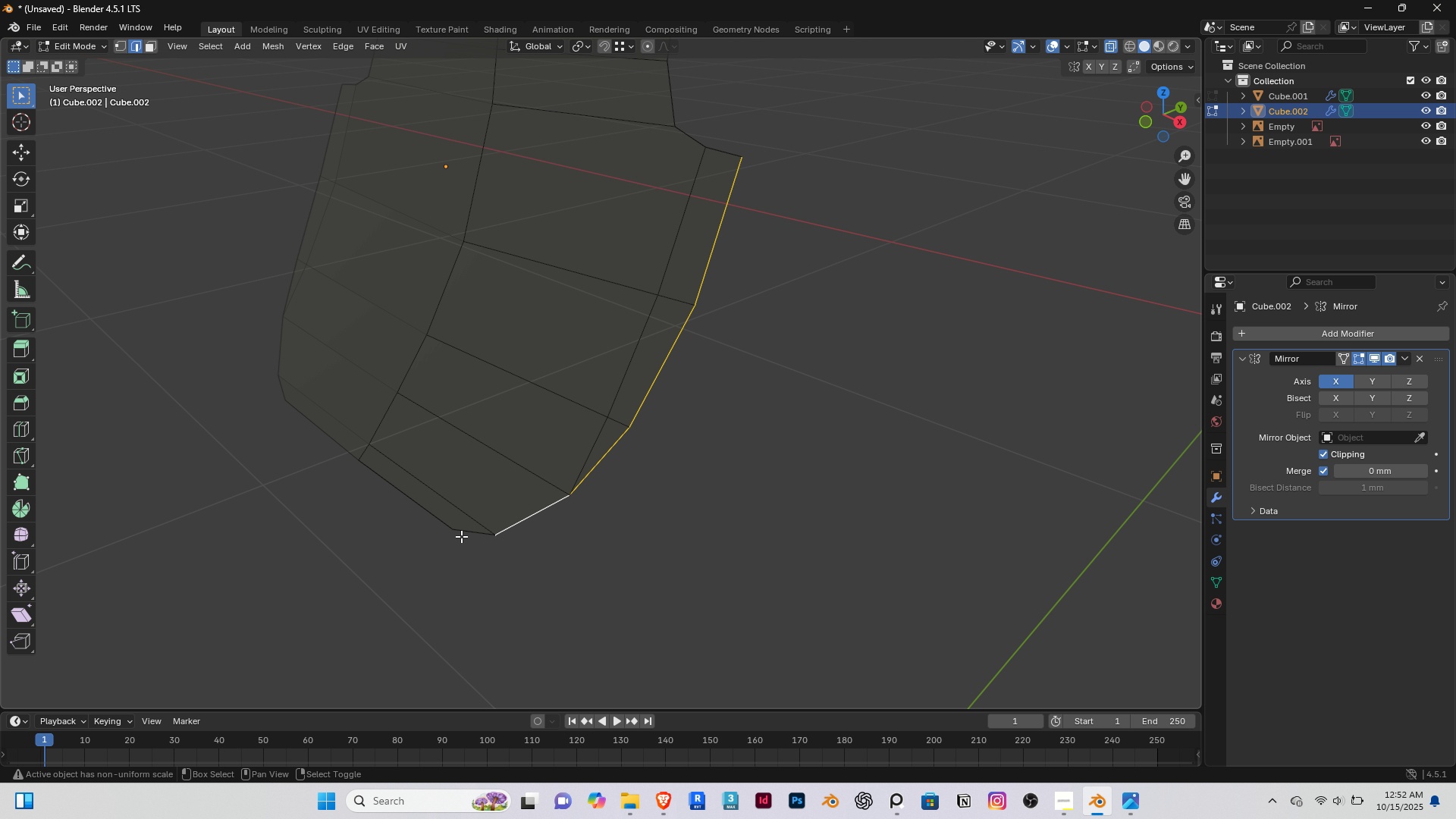 
hold_key(key=ShiftRight, duration=1.23)
right_click([465, 536])
 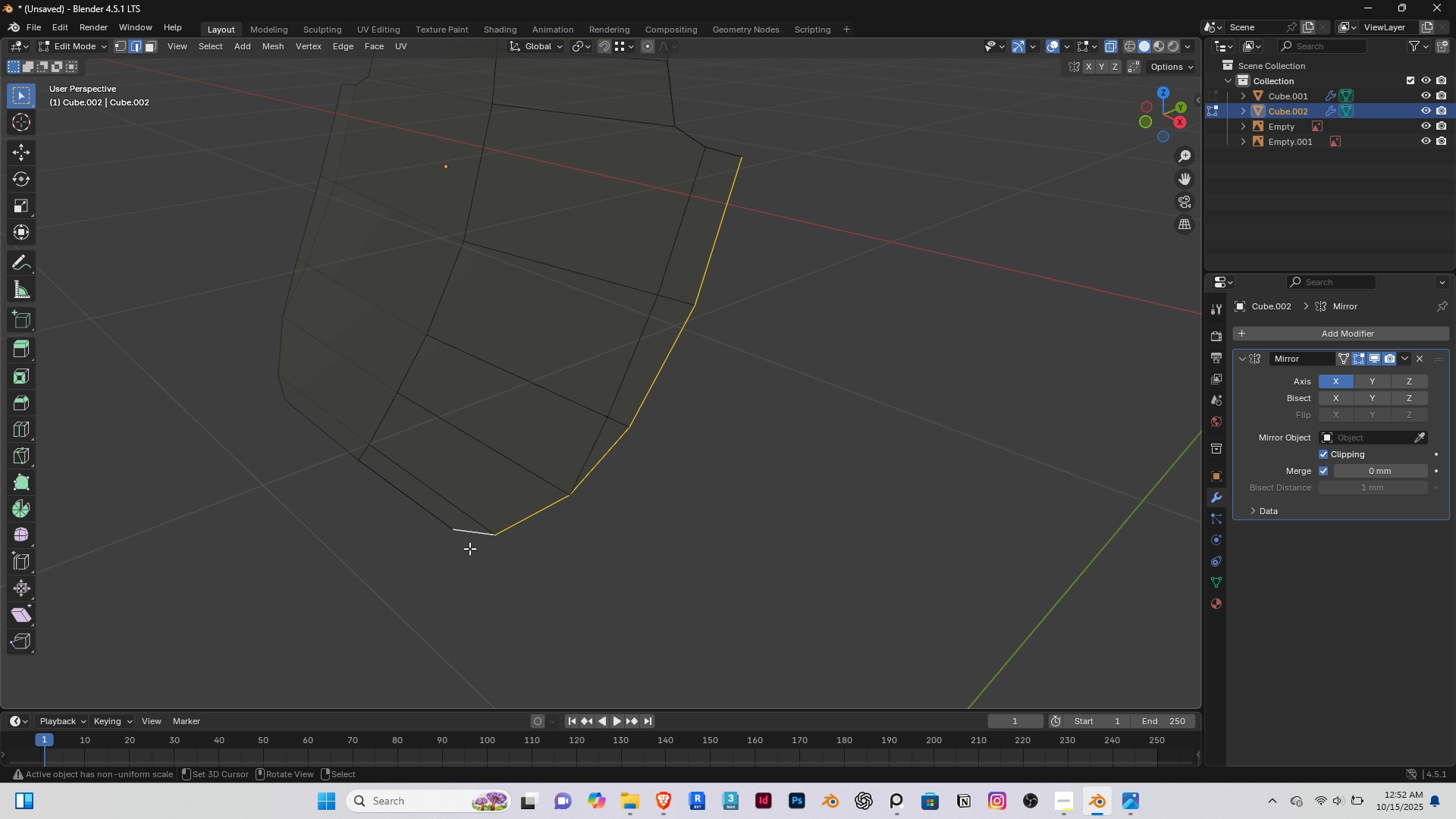 
key(End)
 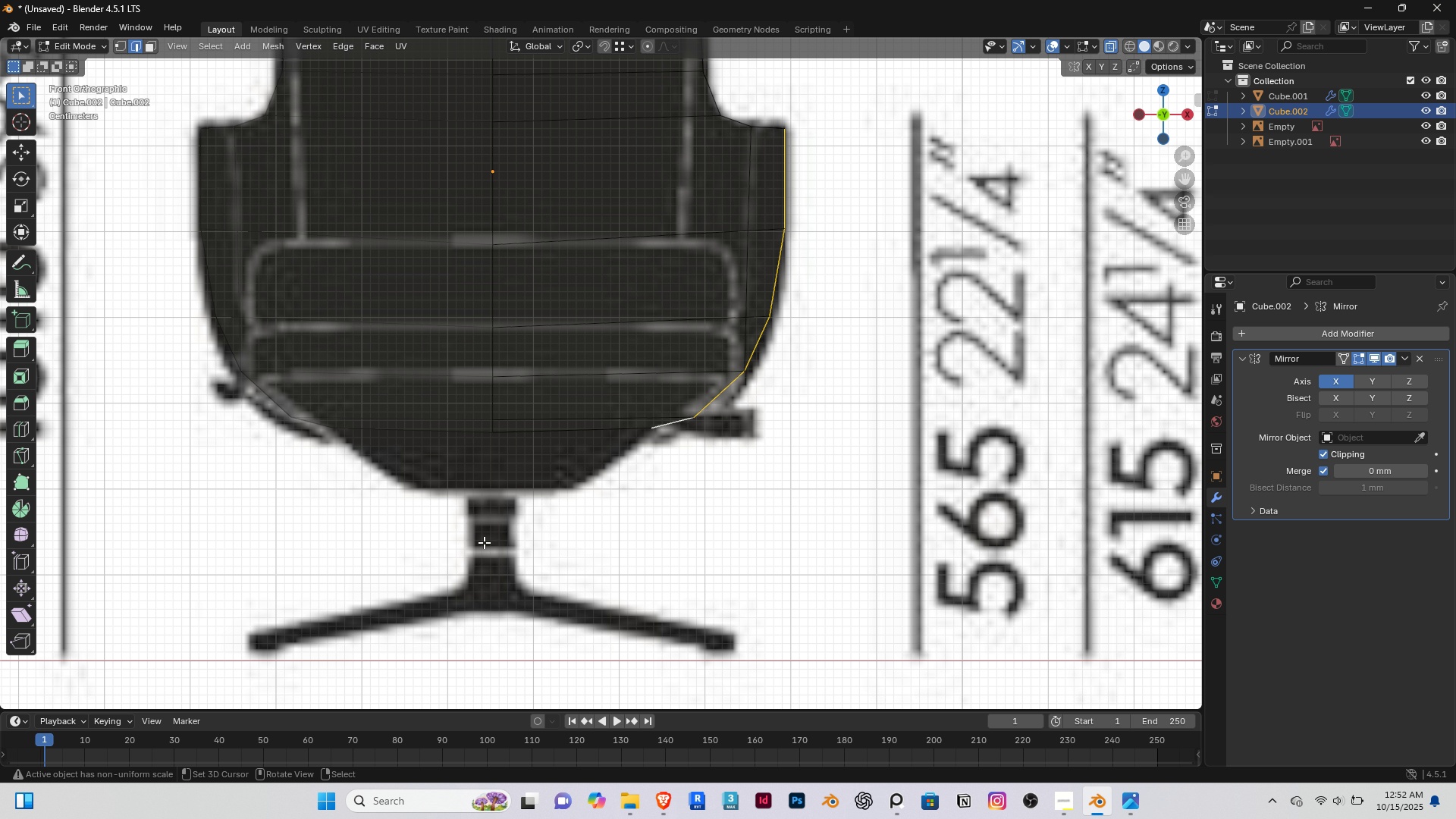 
scroll: coordinate [490, 547], scroll_direction: down, amount: 6.0
 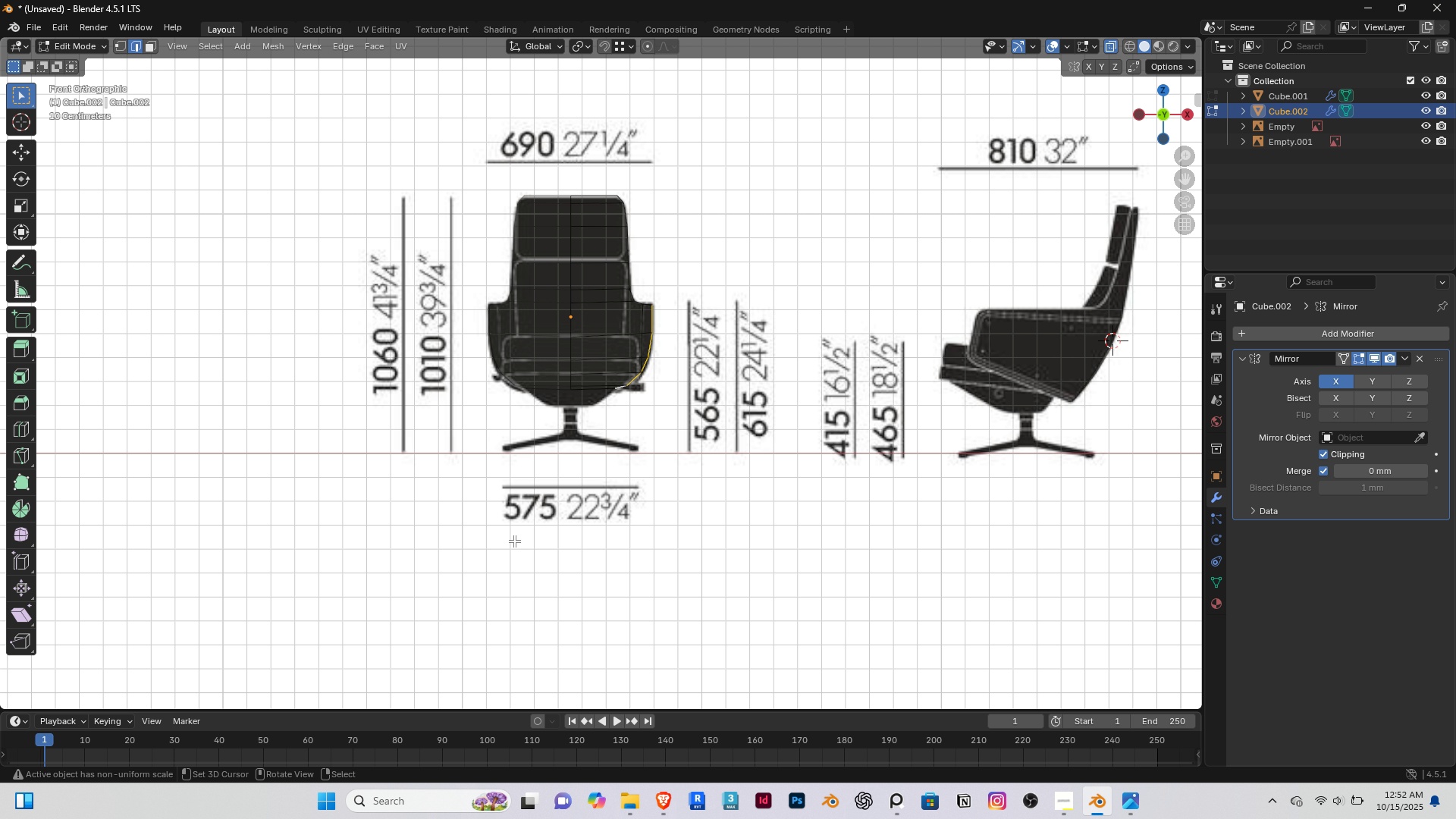 
scroll: coordinate [586, 407], scroll_direction: up, amount: 3.0
 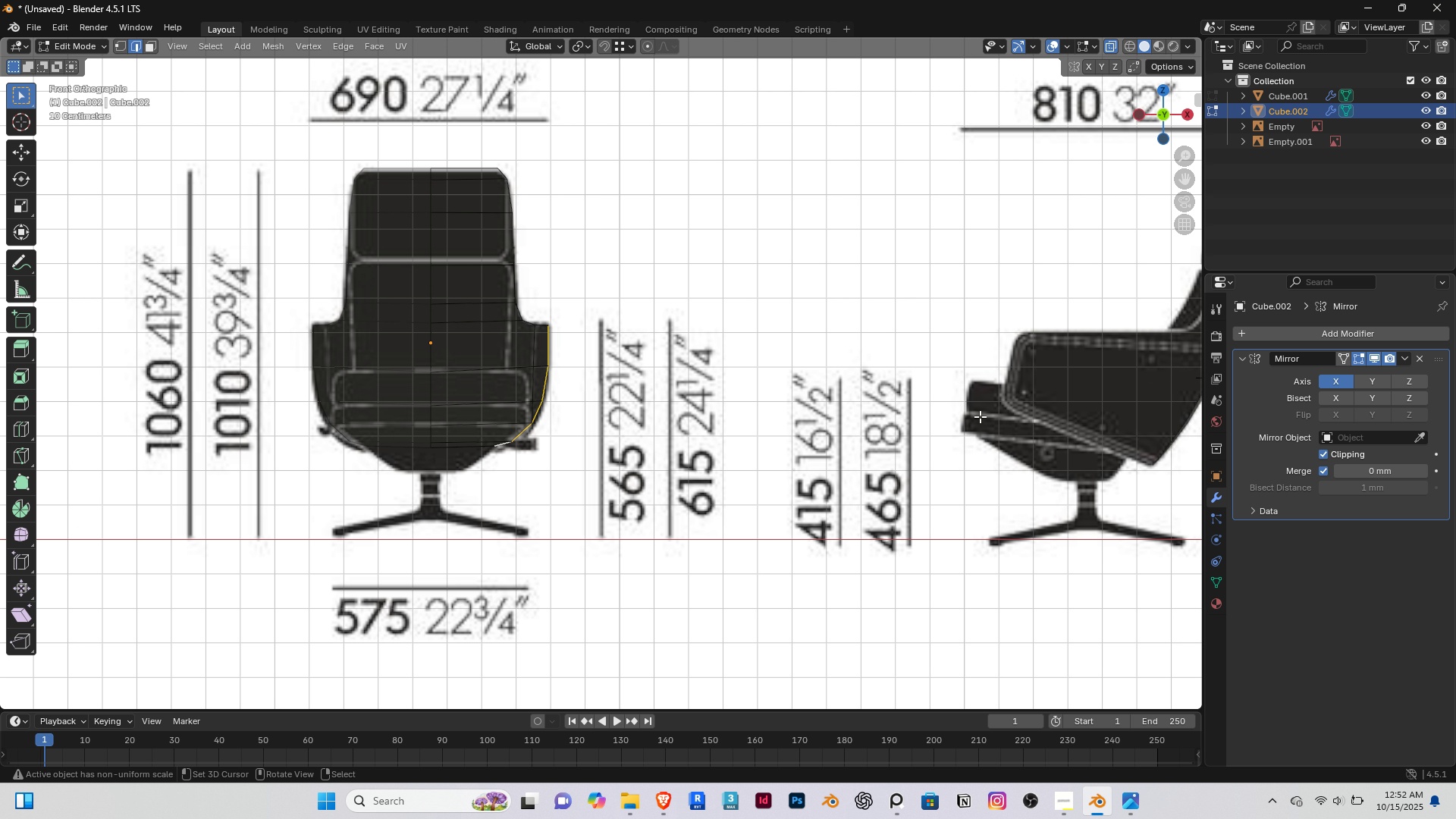 
hold_key(key=ShiftRight, duration=0.64)
 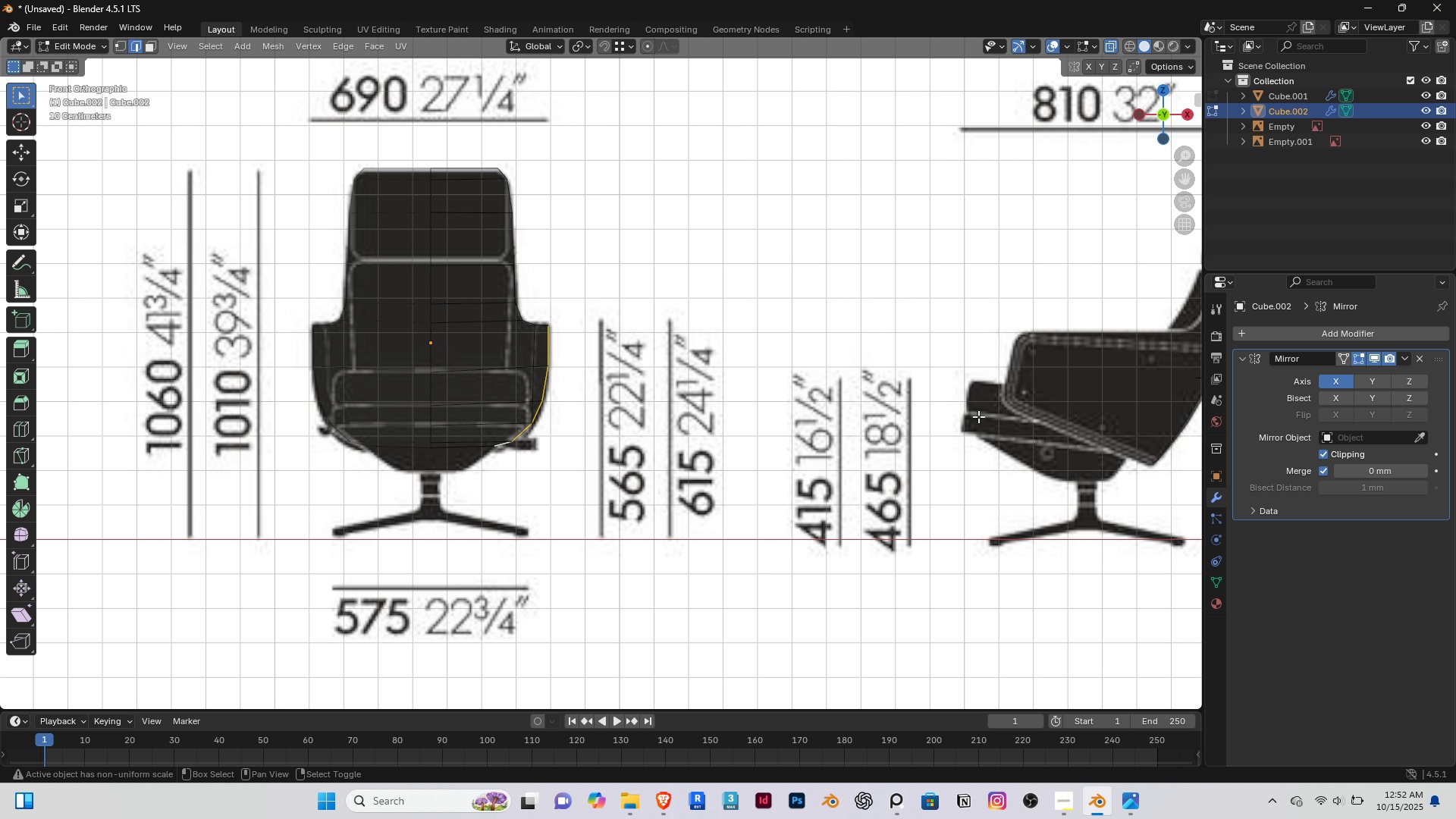 
hold_key(key=ShiftRight, duration=0.41)
 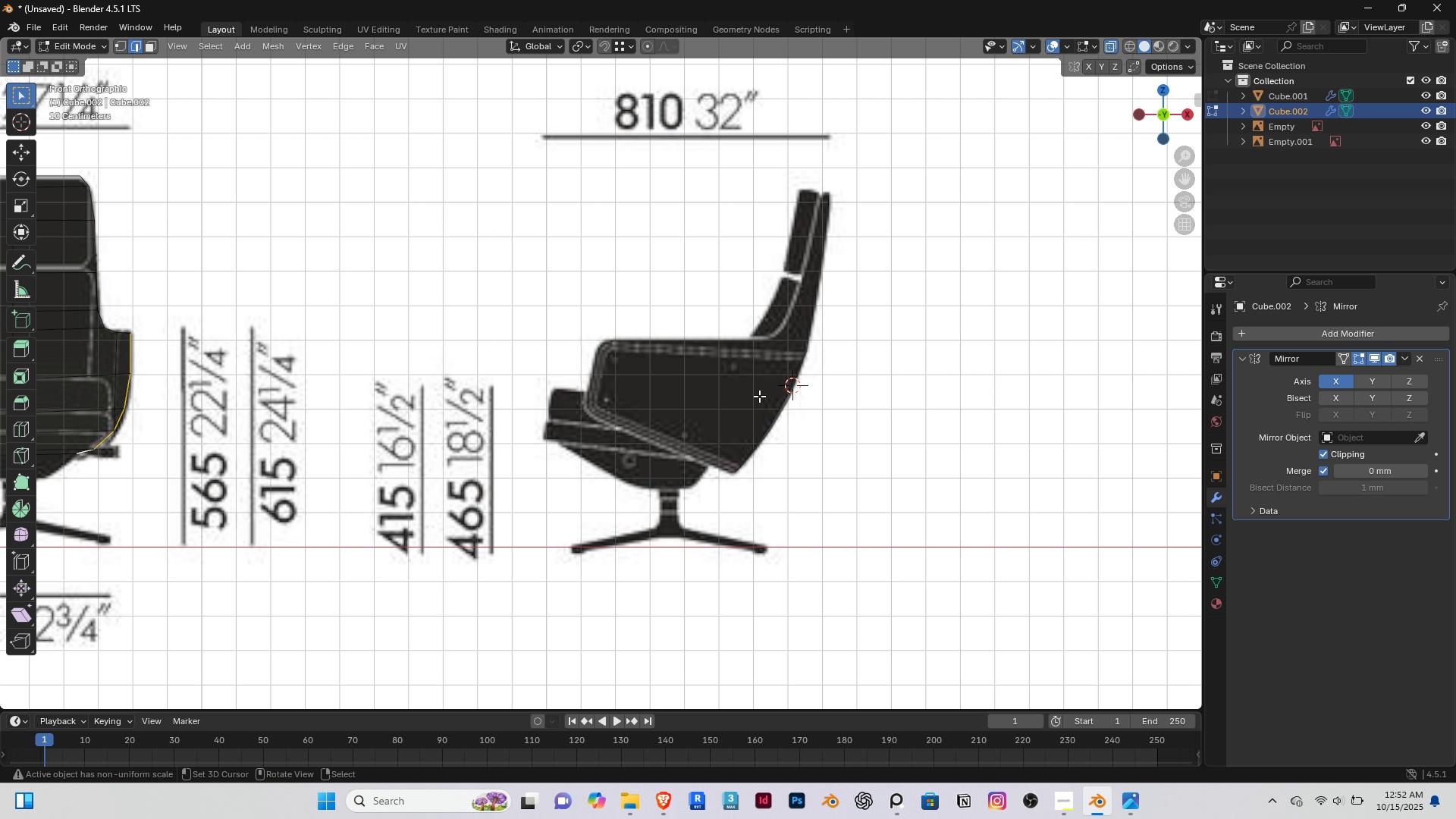 
key(E)
 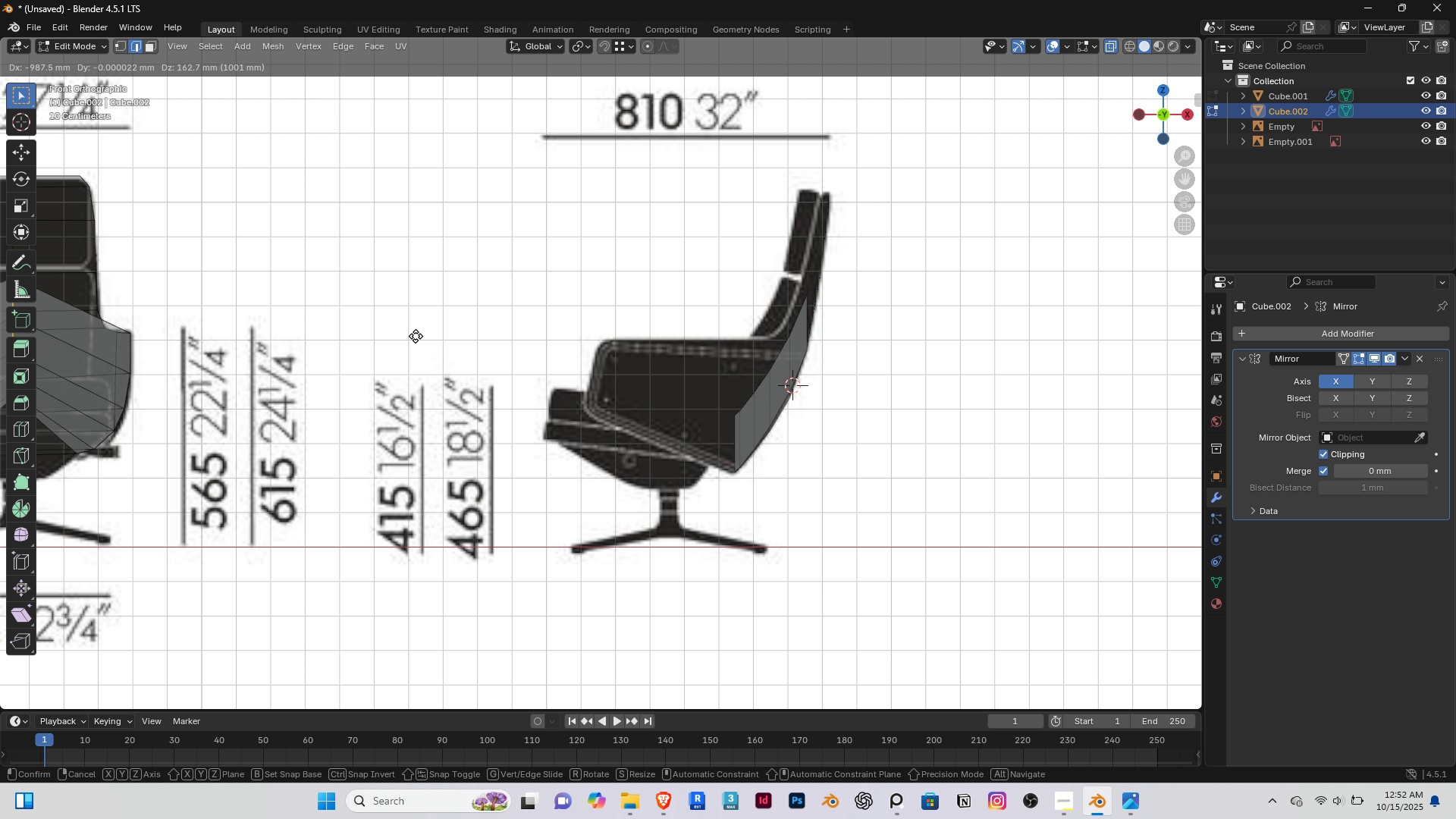 
left_click([417, 330])
 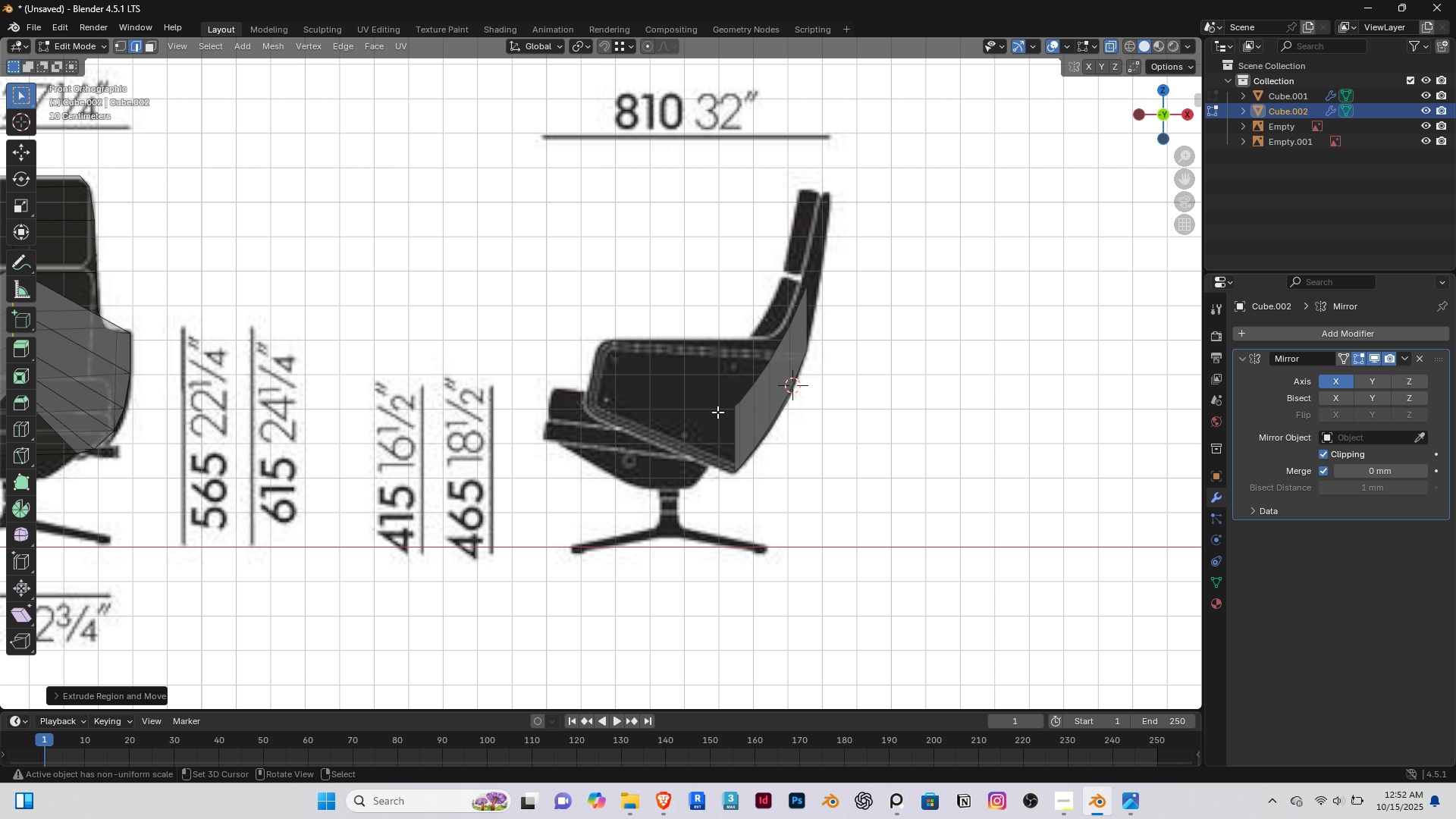 
scroll: coordinate [717, 412], scroll_direction: up, amount: 1.0
 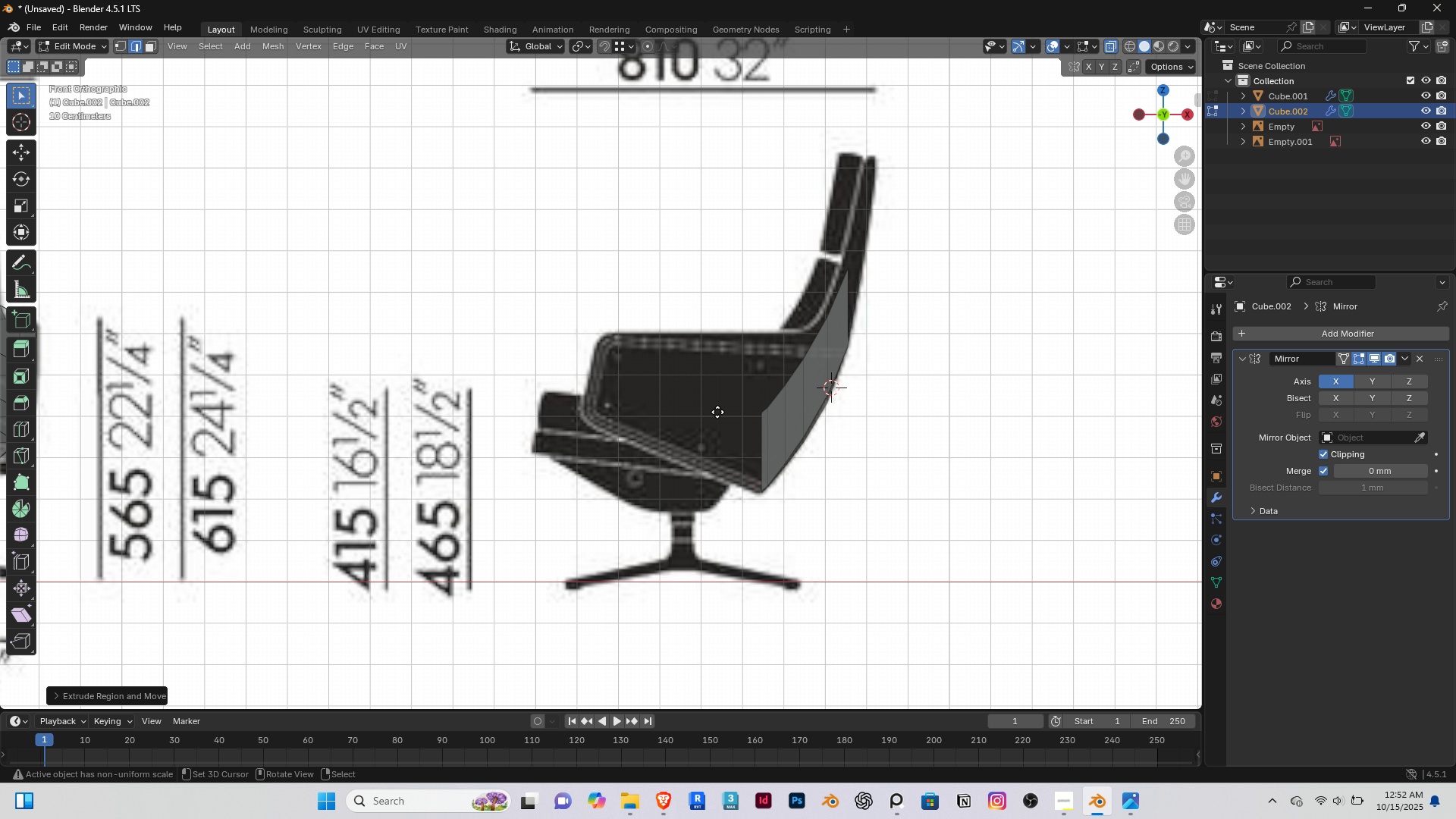 
key(G)
 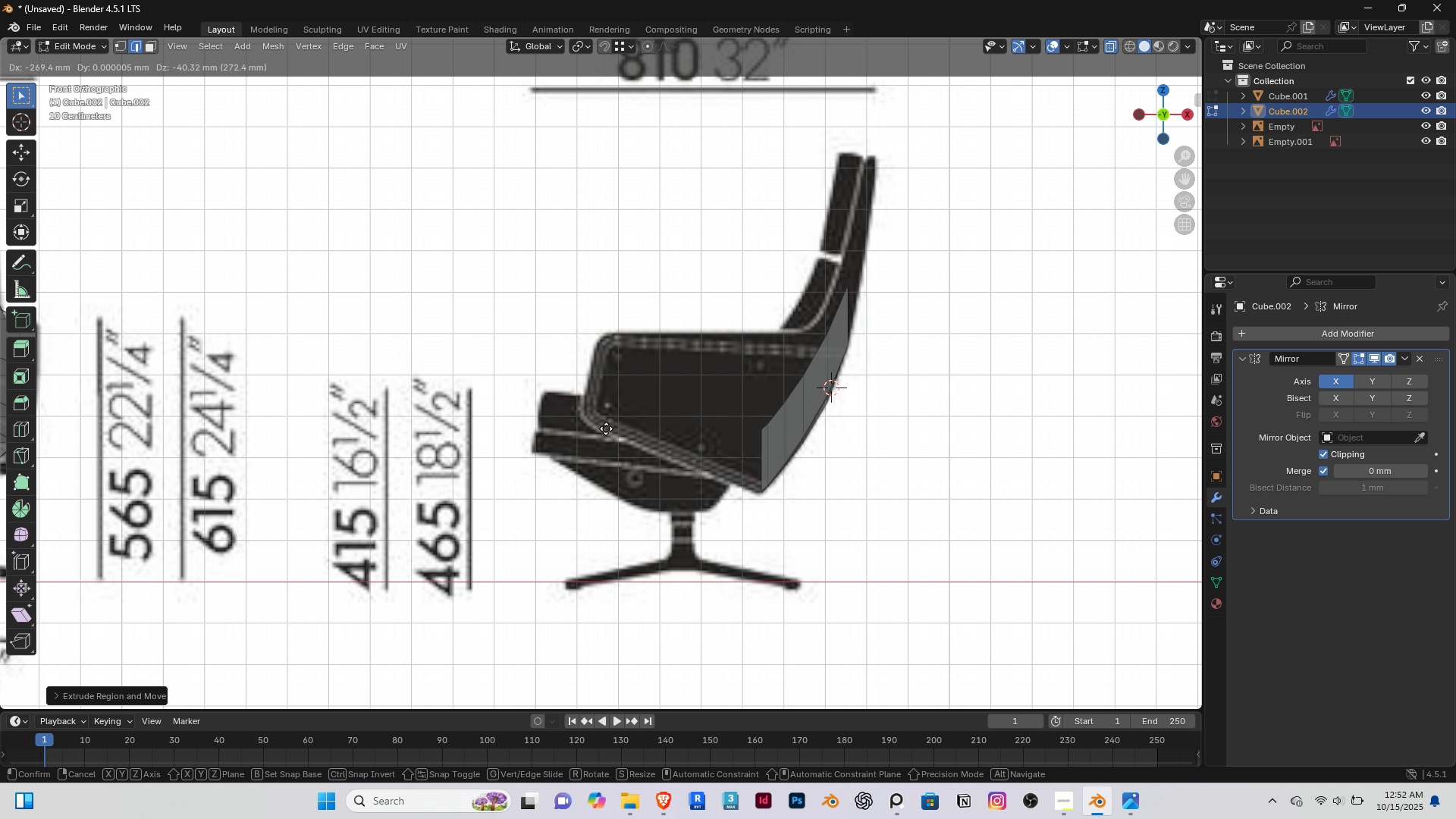 
right_click([606, 428])
 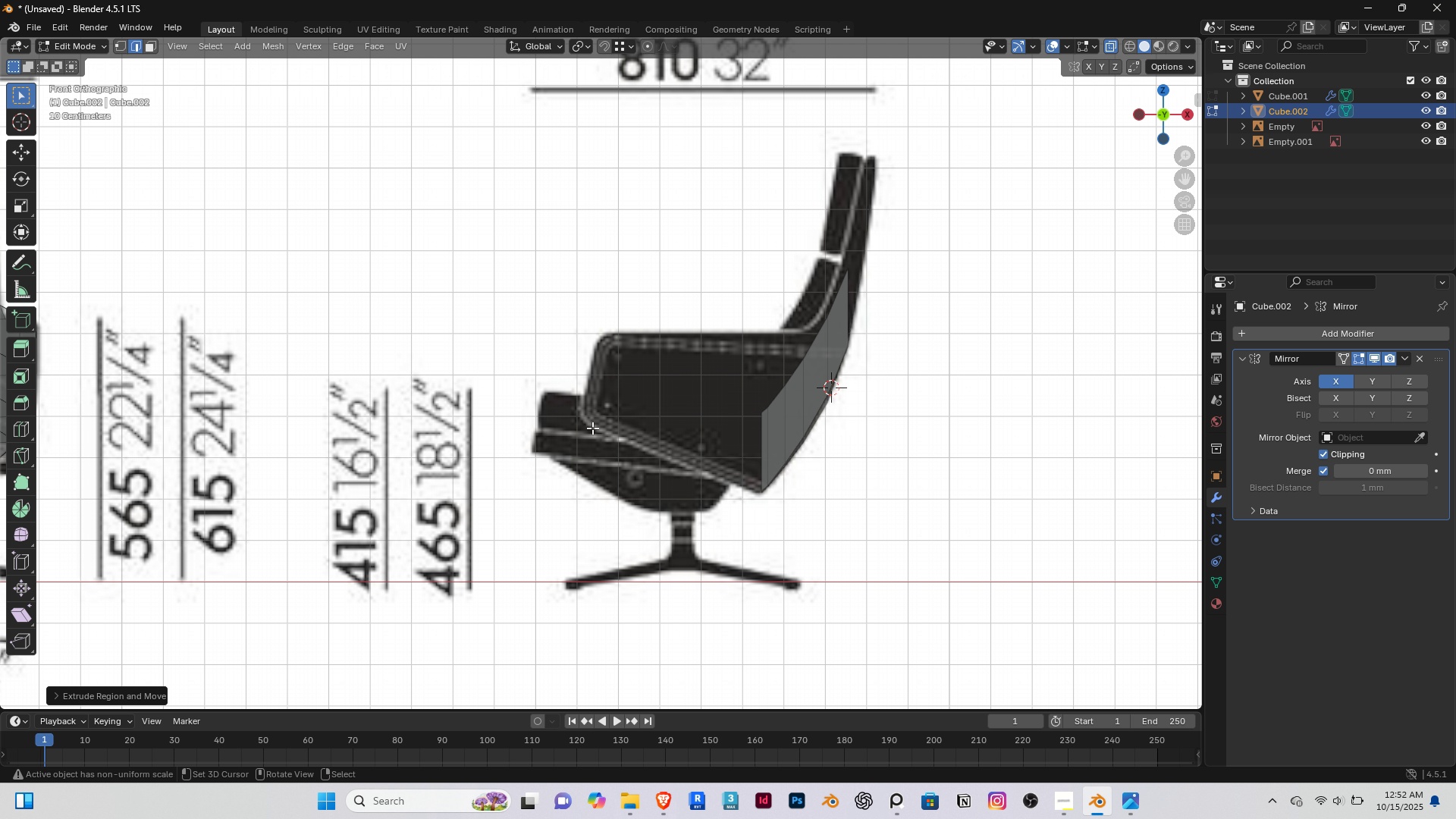 
scroll: coordinate [592, 428], scroll_direction: down, amount: 2.0
 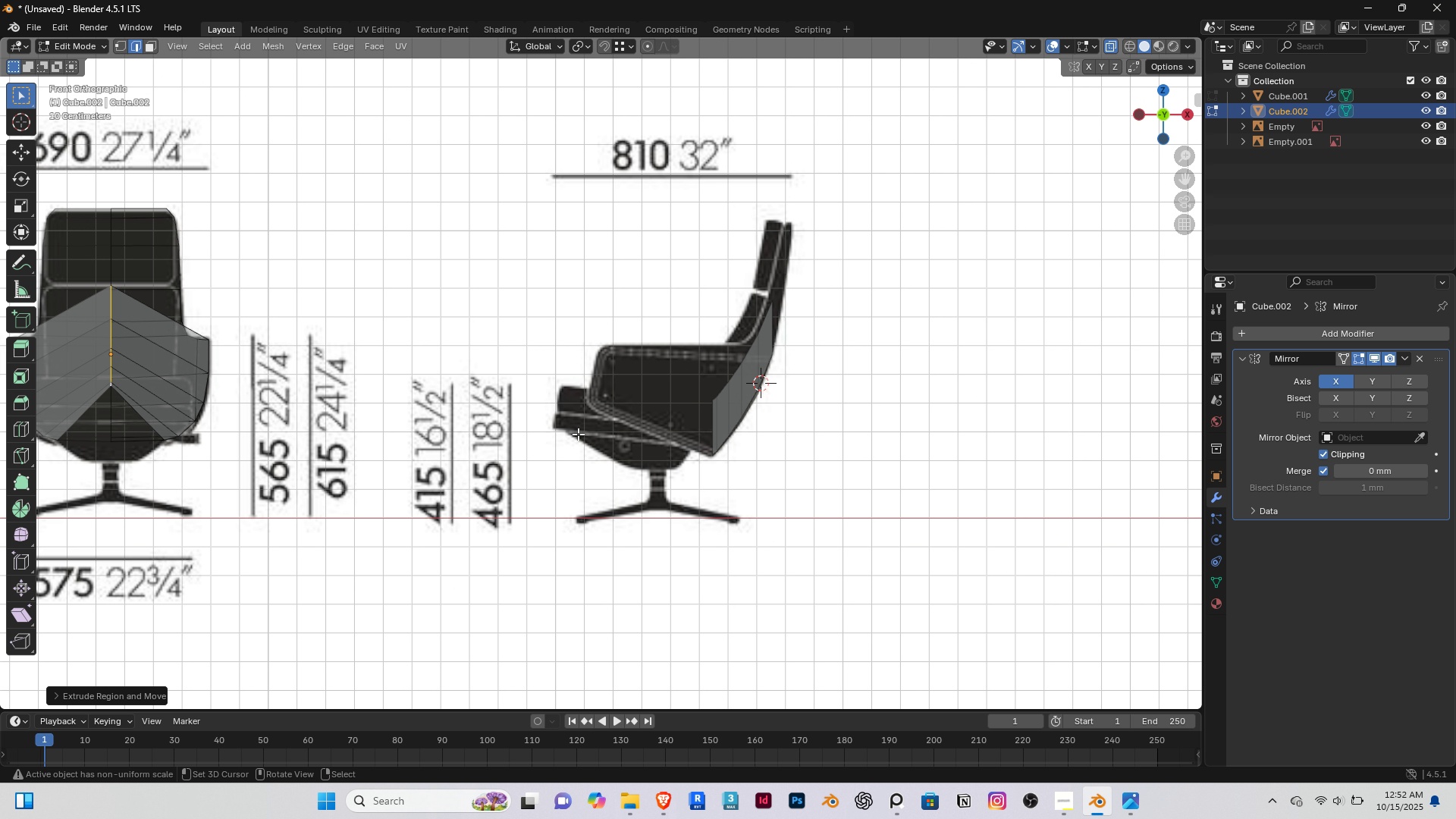 
hold_key(key=ShiftRight, duration=0.38)
 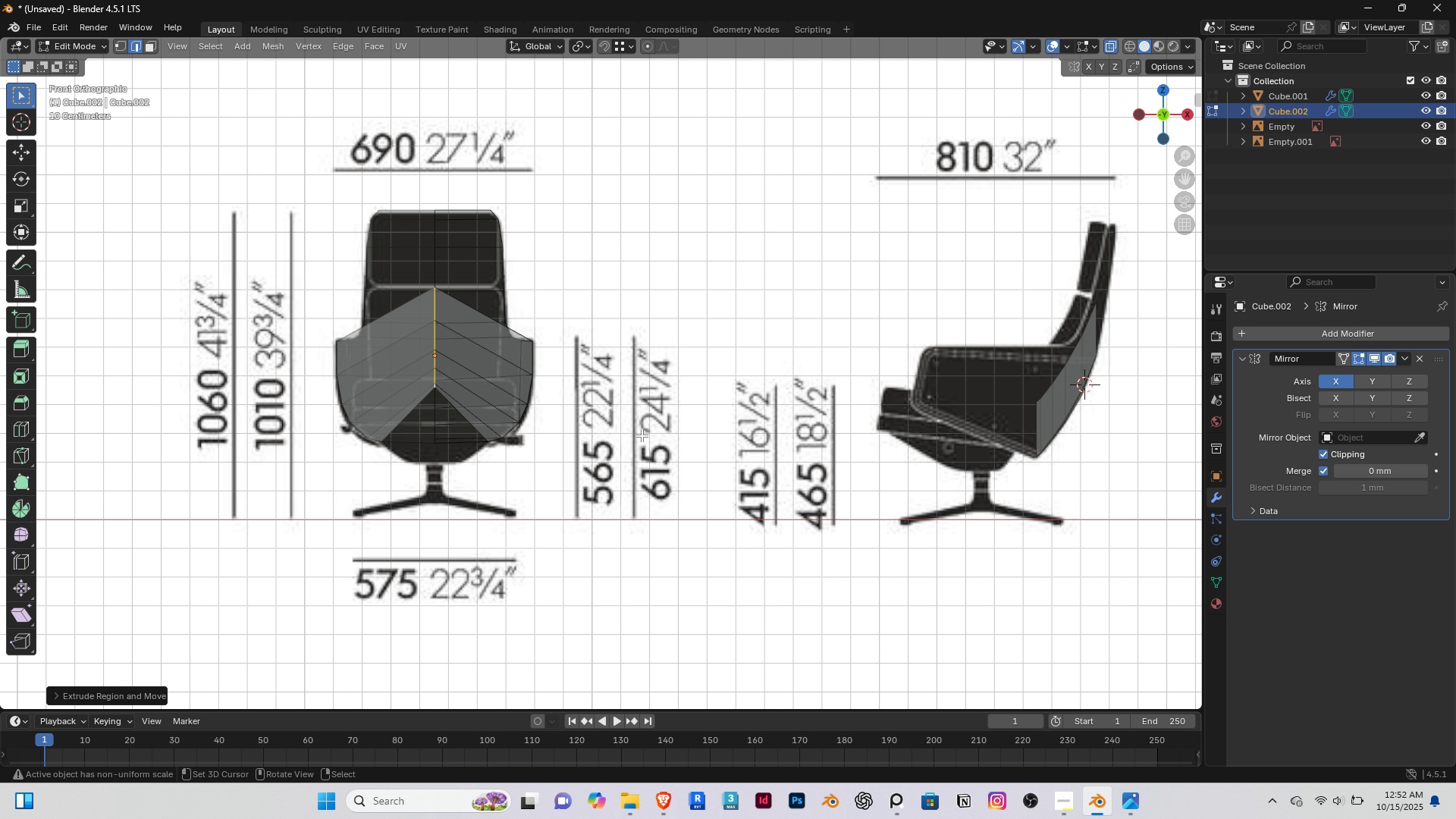 
scroll: coordinate [642, 435], scroll_direction: down, amount: 2.0
 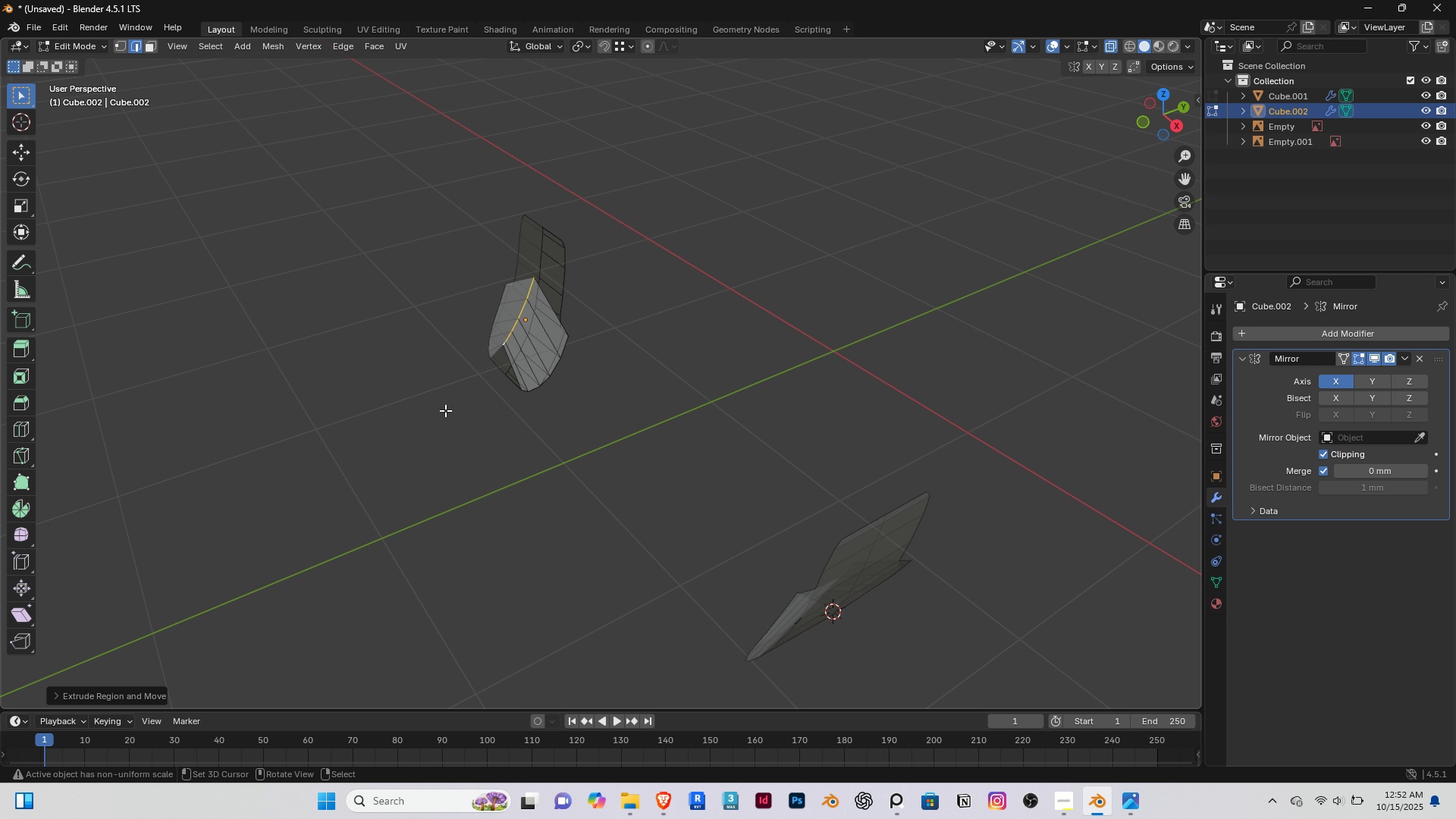 
scroll: coordinate [457, 297], scroll_direction: up, amount: 2.0
 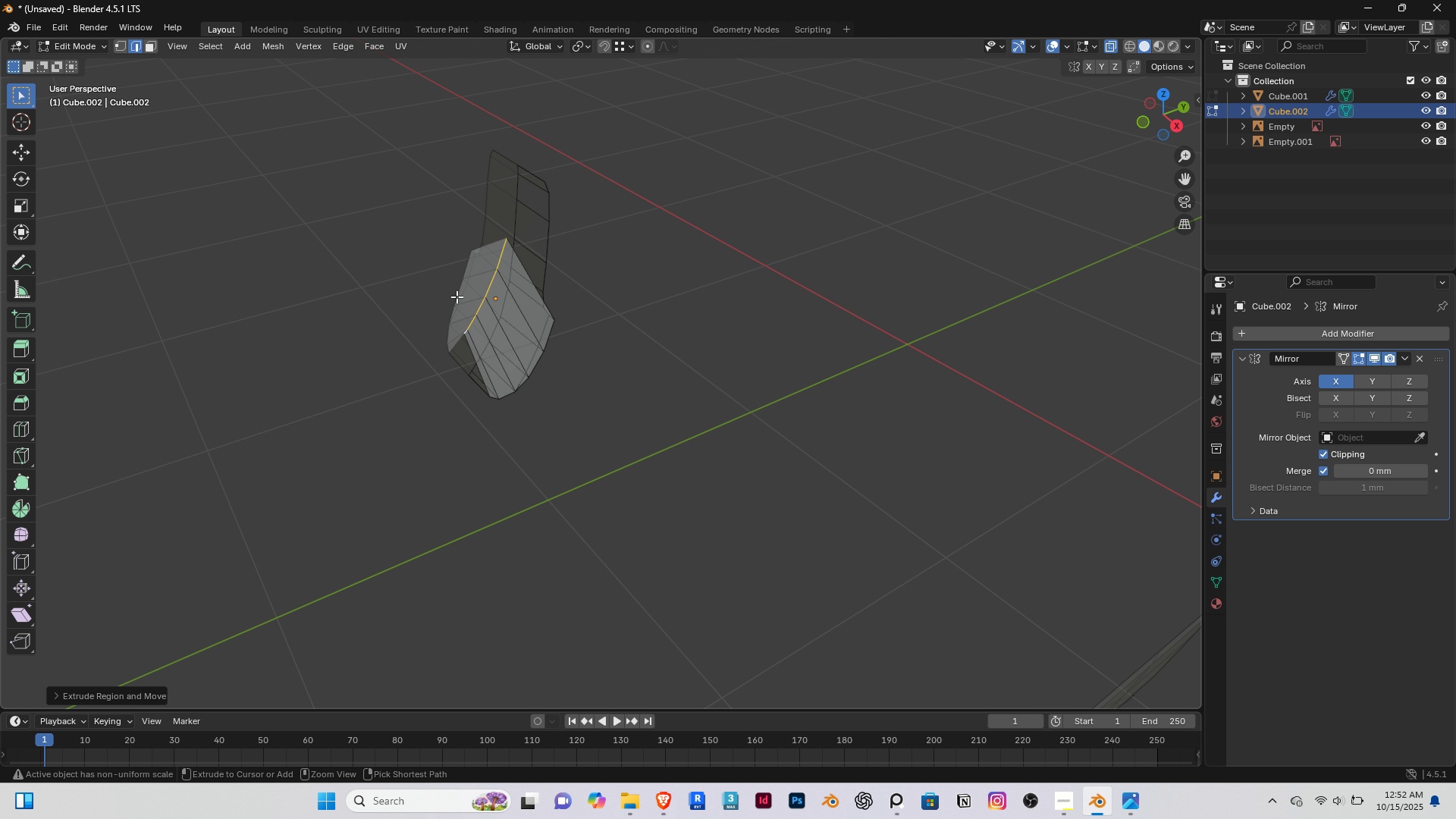 
key(Control+Z)
 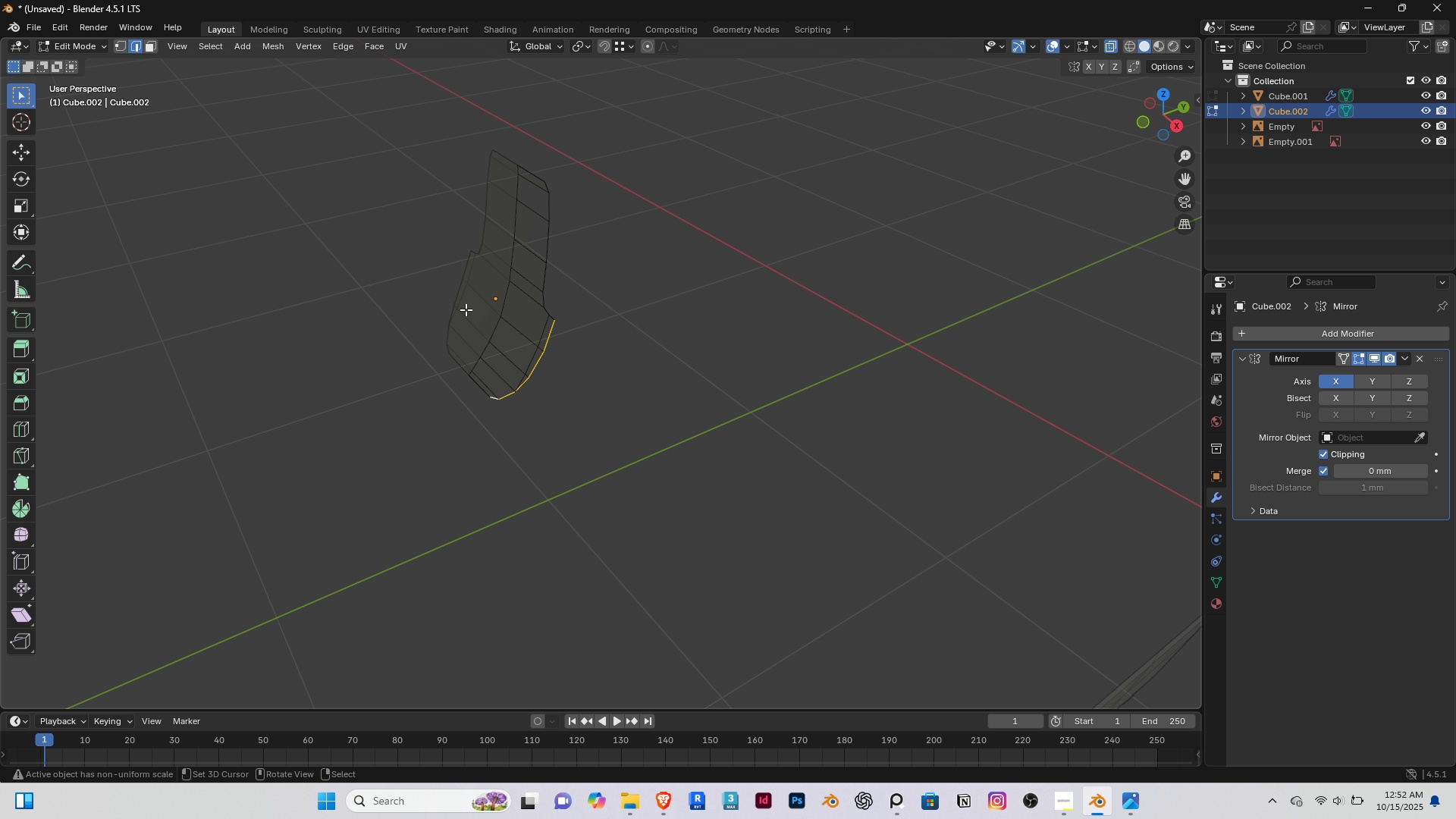 
scroll: coordinate [466, 312], scroll_direction: up, amount: 3.0
 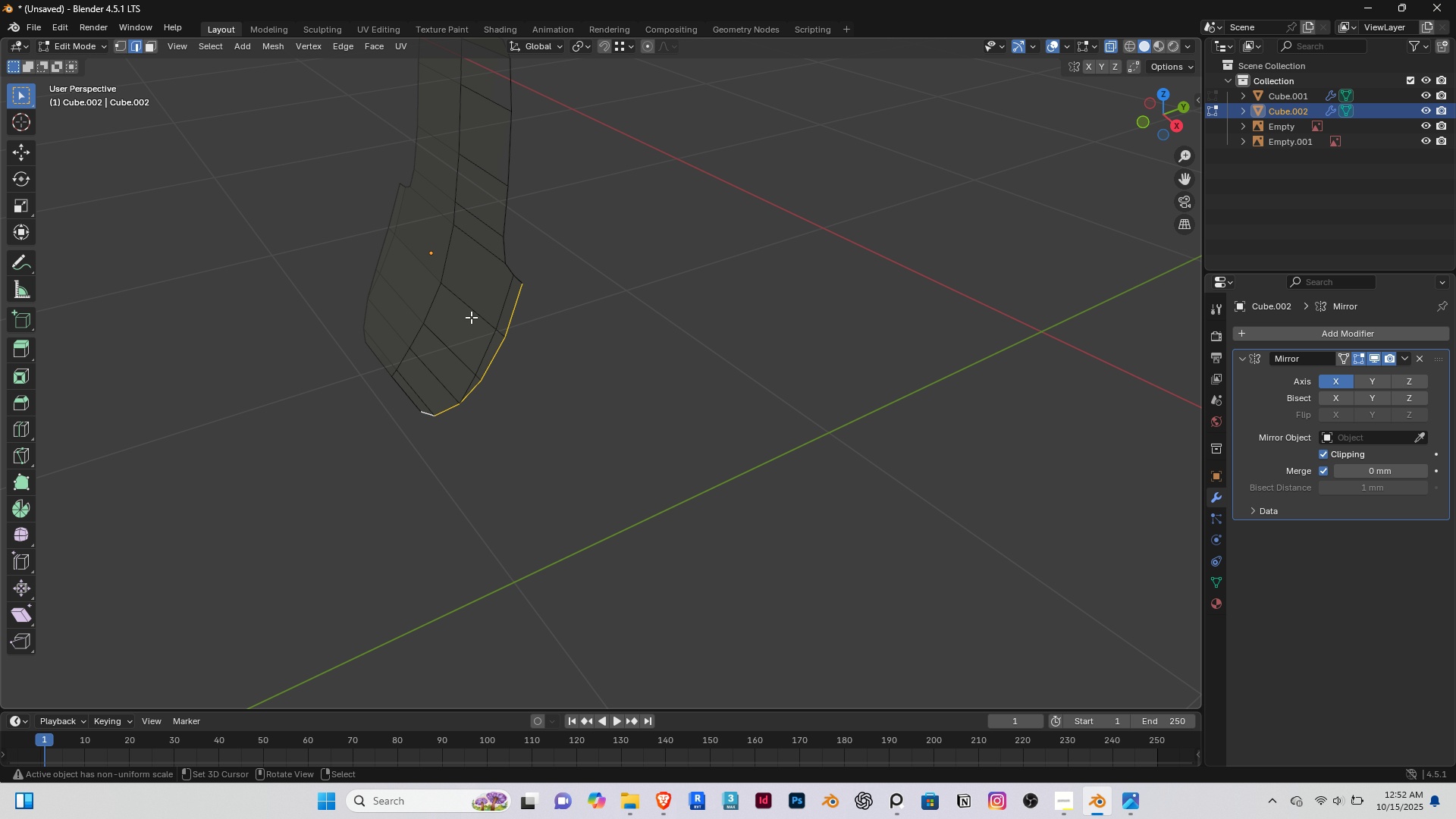 
hold_key(key=ShiftRight, duration=0.37)
 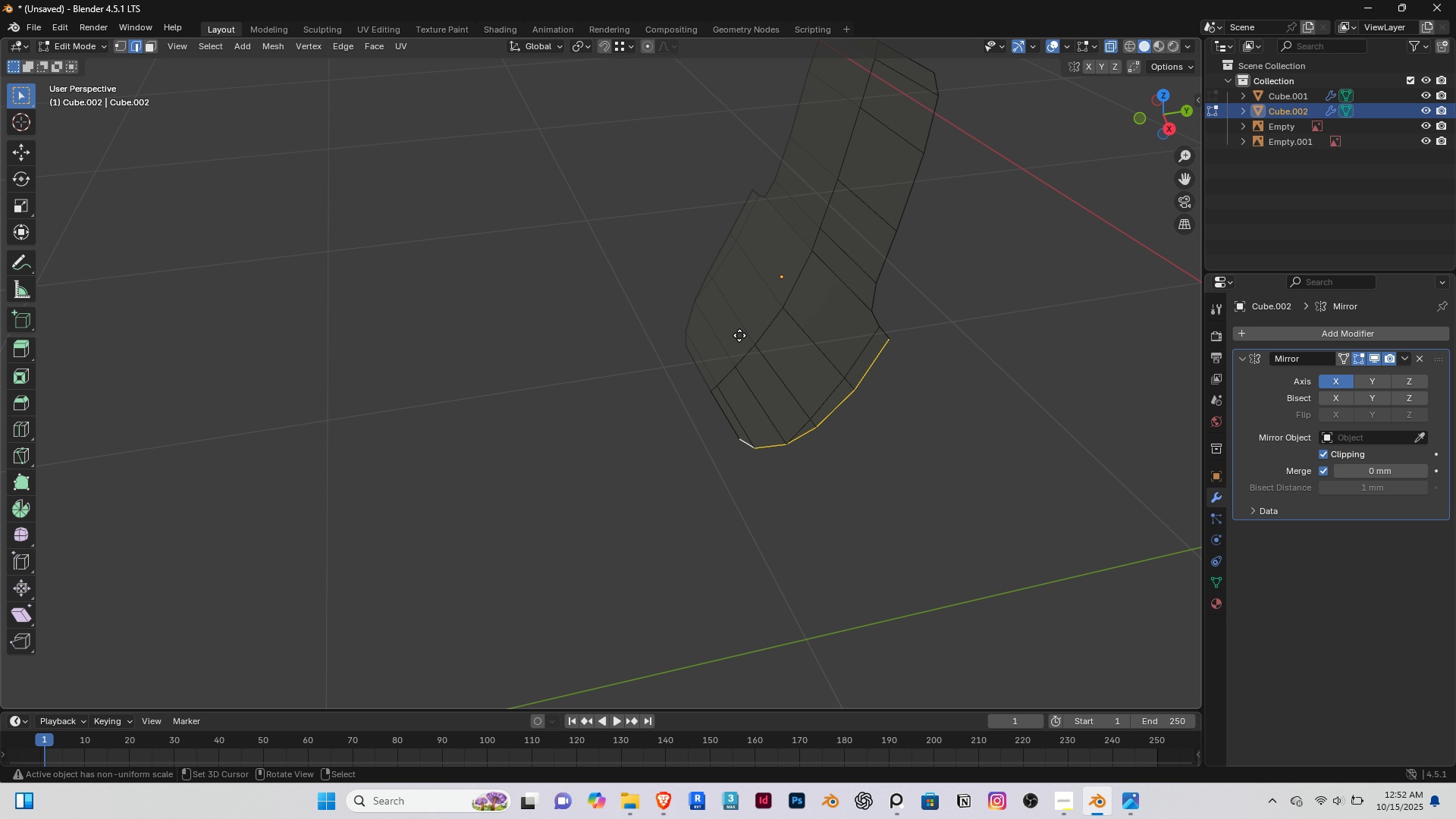 
key(E)
 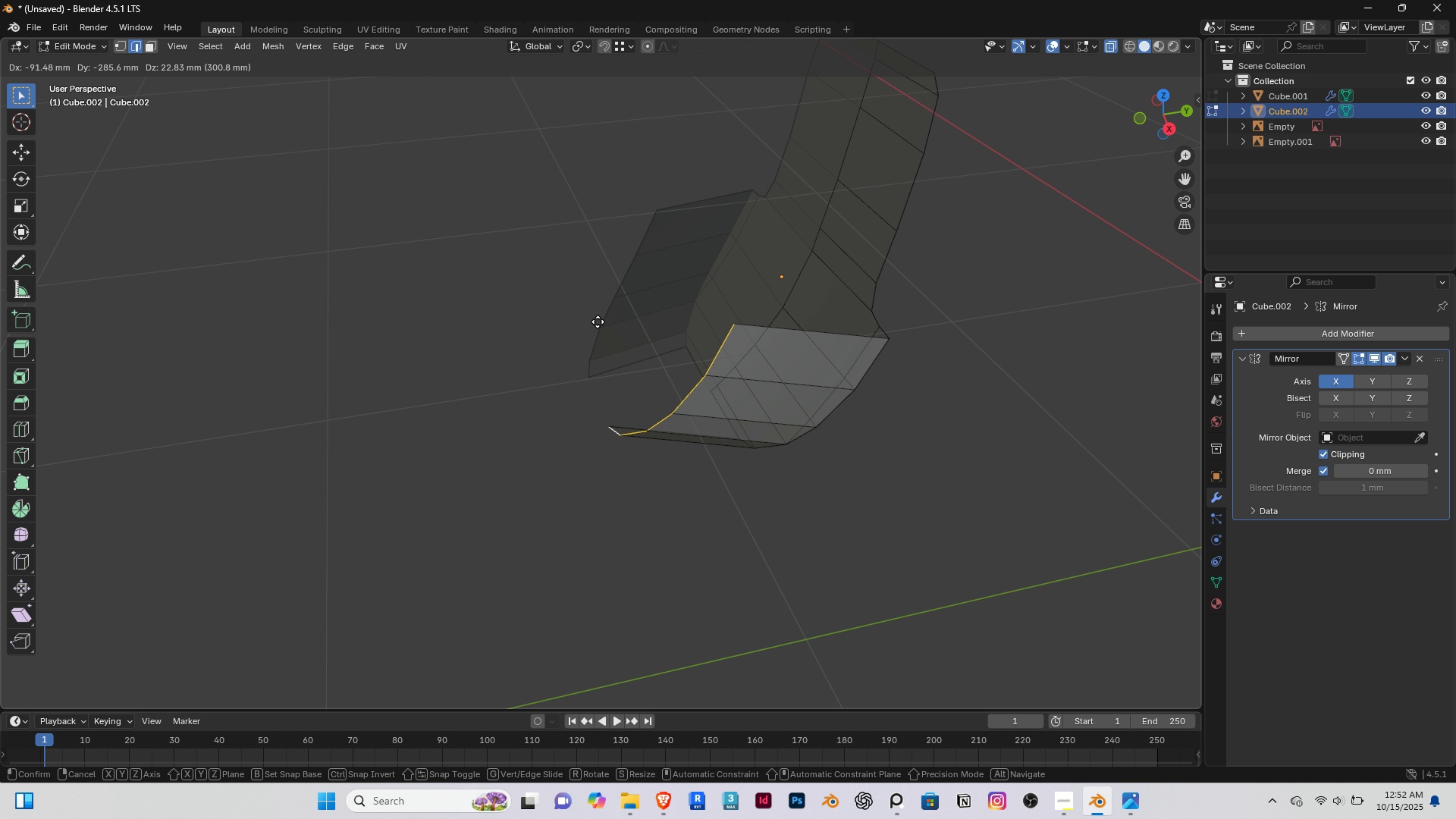 
left_click([598, 322])
 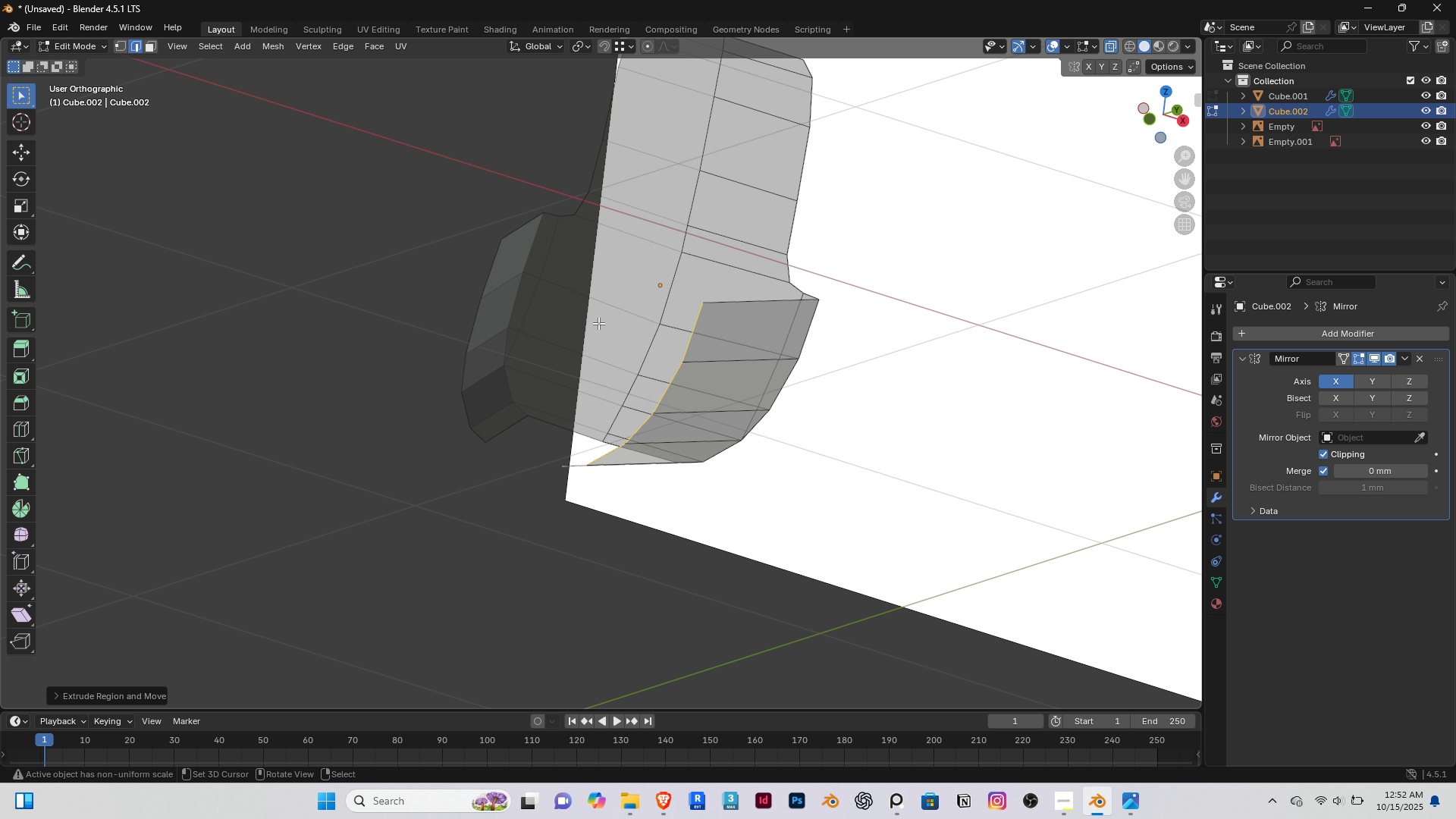 
key(End)
 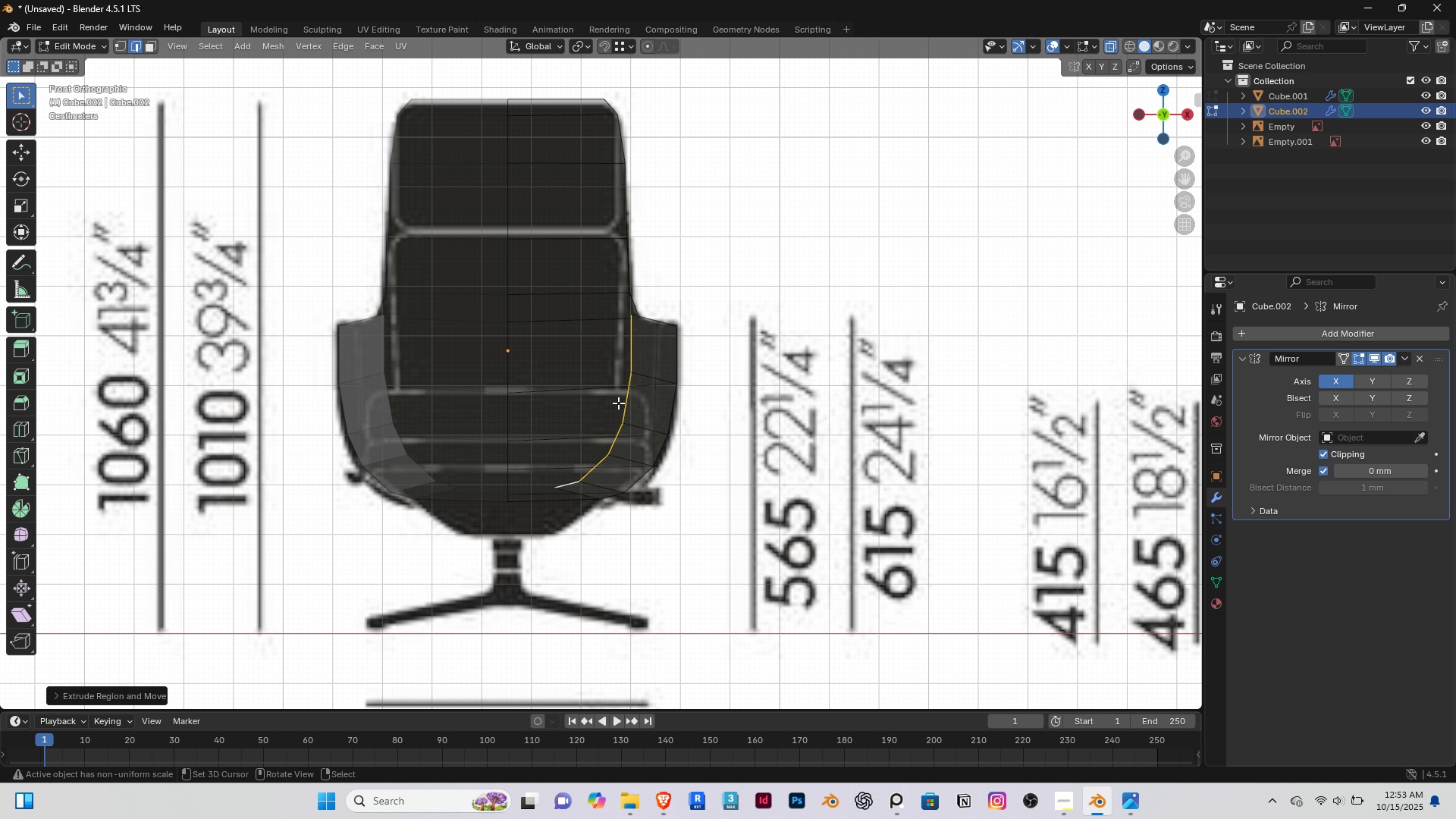 
scroll: coordinate [636, 431], scroll_direction: down, amount: 3.0
 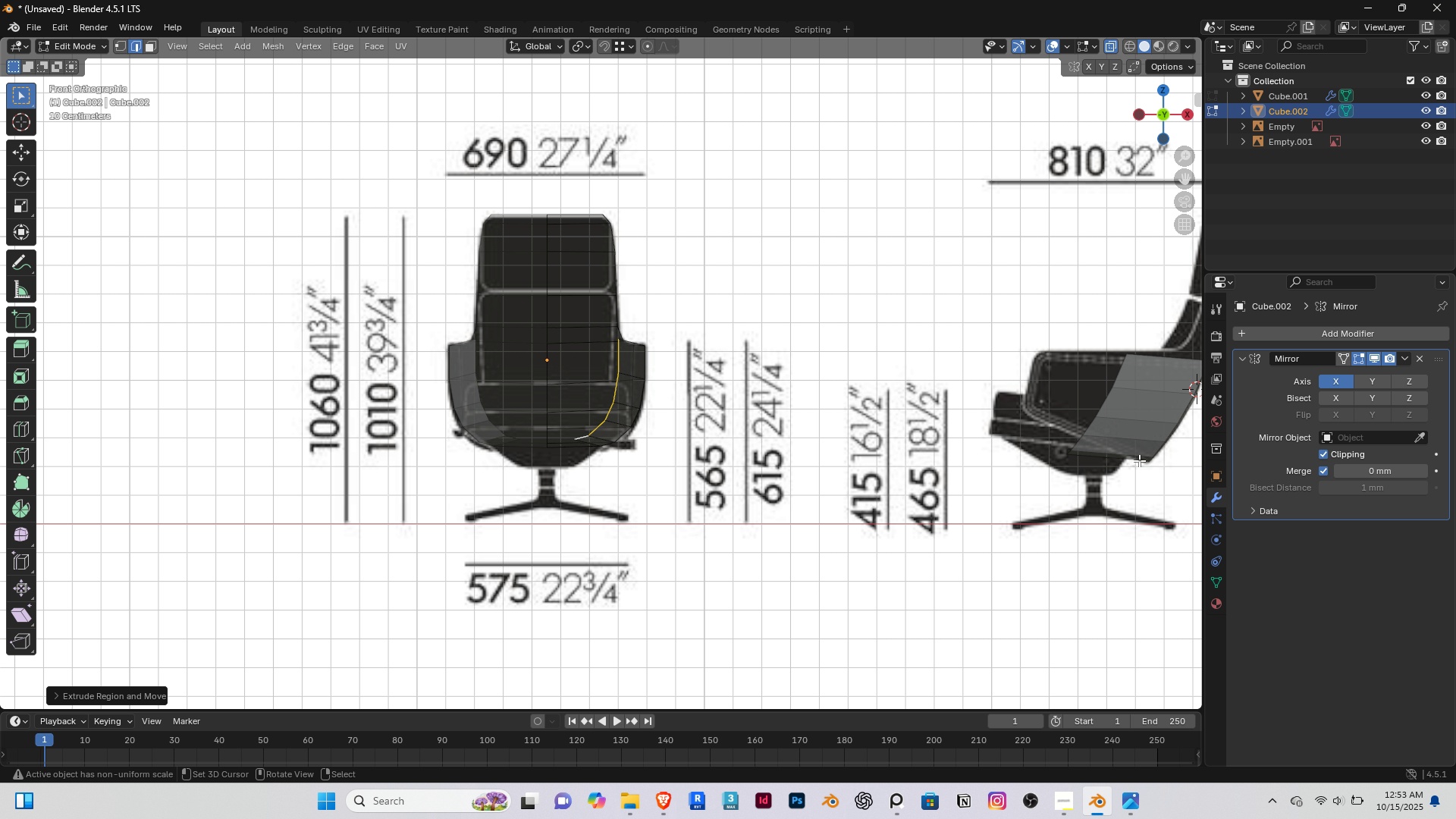 
hold_key(key=ShiftRight, duration=0.41)
 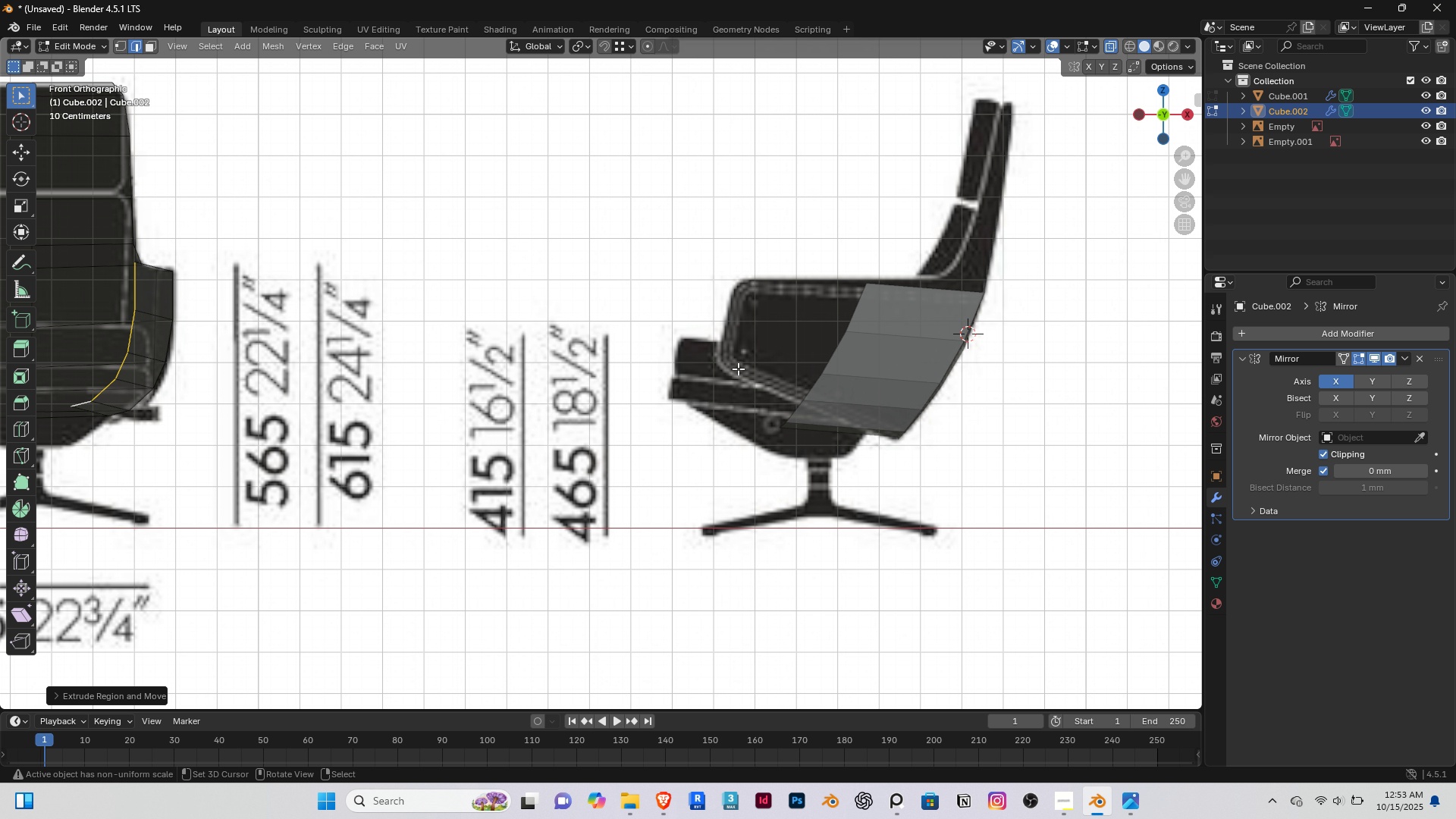 
scroll: coordinate [738, 369], scroll_direction: up, amount: 3.0
 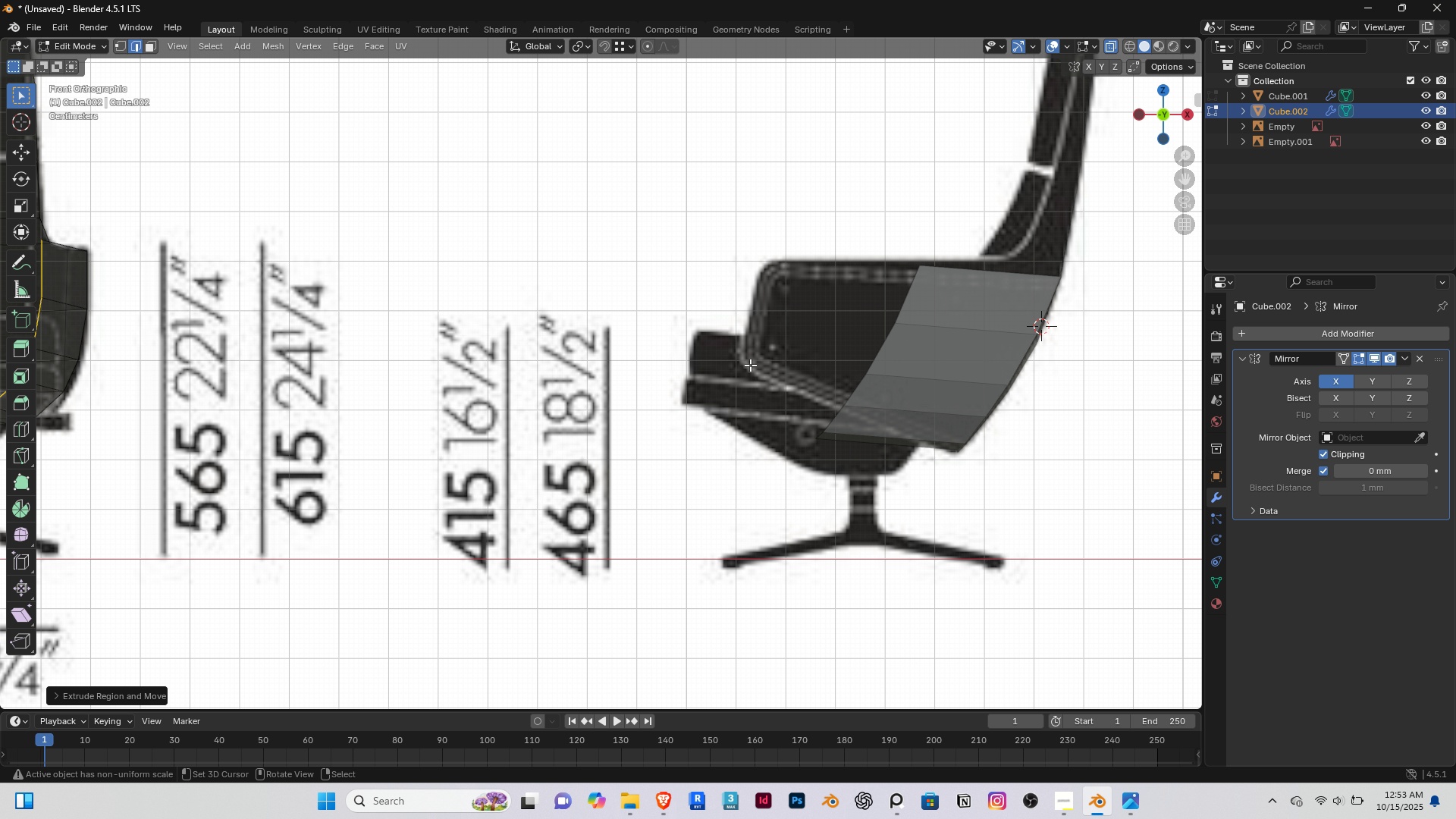 
key(Tab)
 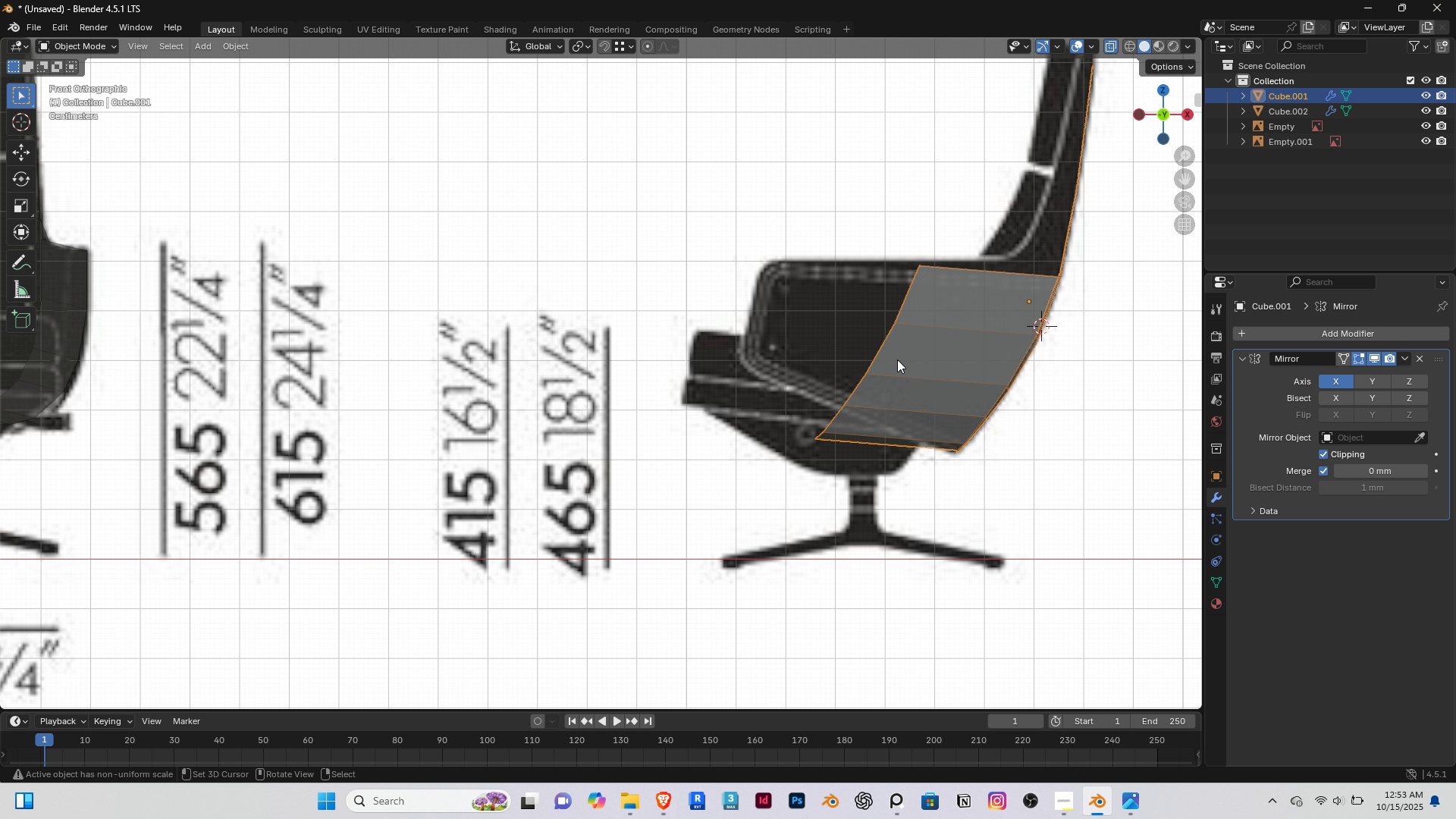 
right_click([897, 359])
 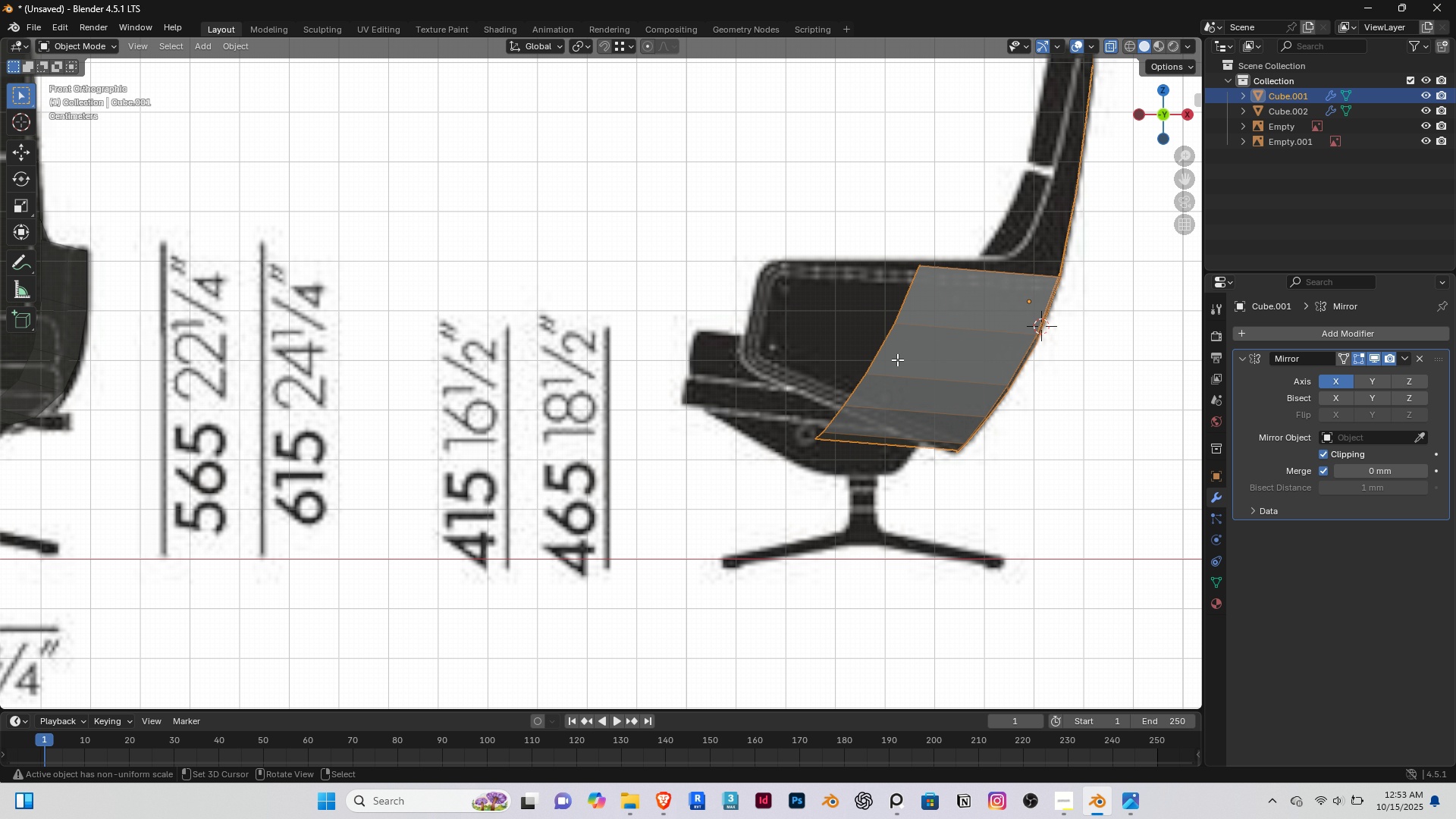 
key(Tab)
 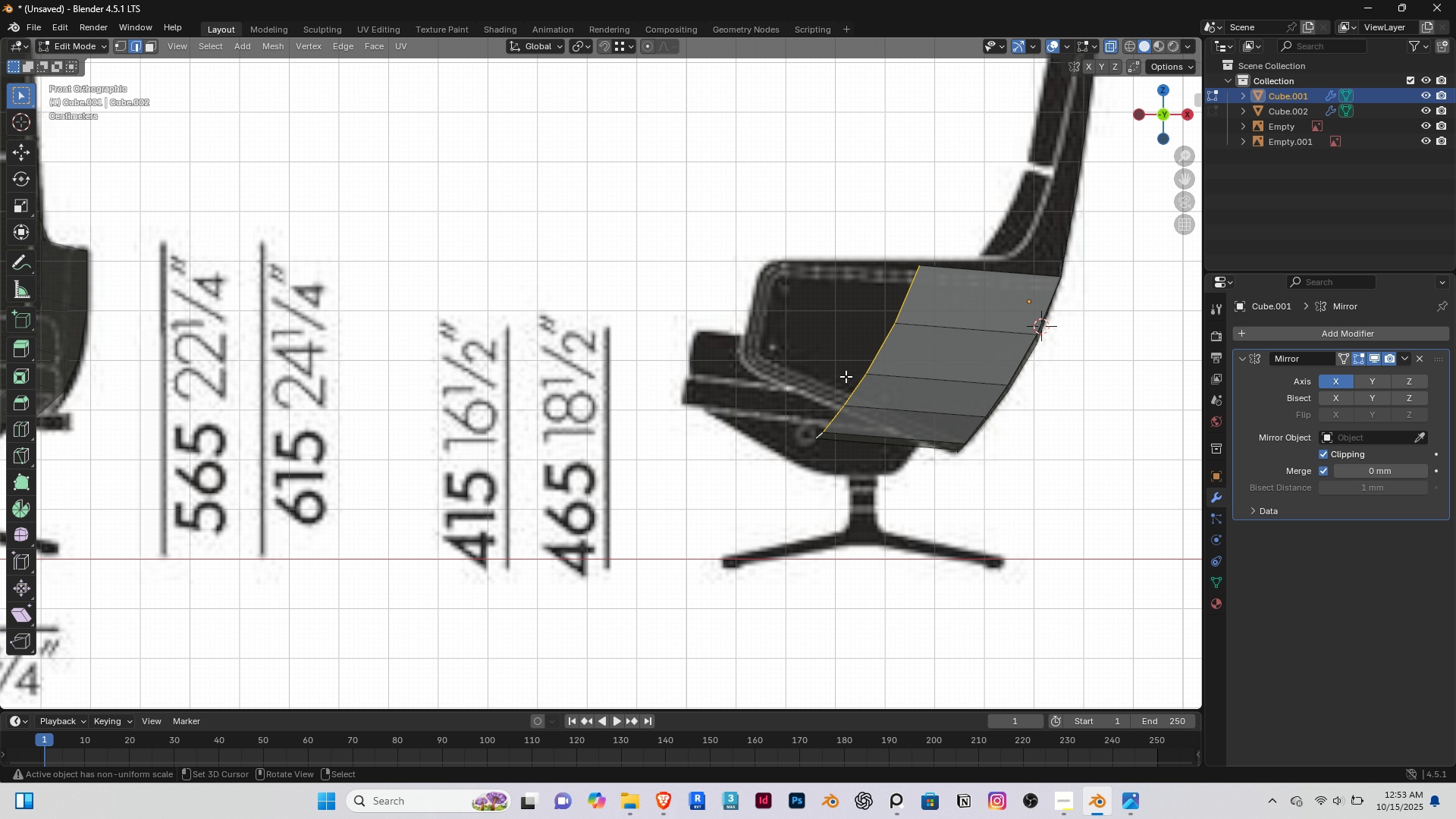 
scroll: coordinate [846, 376], scroll_direction: up, amount: 1.0
 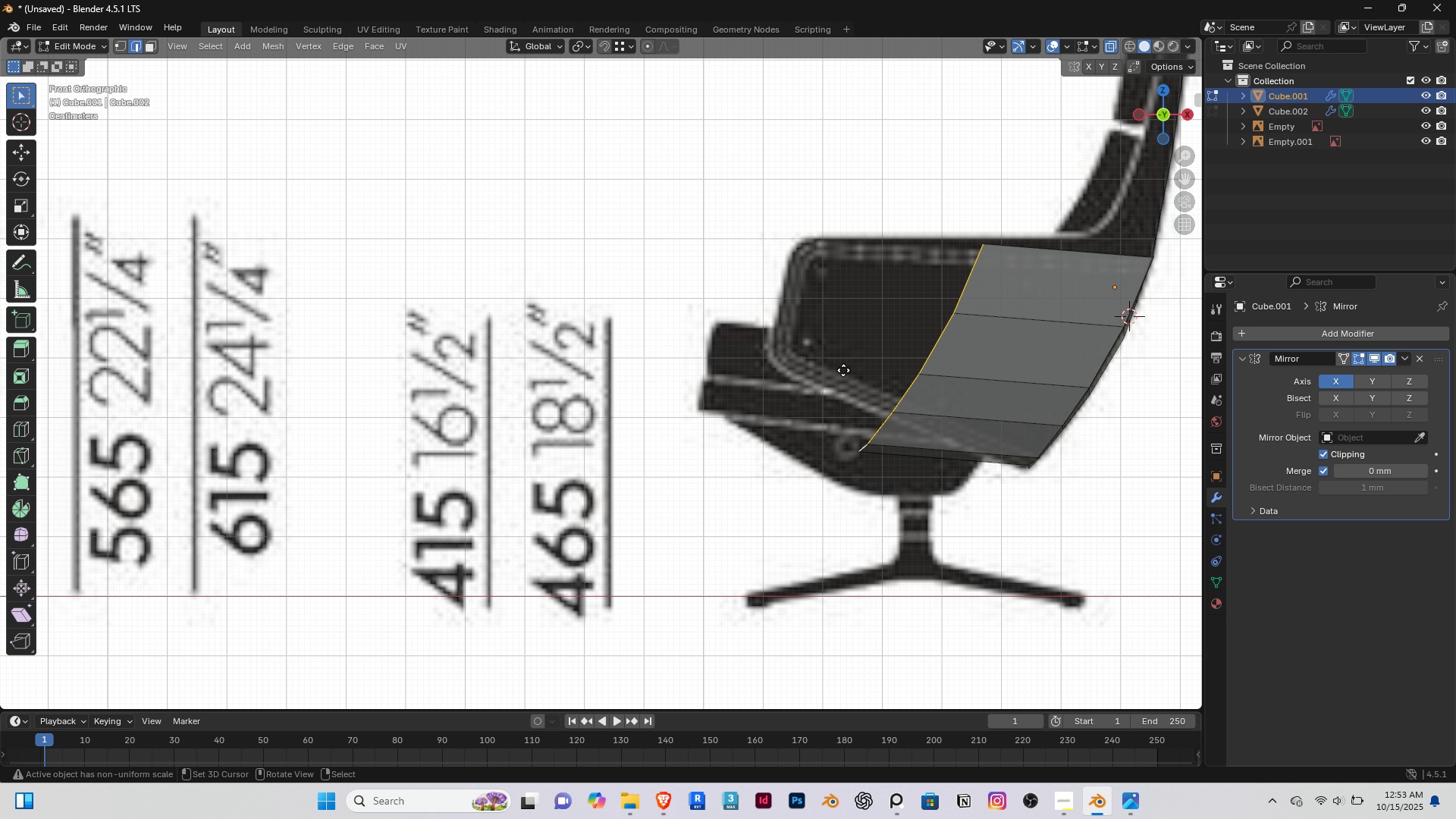 
key(G)
 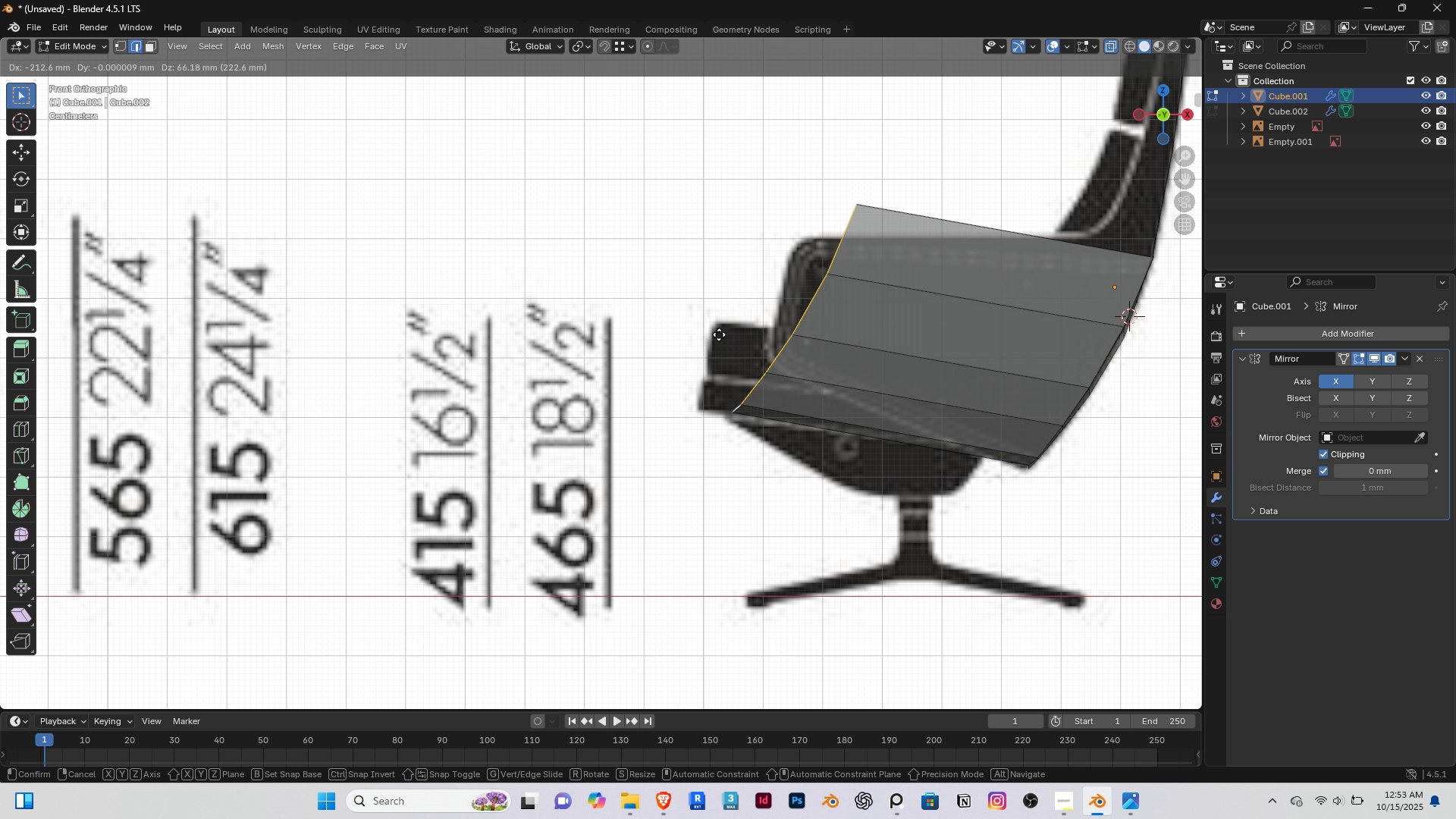 
left_click([719, 329])
 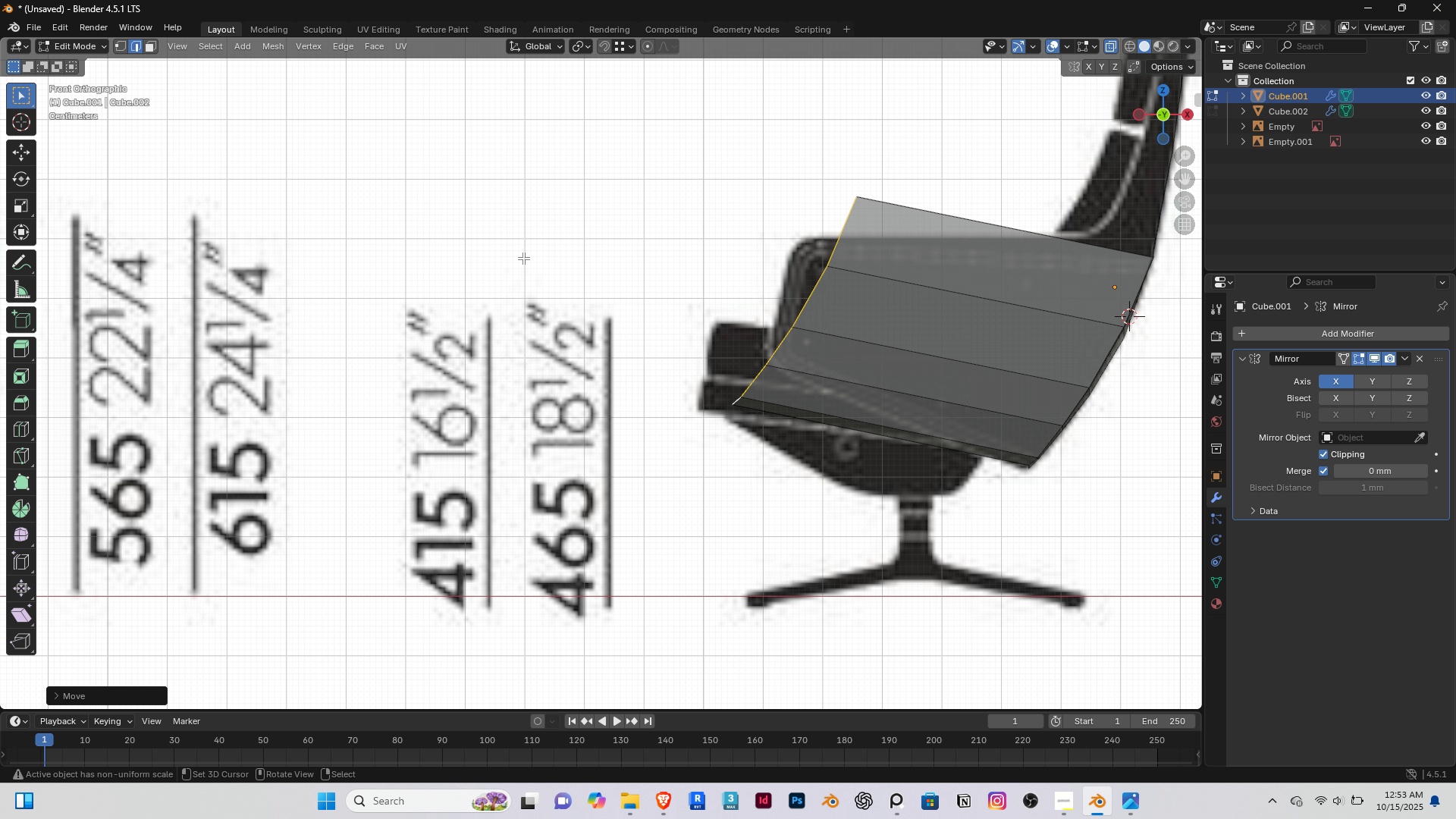 
key(S)
 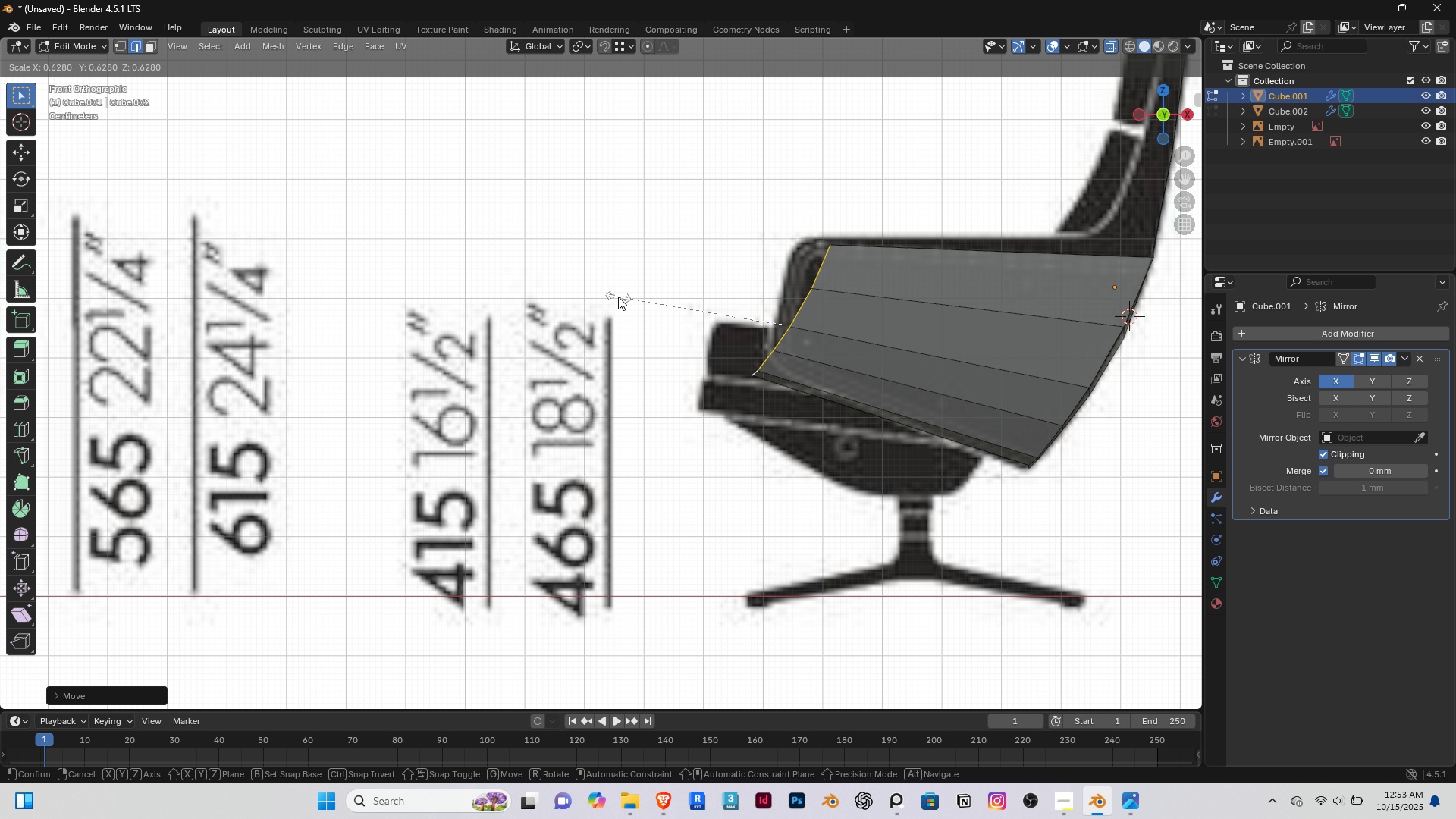 
wait(5.71)
 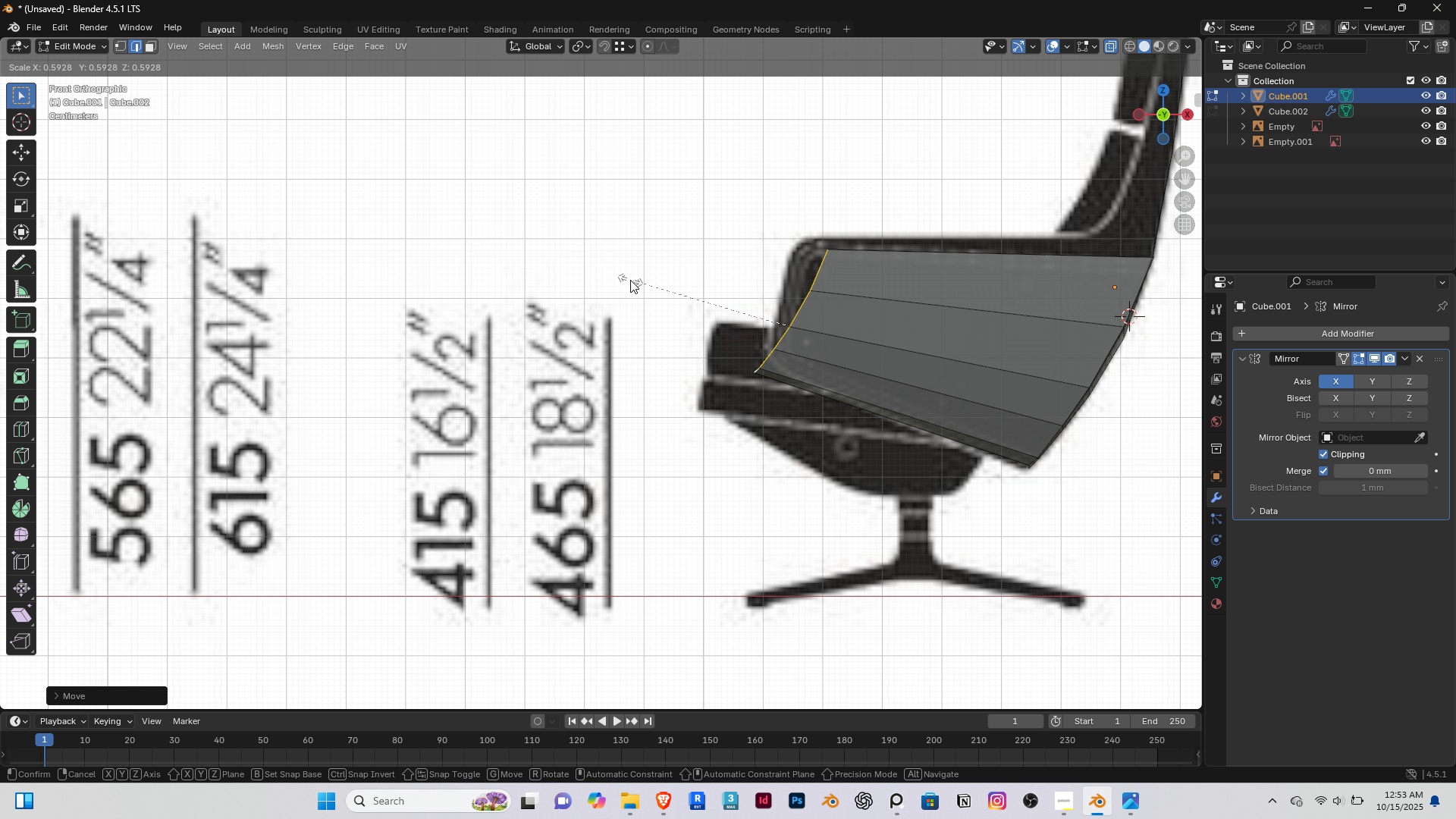 
left_click([605, 303])
 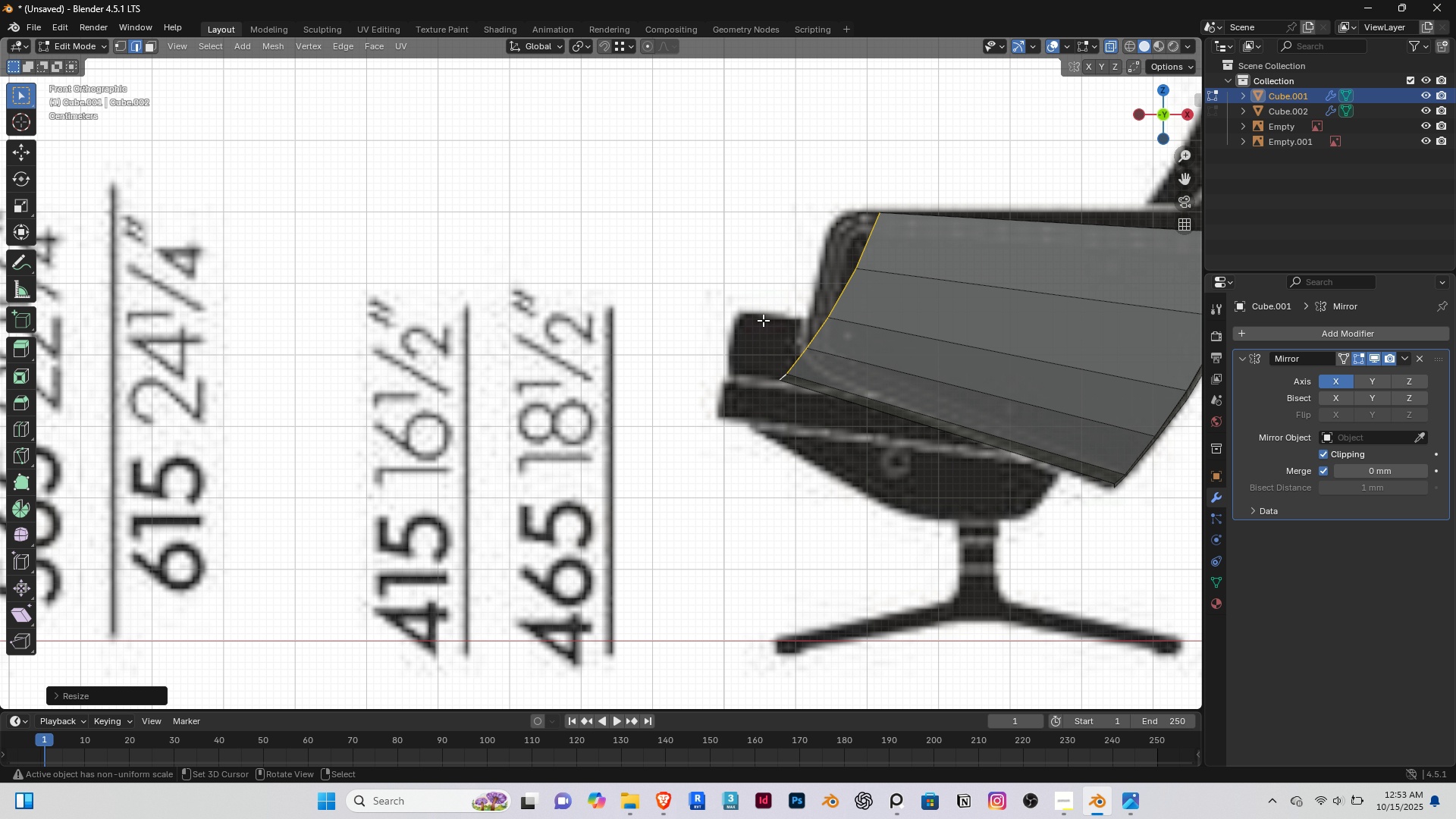 
scroll: coordinate [763, 320], scroll_direction: up, amount: 1.0
 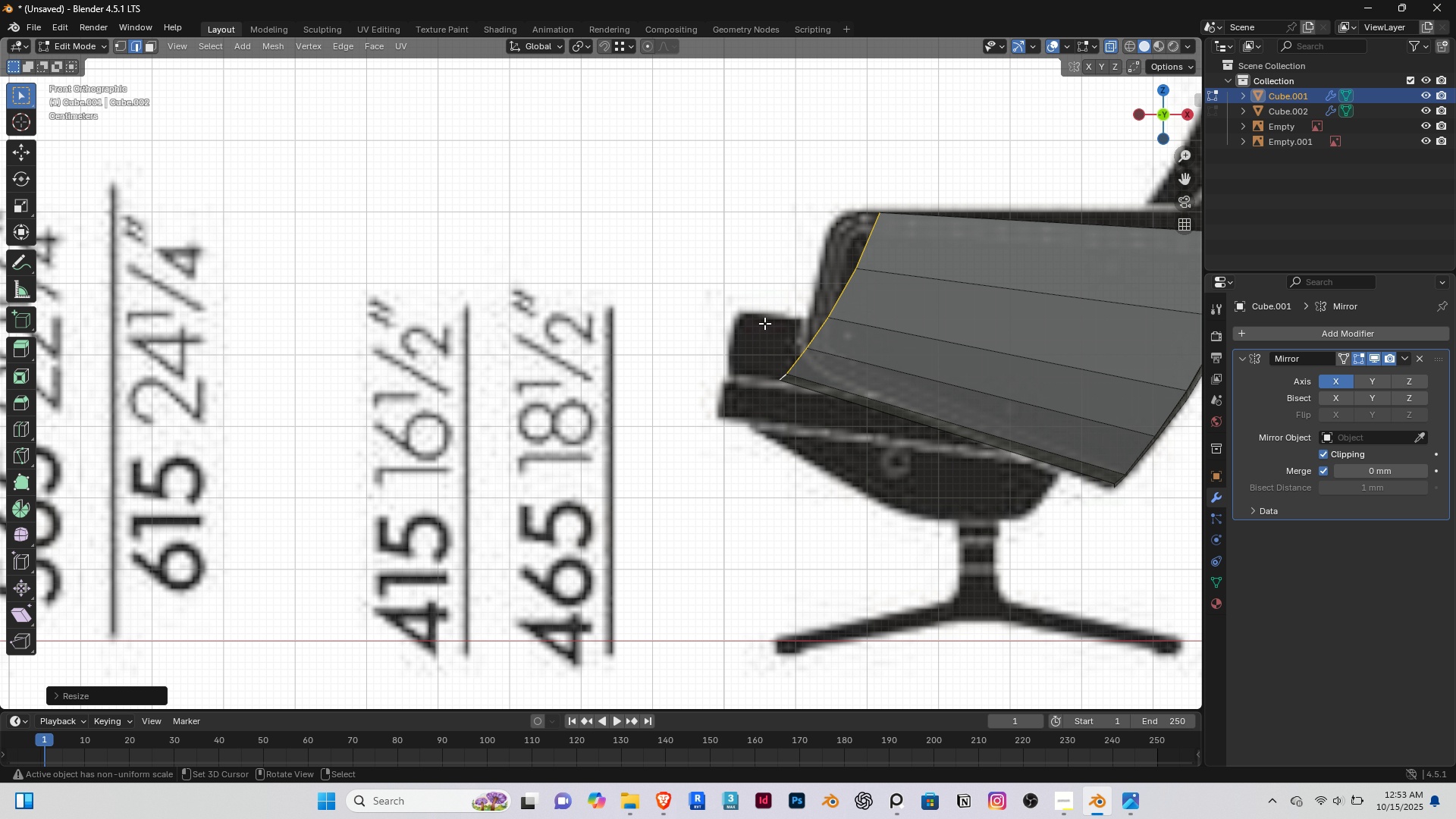 
hold_key(key=ShiftRight, duration=0.46)
 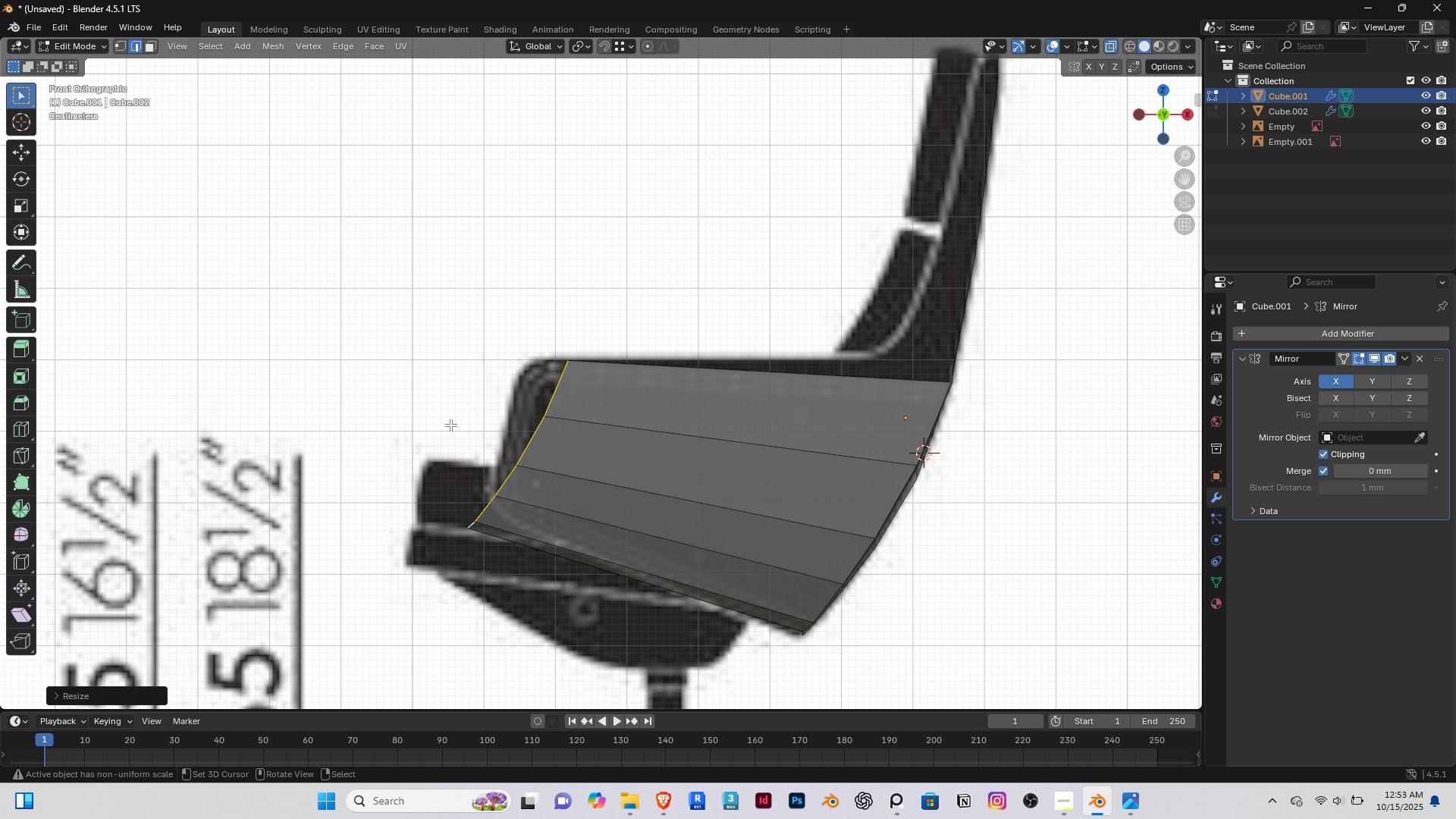 
wait(5.96)
 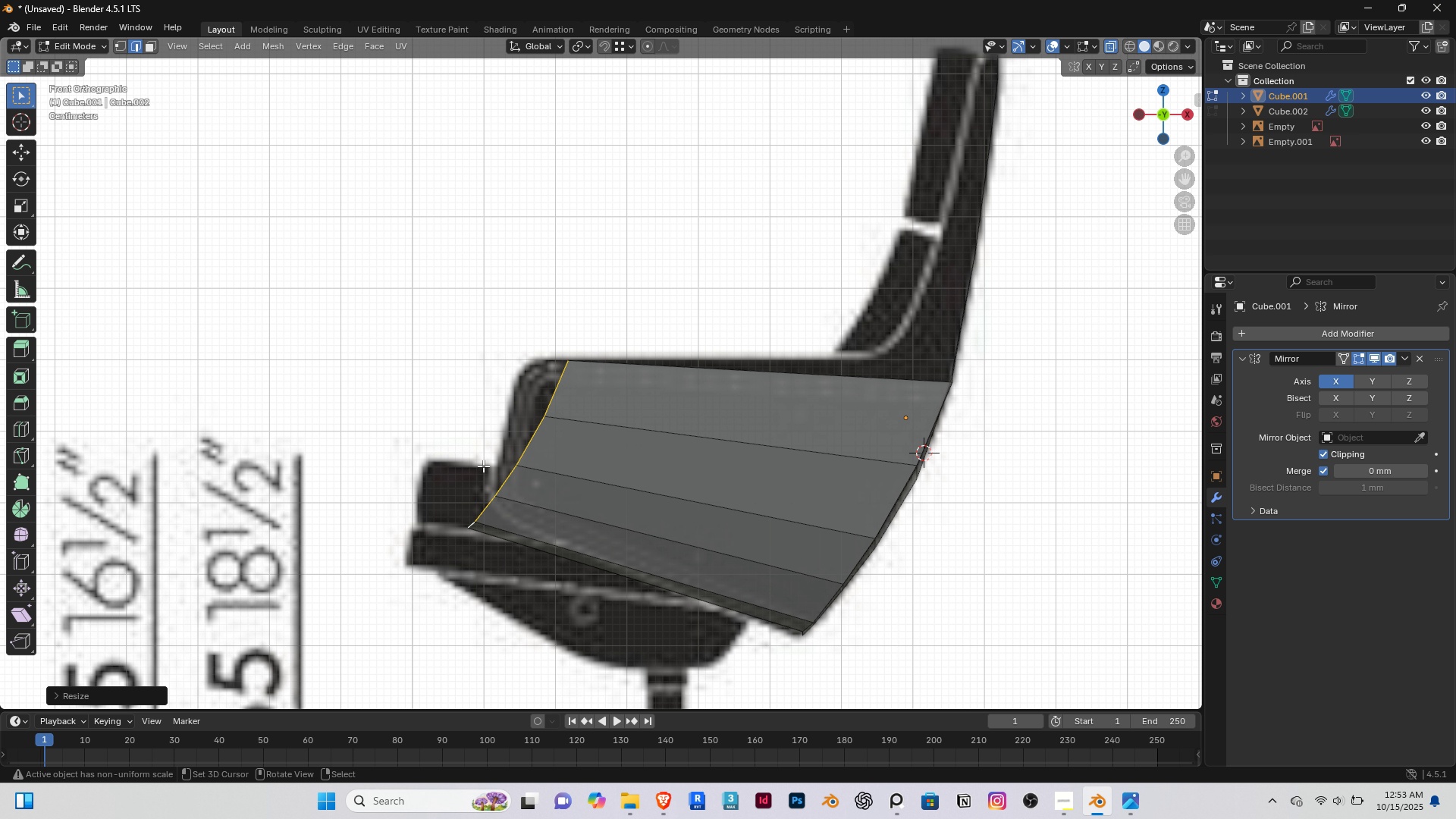 
type(sy0)
 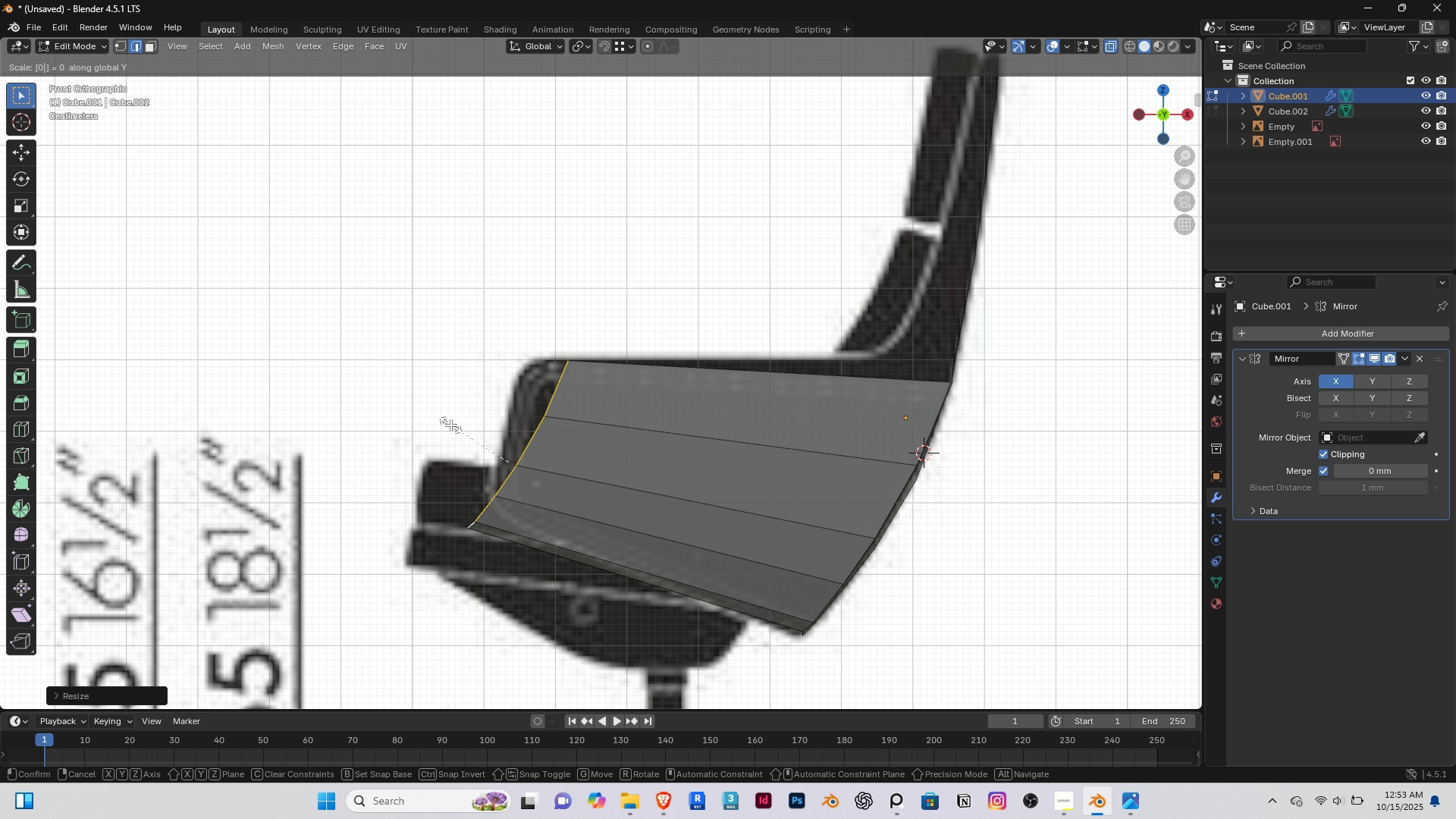 
key(Enter)
 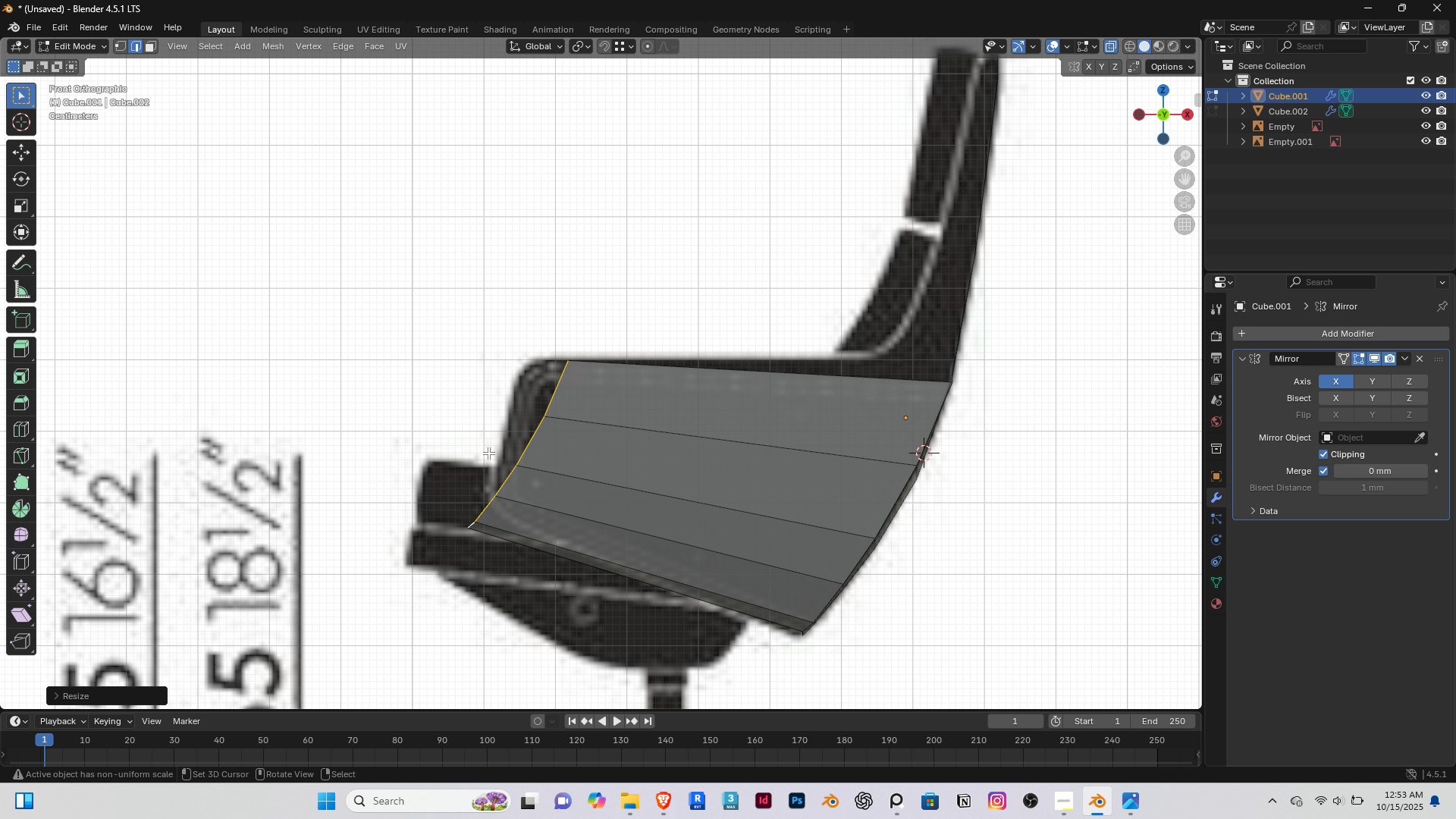 
scroll: coordinate [489, 452], scroll_direction: down, amount: 5.0
 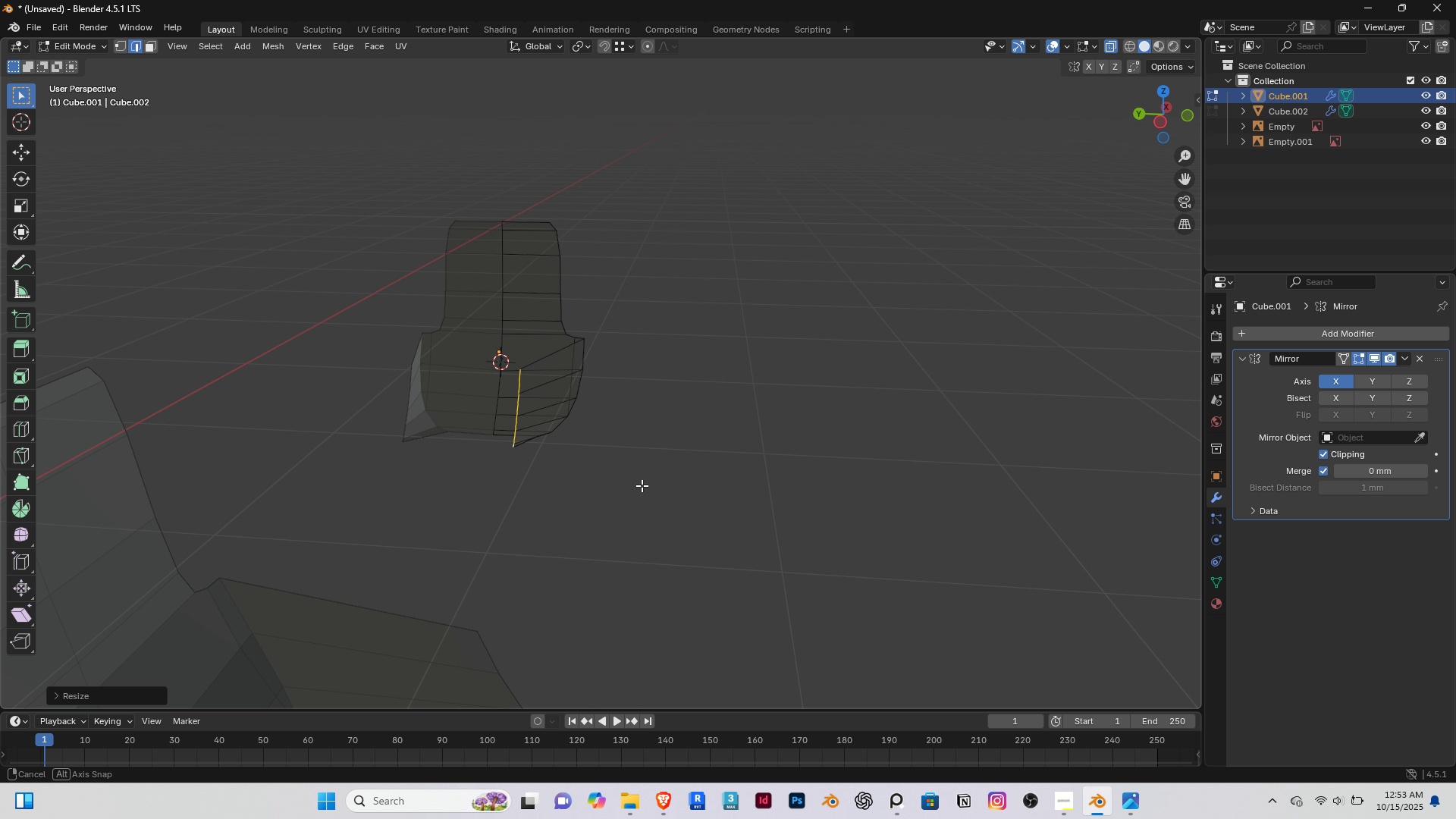 
middle_click([619, 488])
 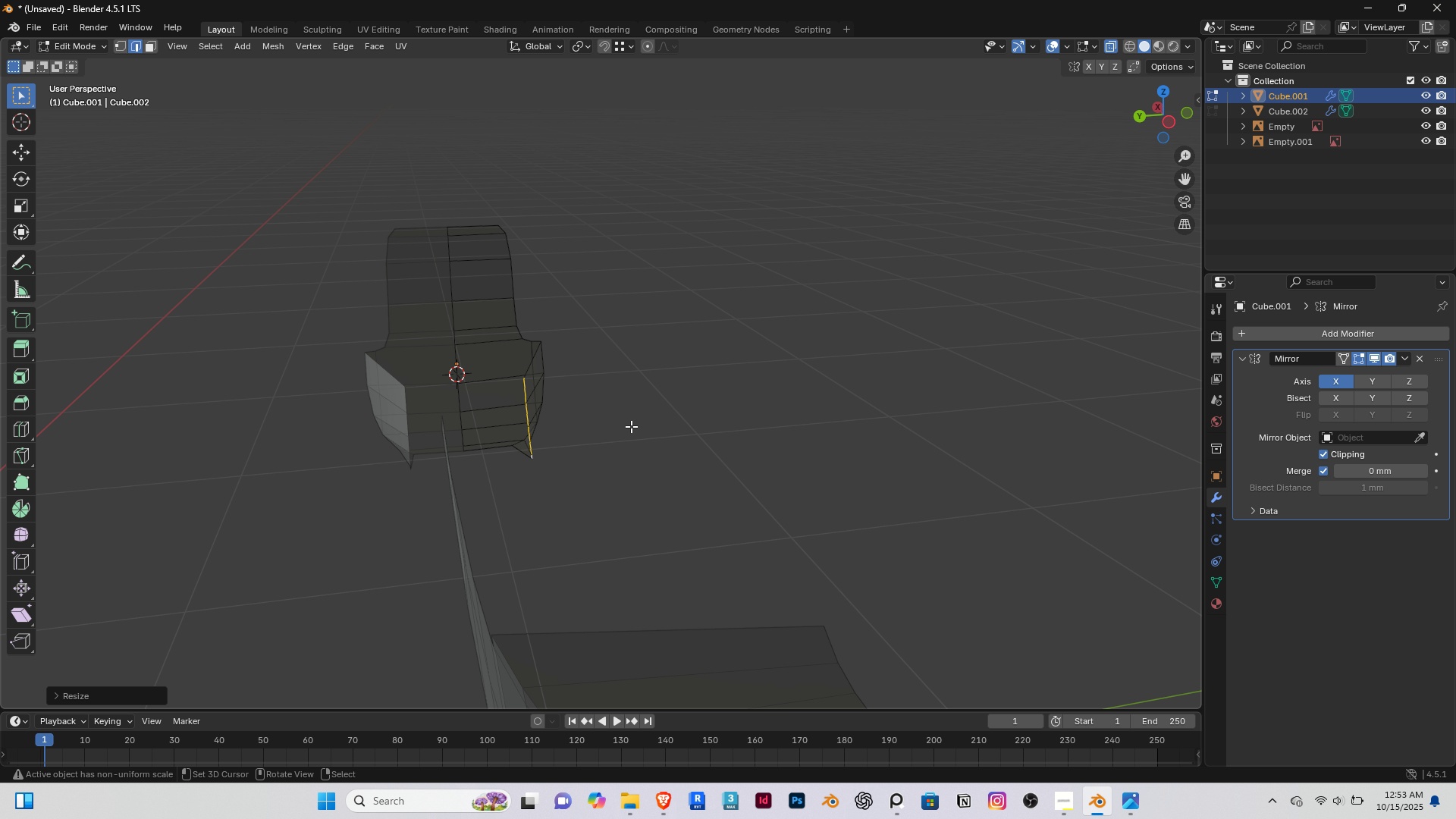 
key(Control+Z)
 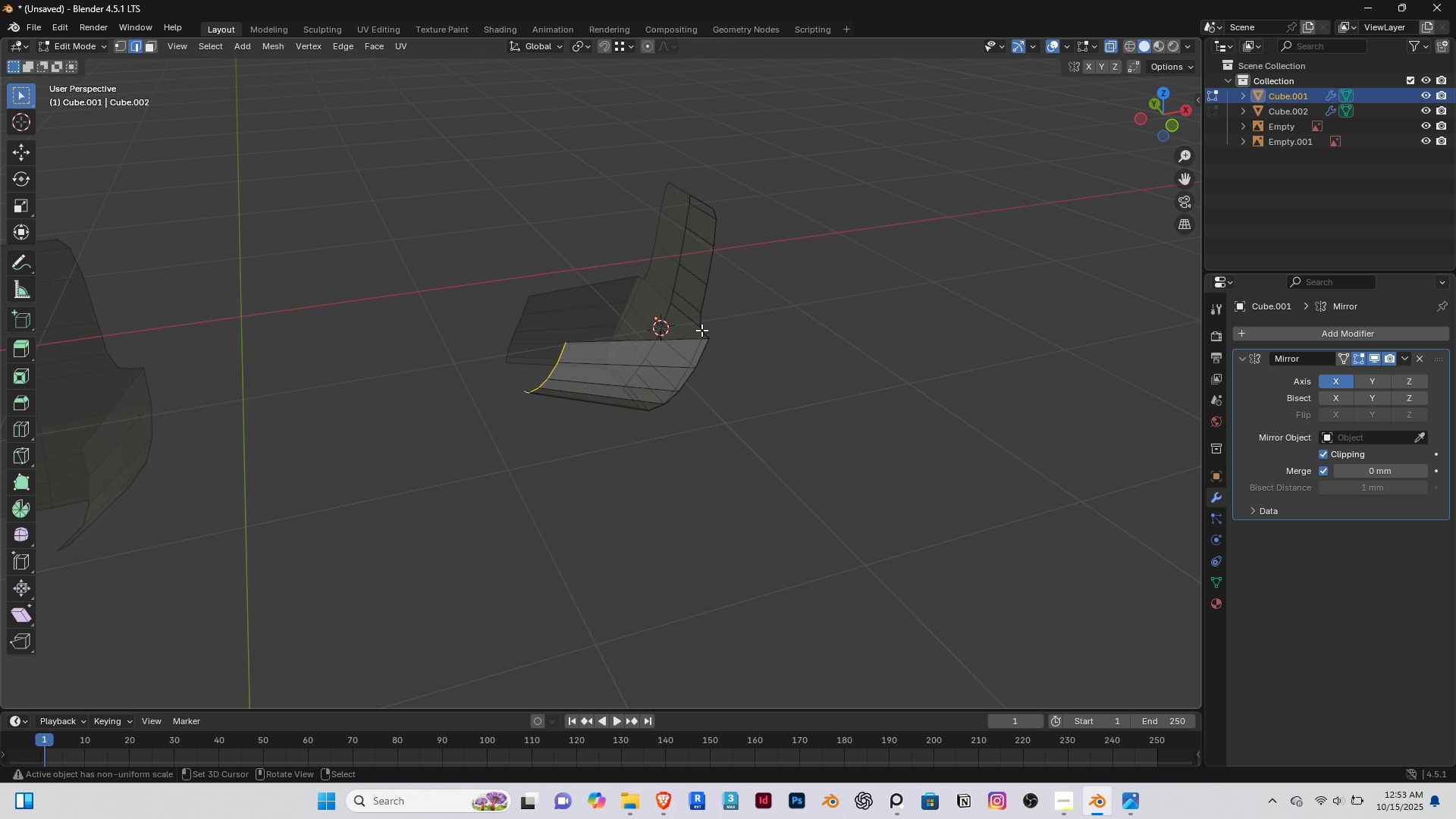 
wait(7.77)
 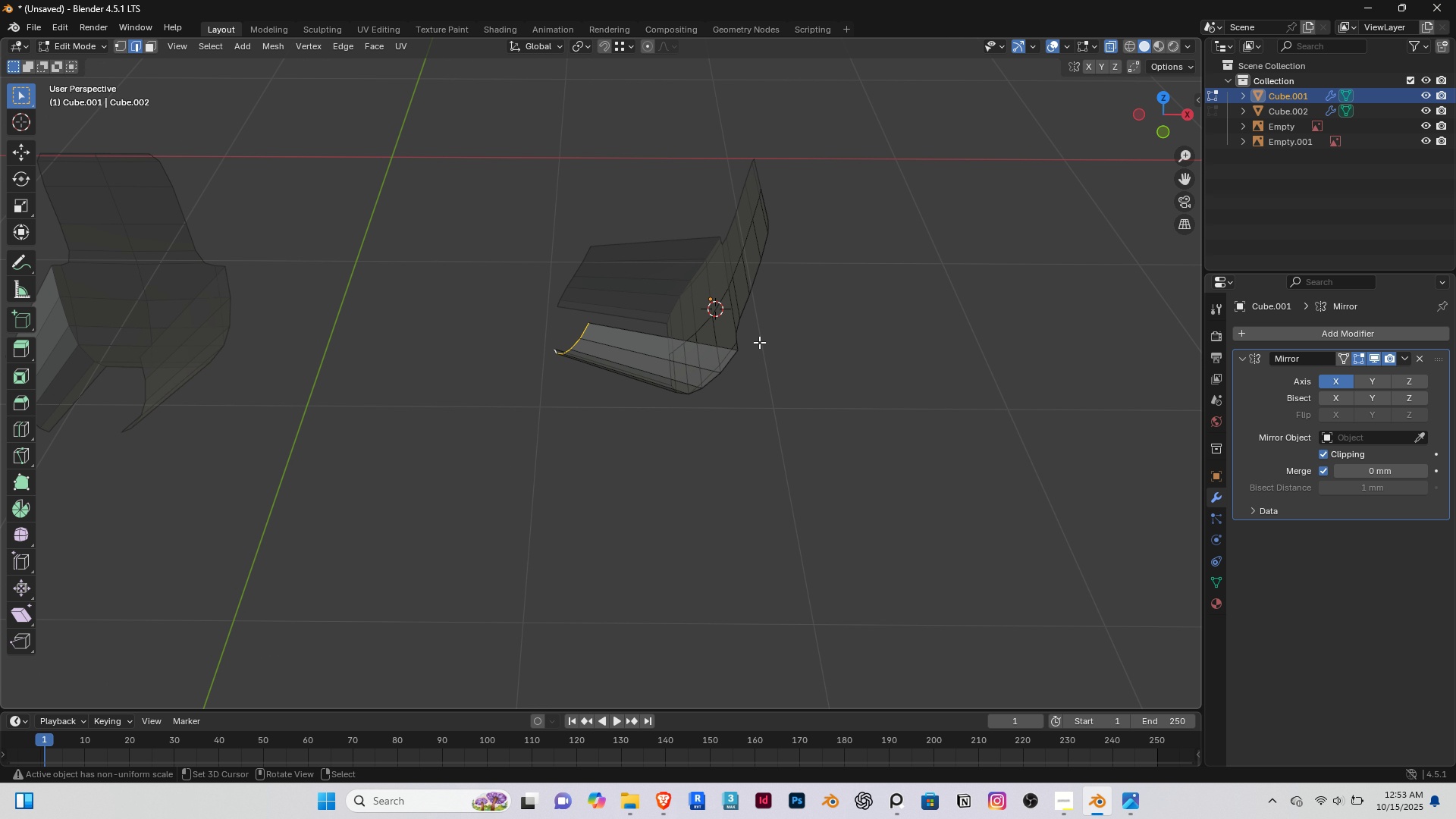 
key(Control+Z)
 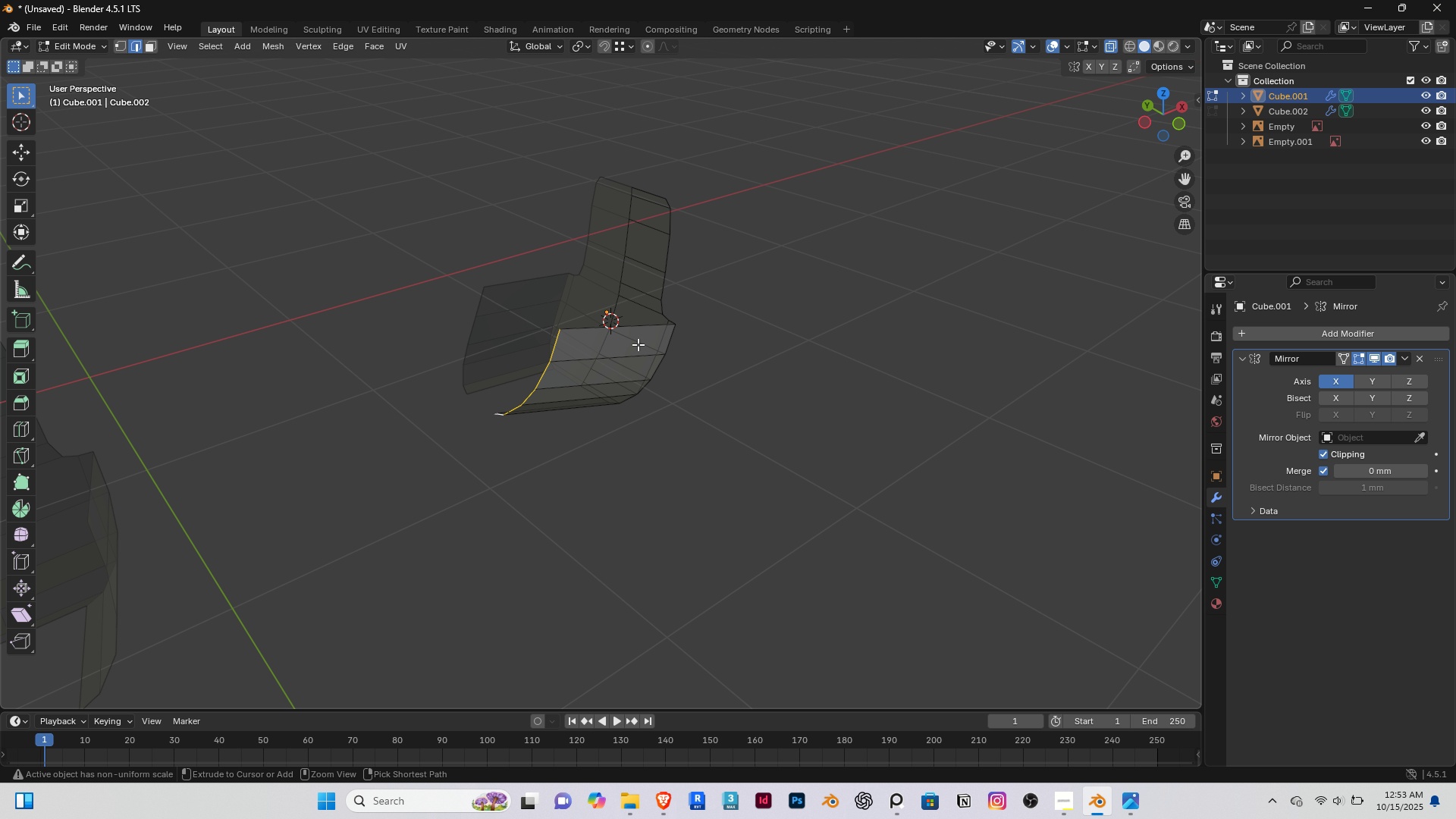 
key(Control+Z)
 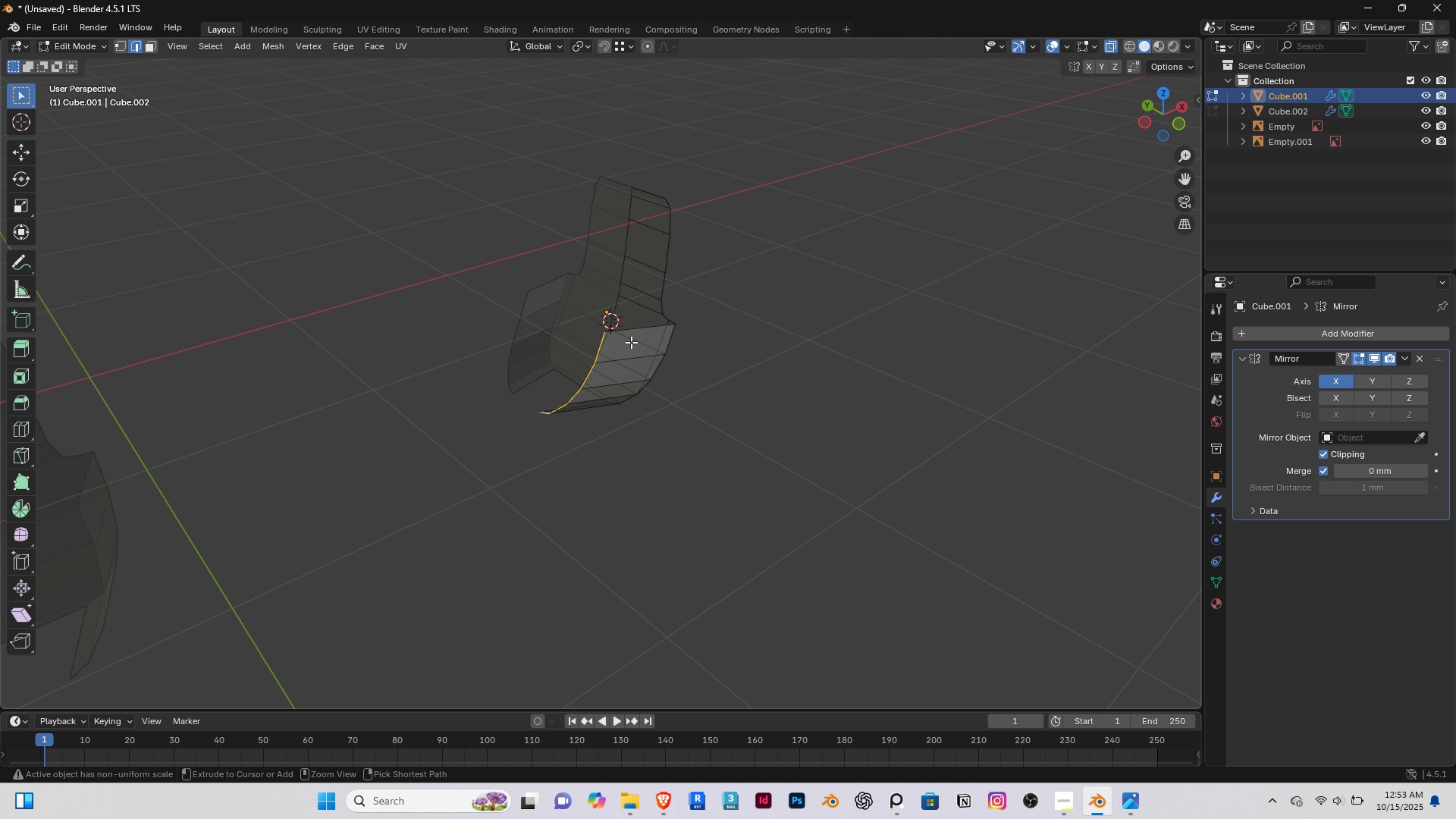 
key(Control+Z)
 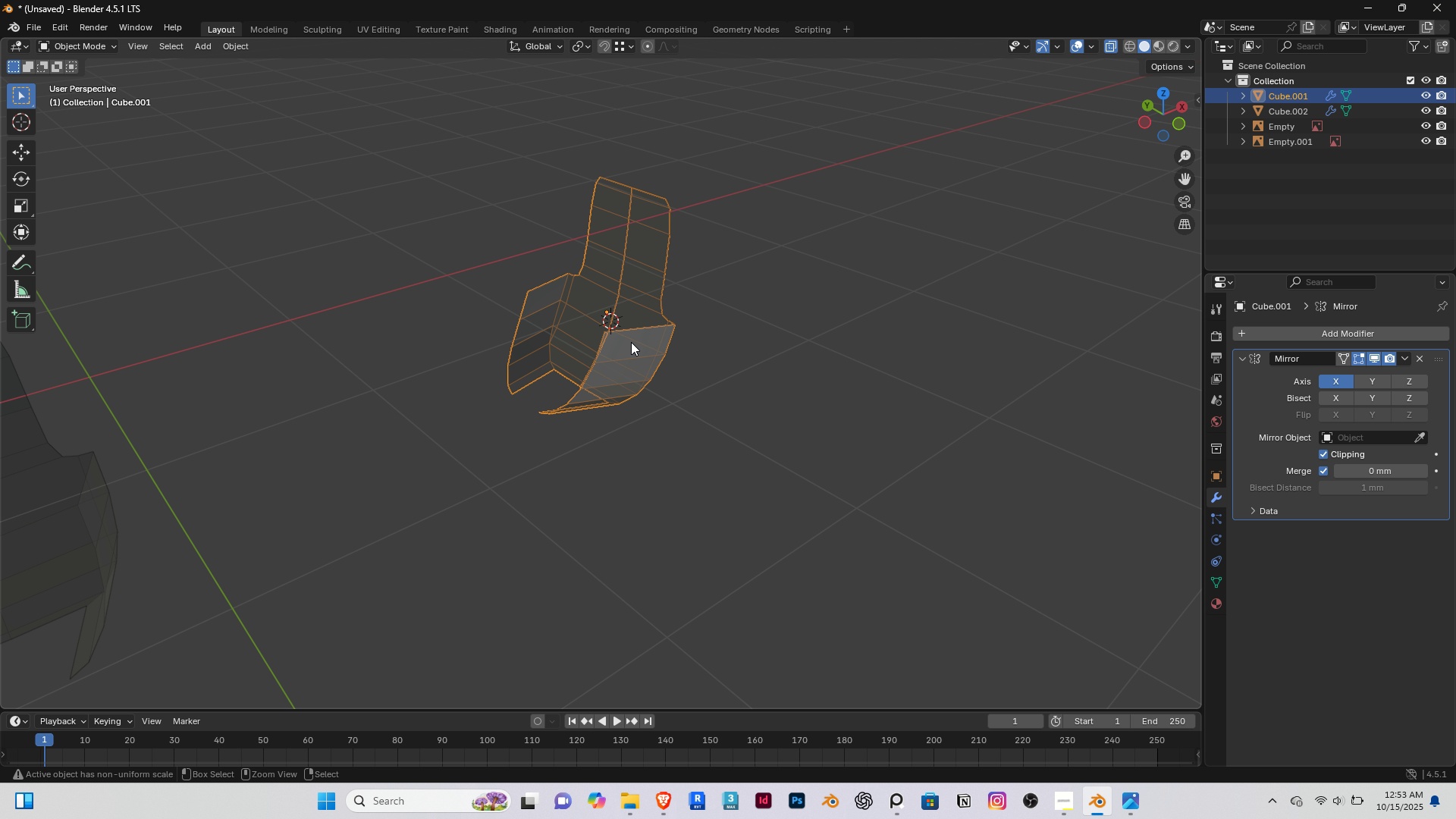 
key(Control+Z)
 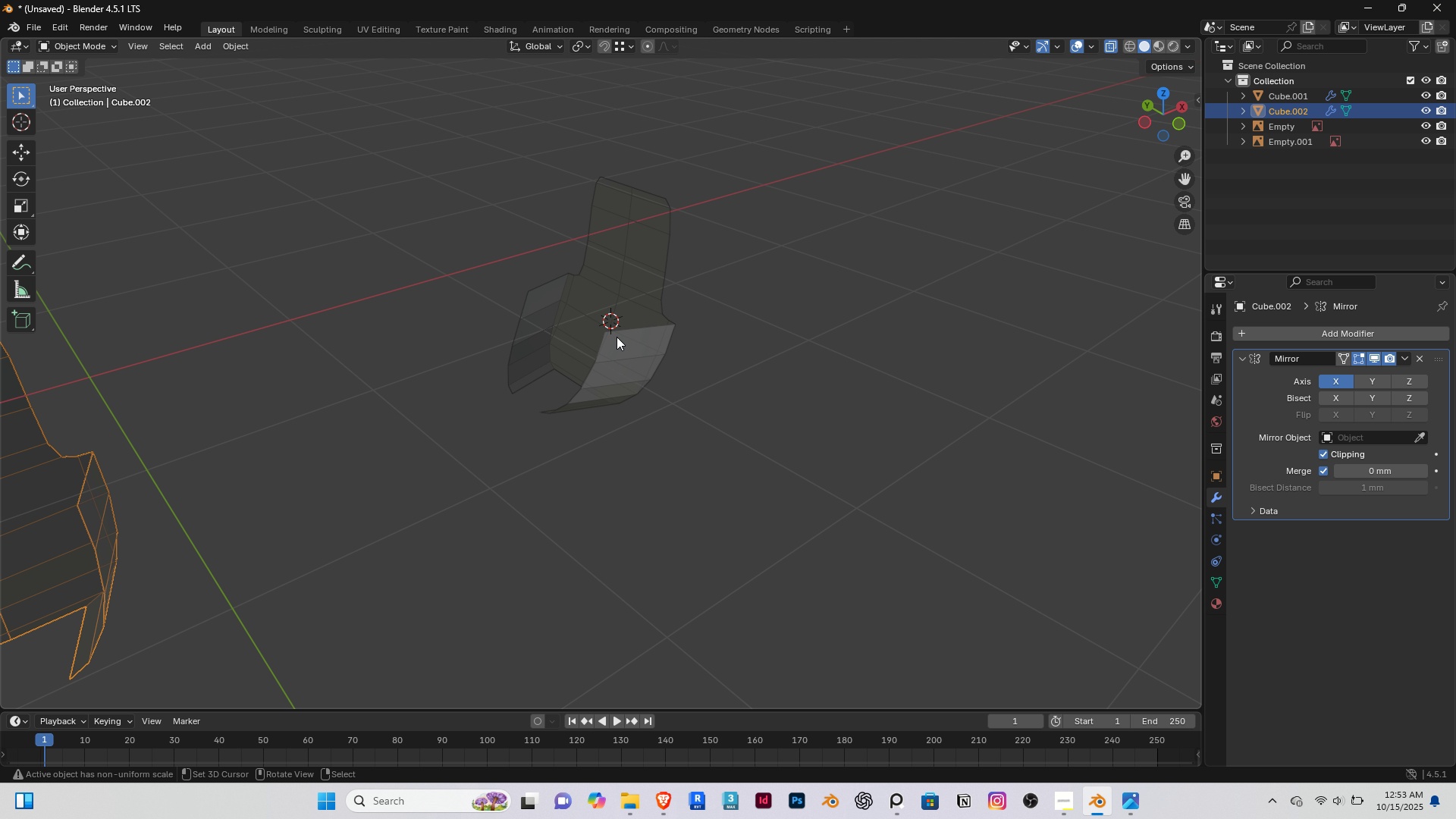 
key(Control+ControlLeft)
 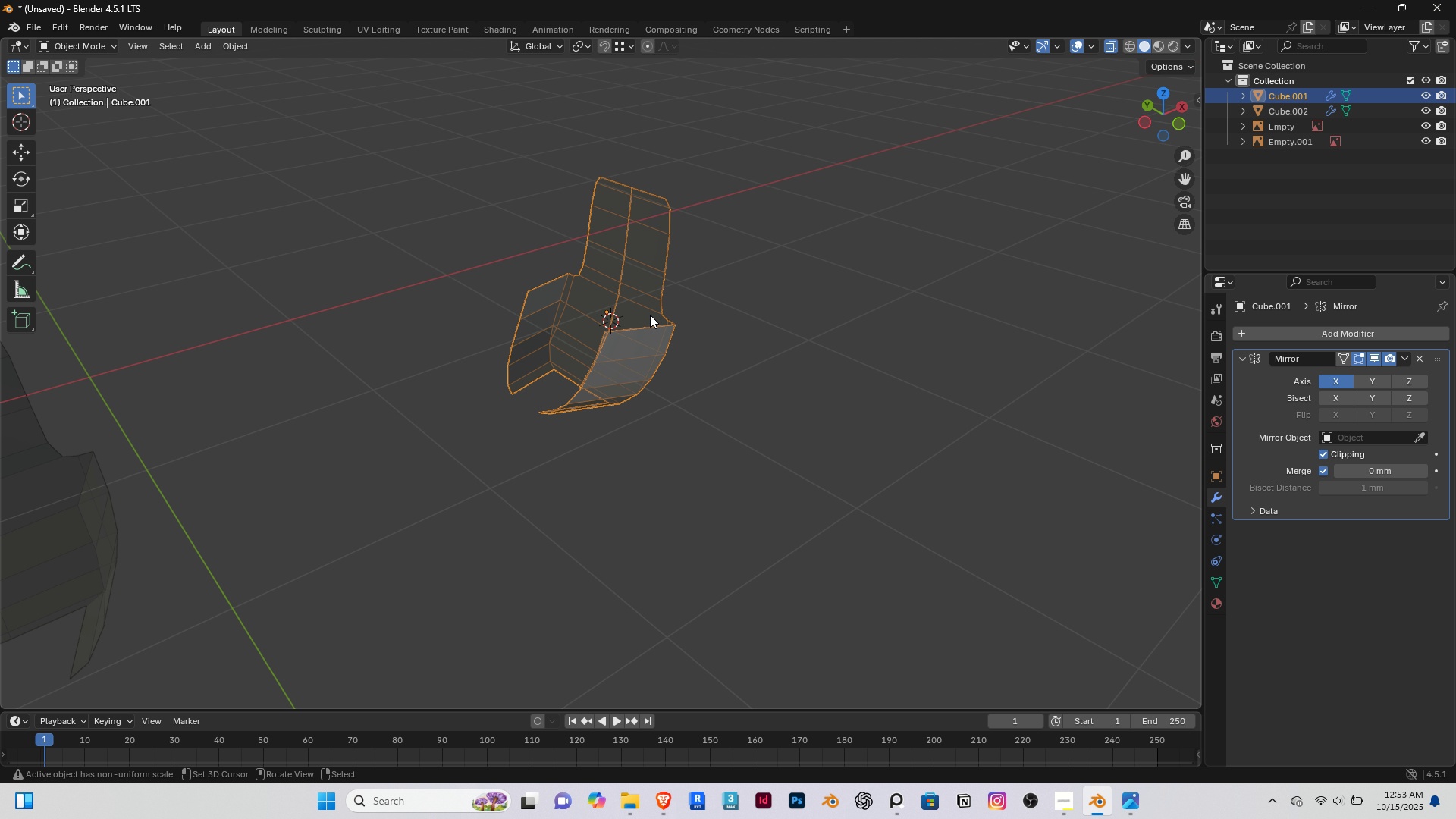 
right_click([650, 315])
 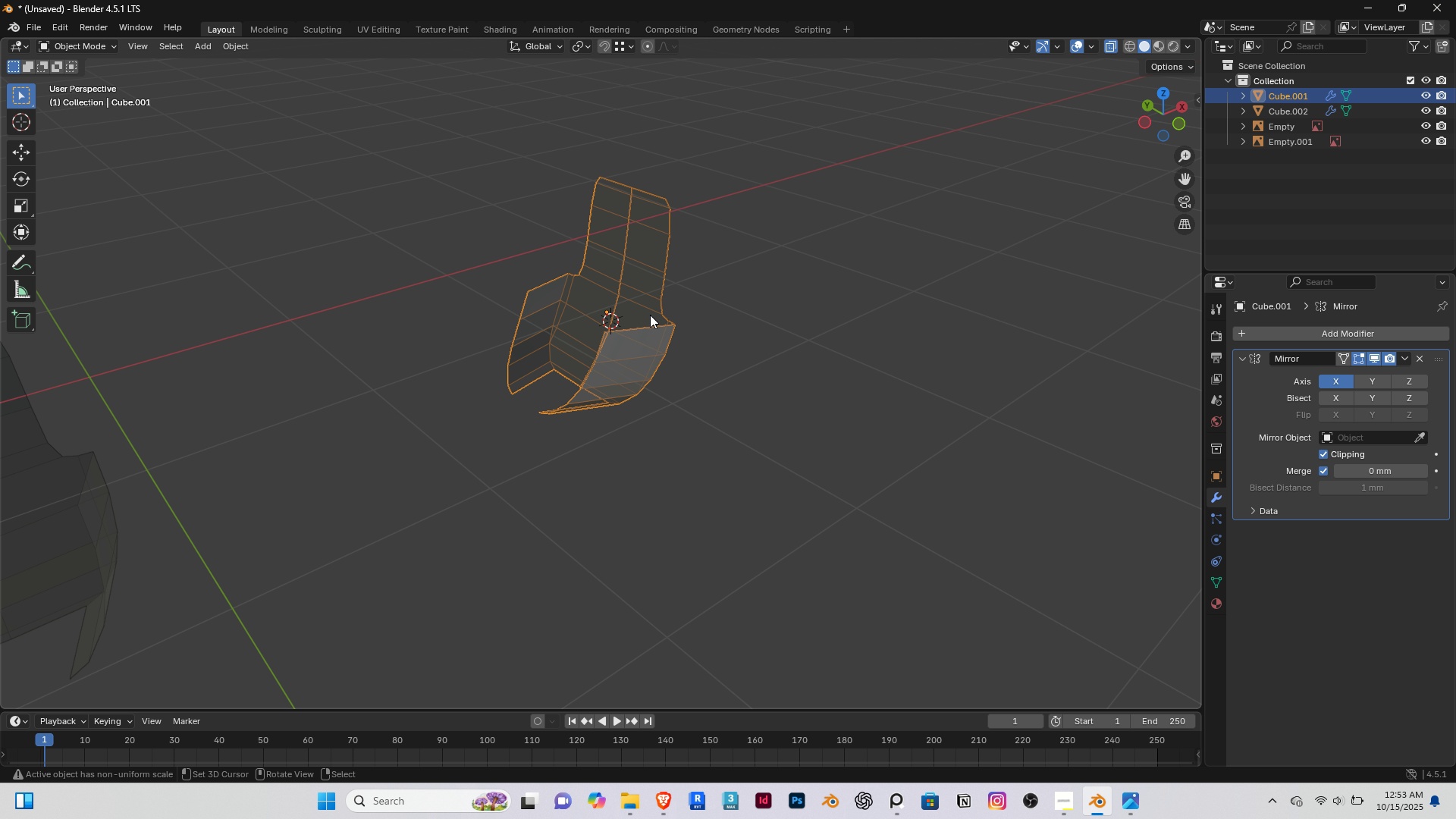 
key(Control+Z)
 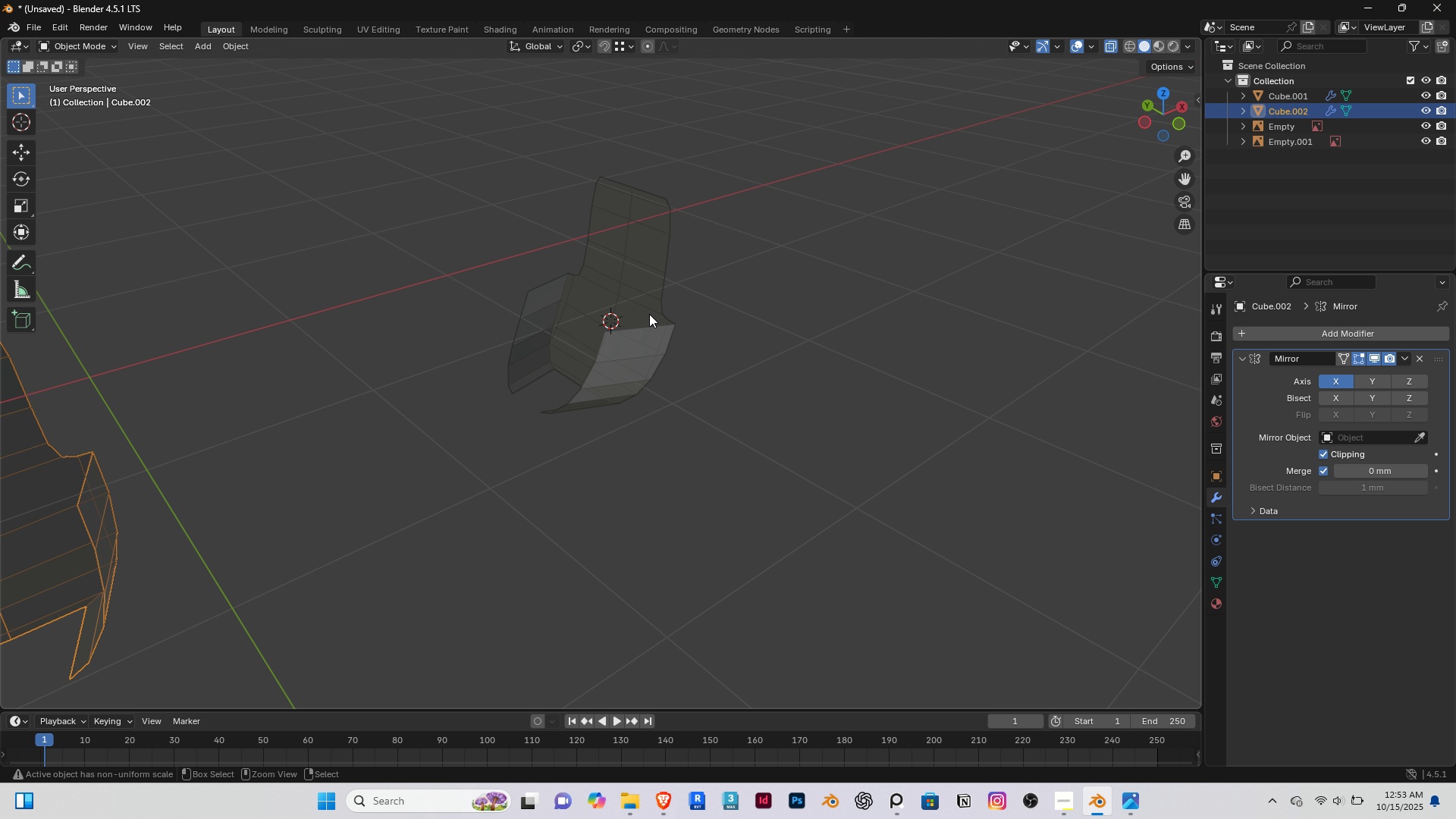 
key(Control+Z)
 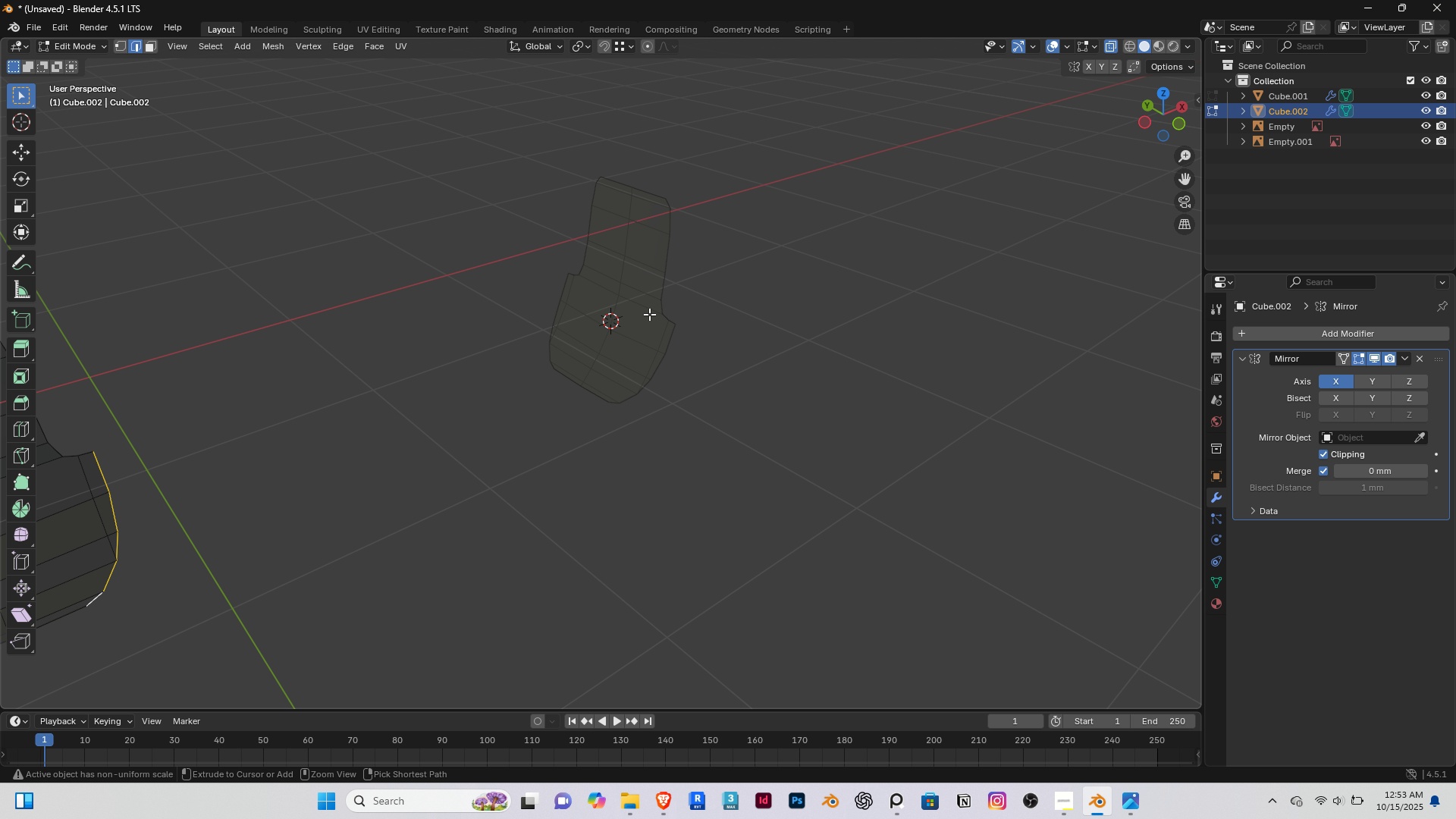 
key(Control+Z)
 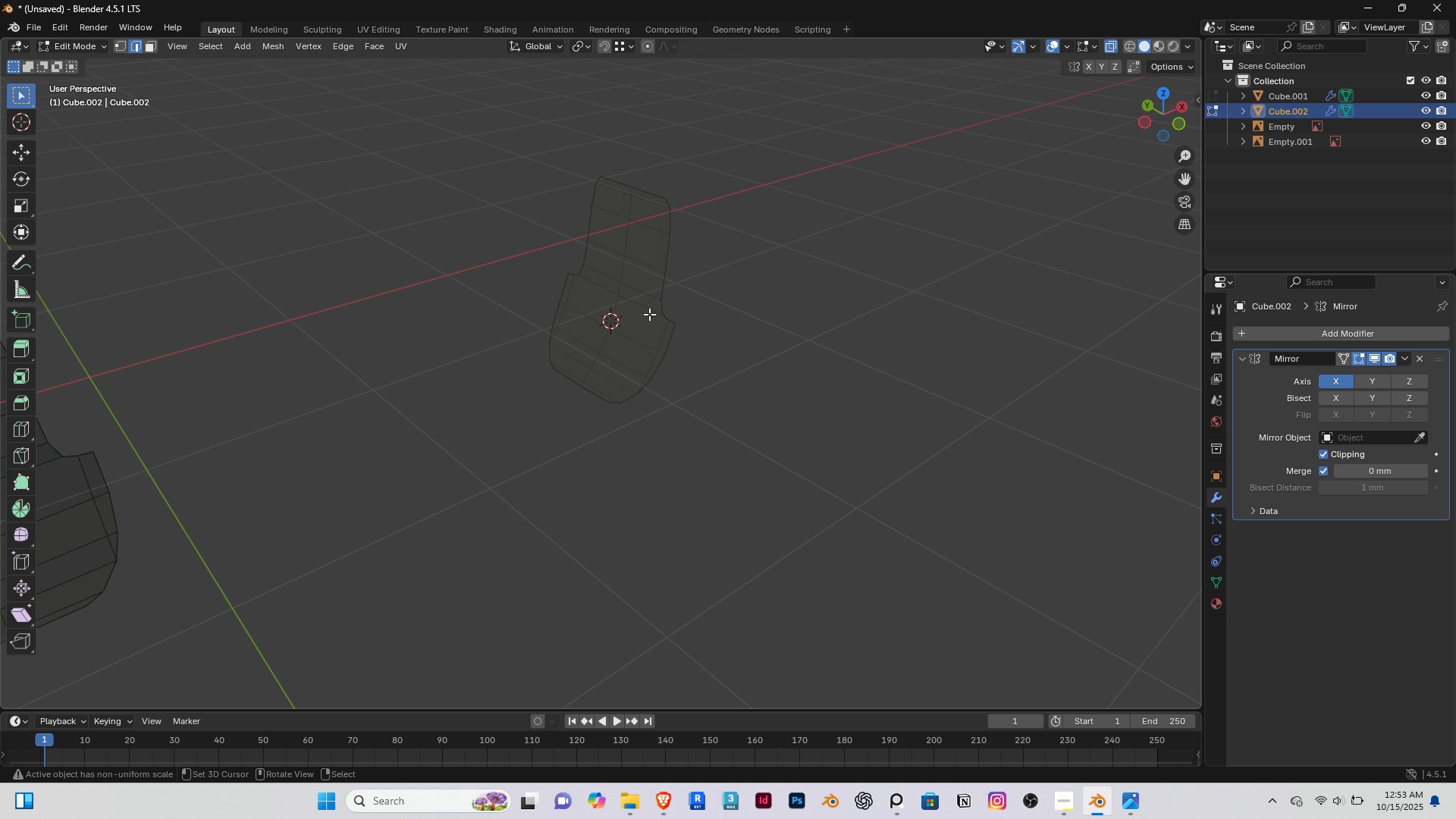 
right_click([649, 314])
 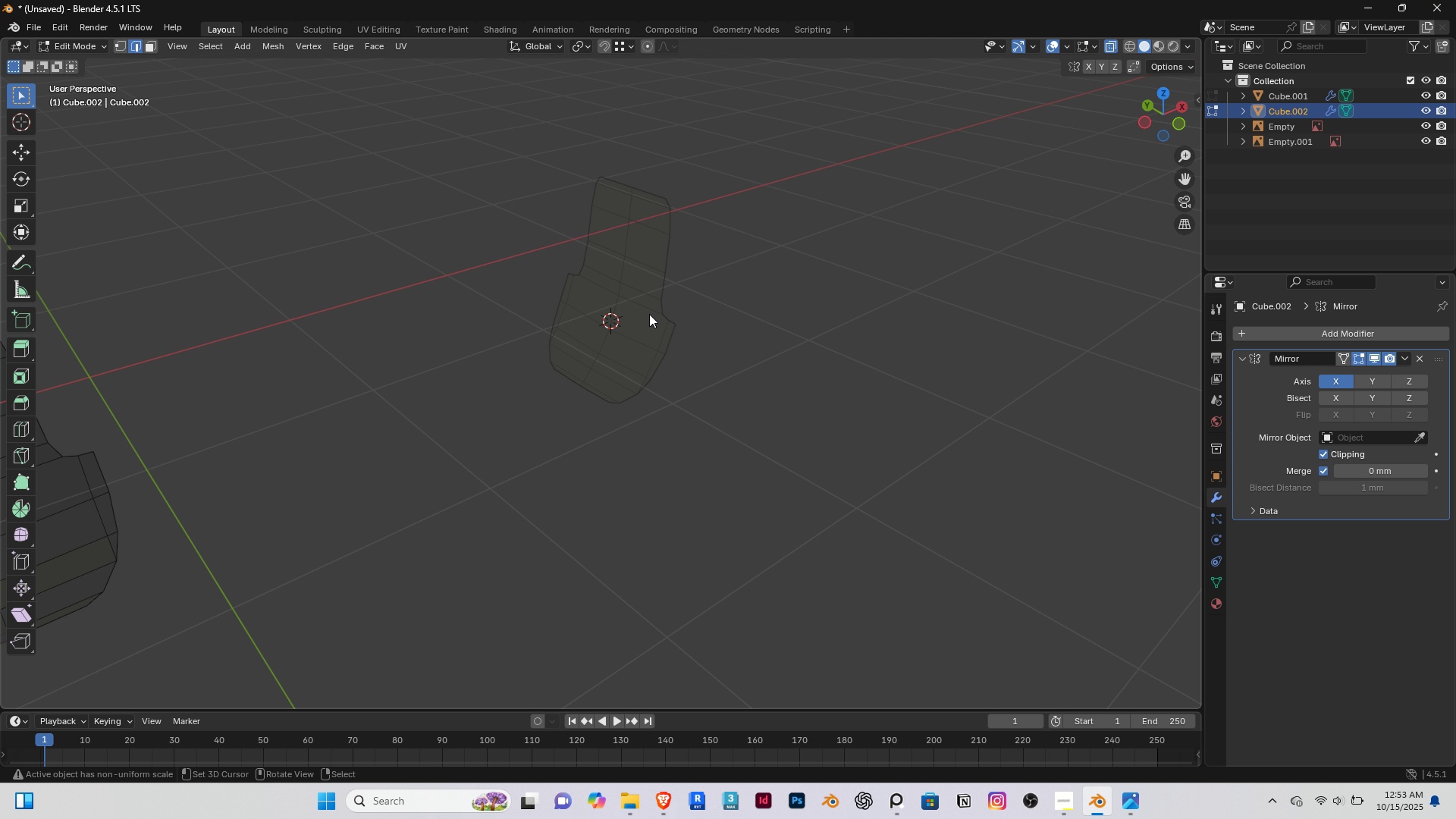 
key(Tab)
 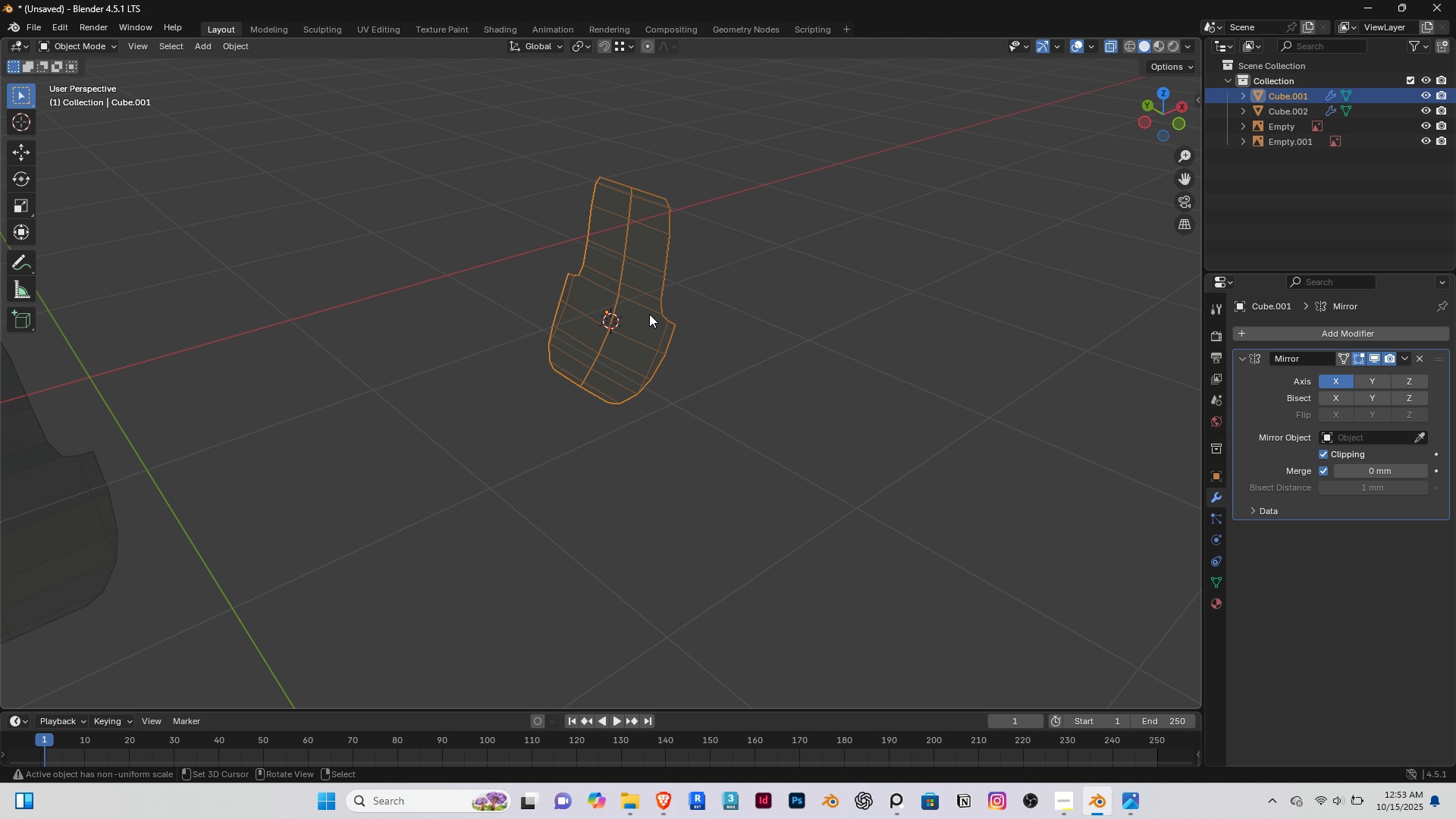 
right_click([649, 314])
 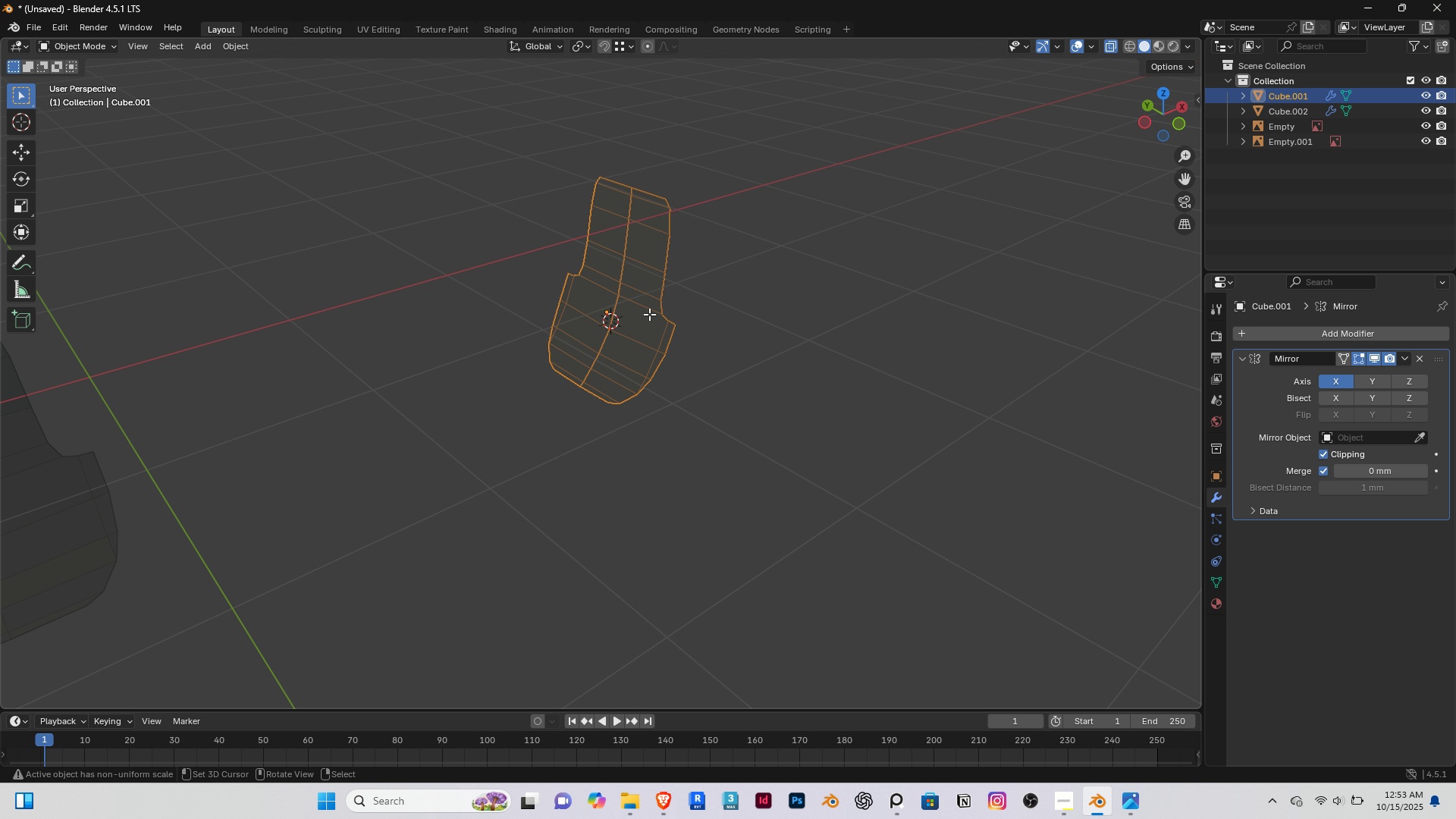 
key(Tab)
 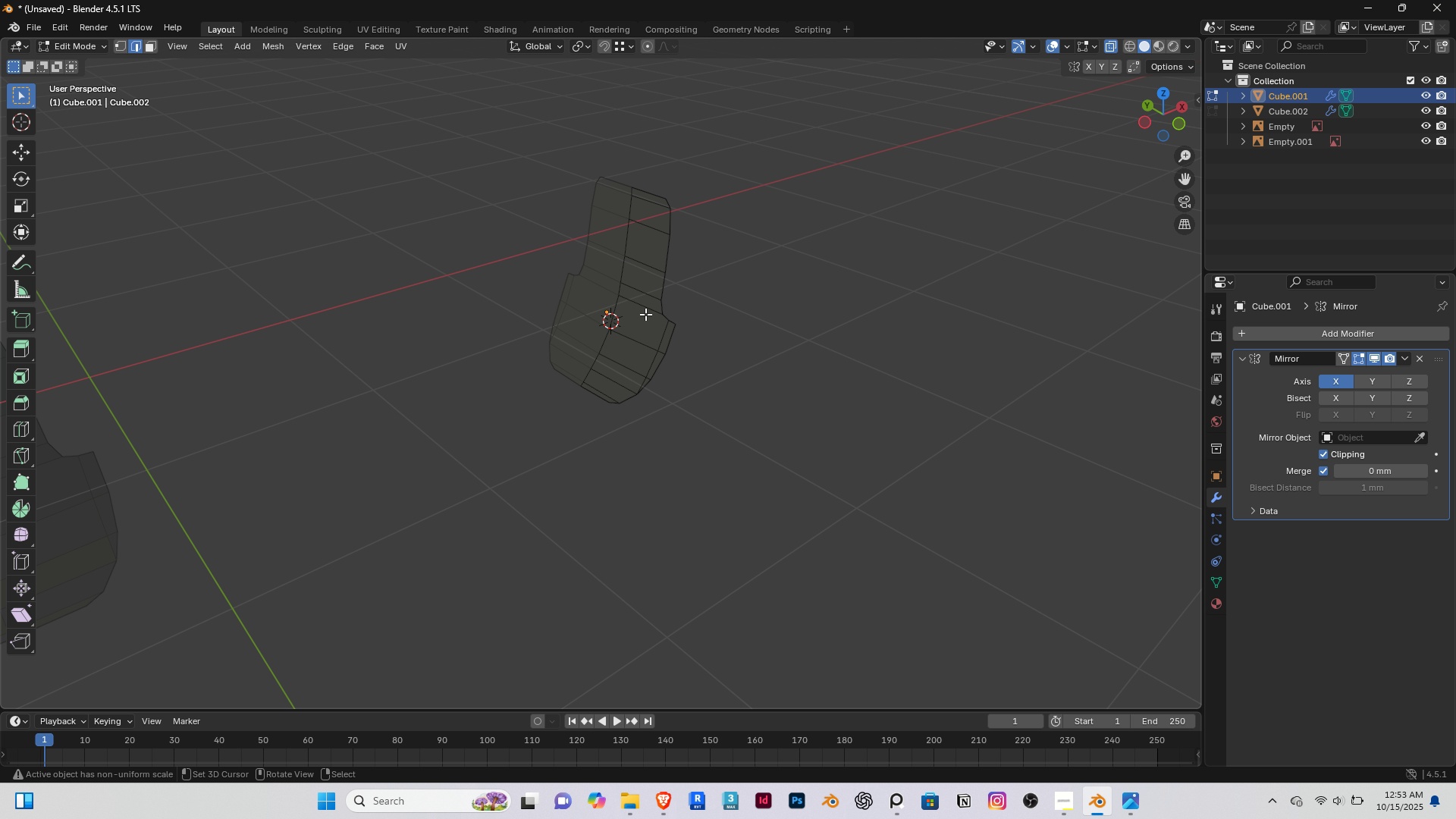 
scroll: coordinate [642, 312], scroll_direction: up, amount: 4.0
 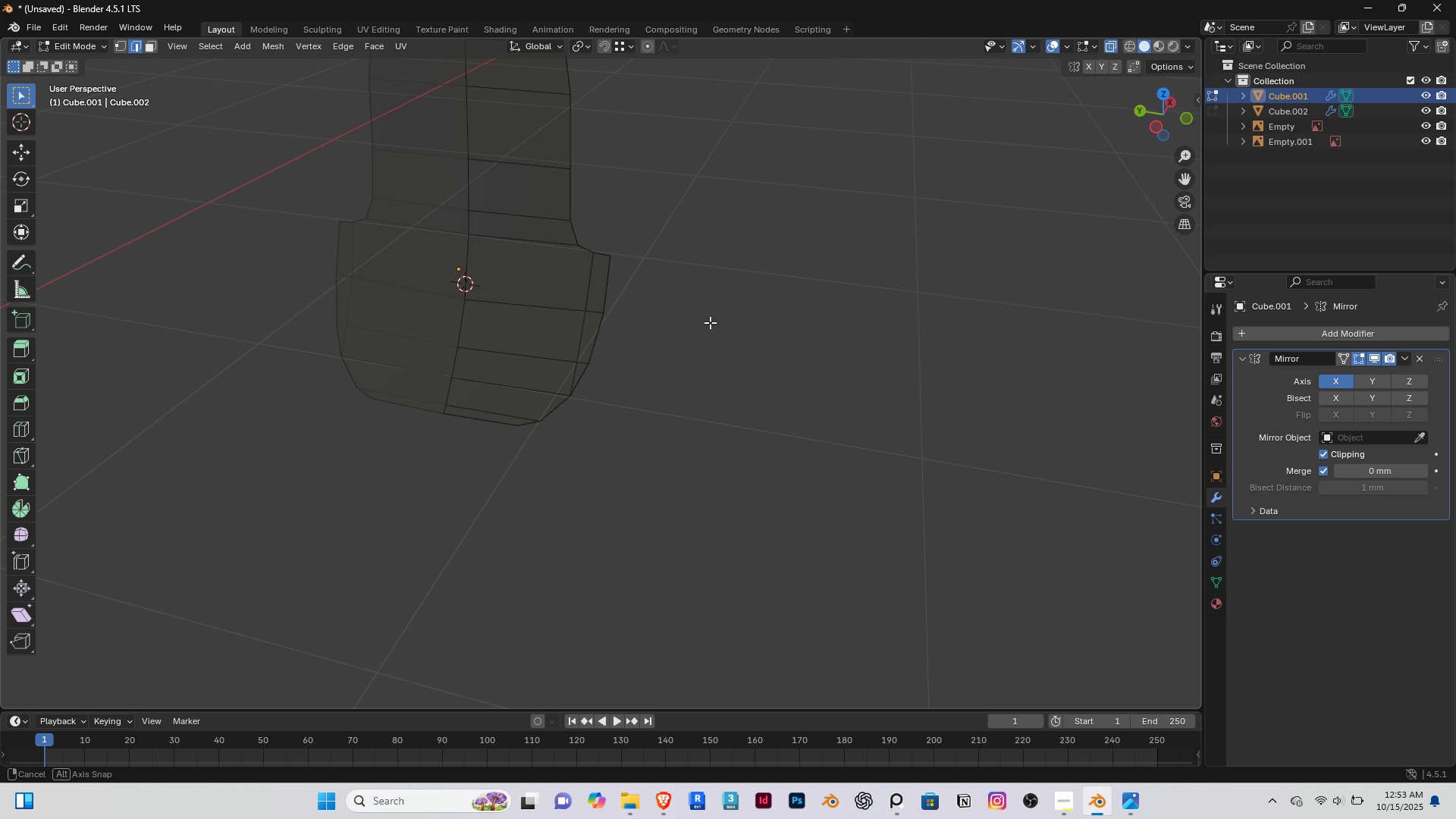 
hold_key(key=ShiftRight, duration=0.38)
 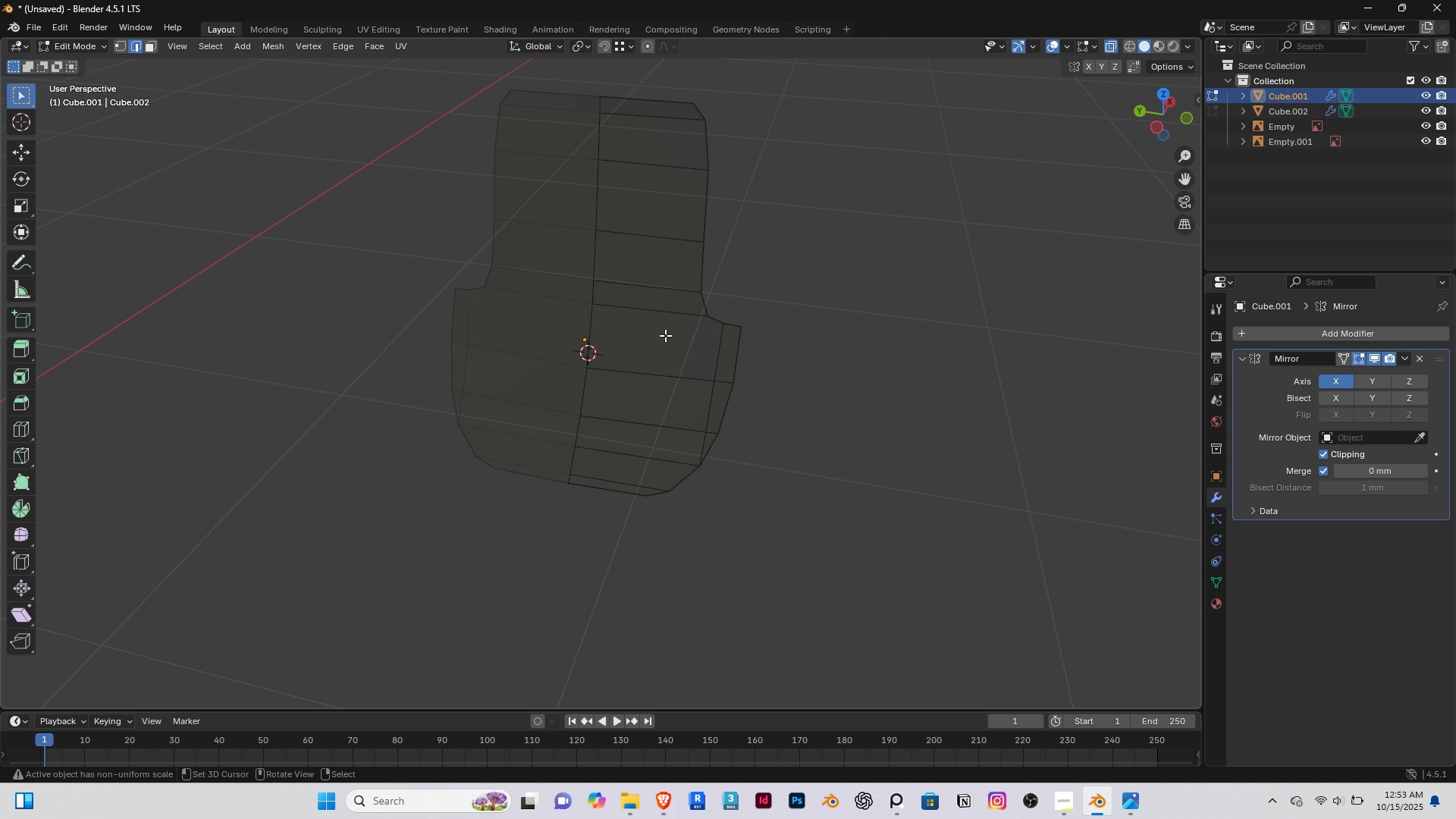 
key(Control+R)
 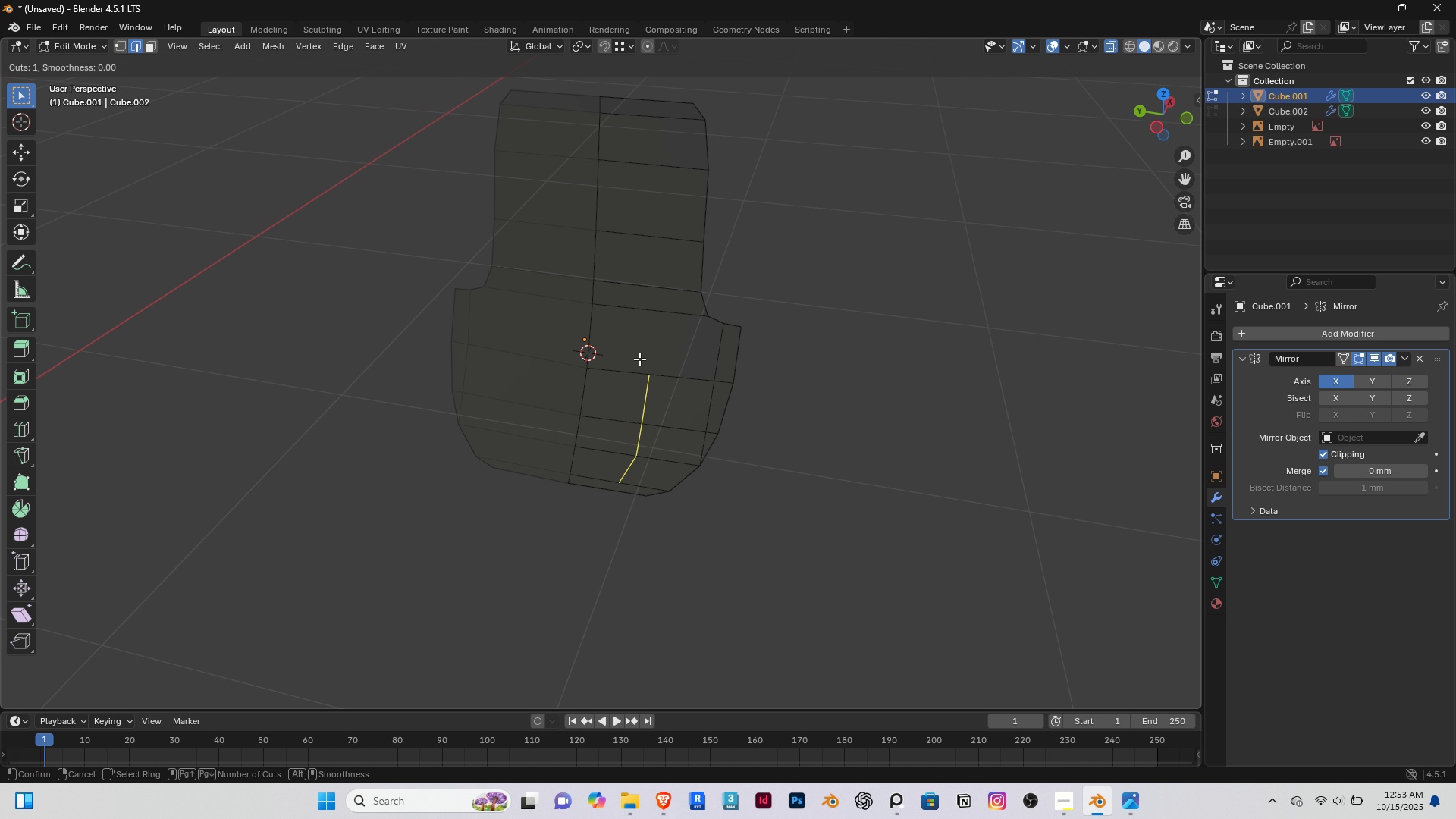 
right_click([639, 359])
 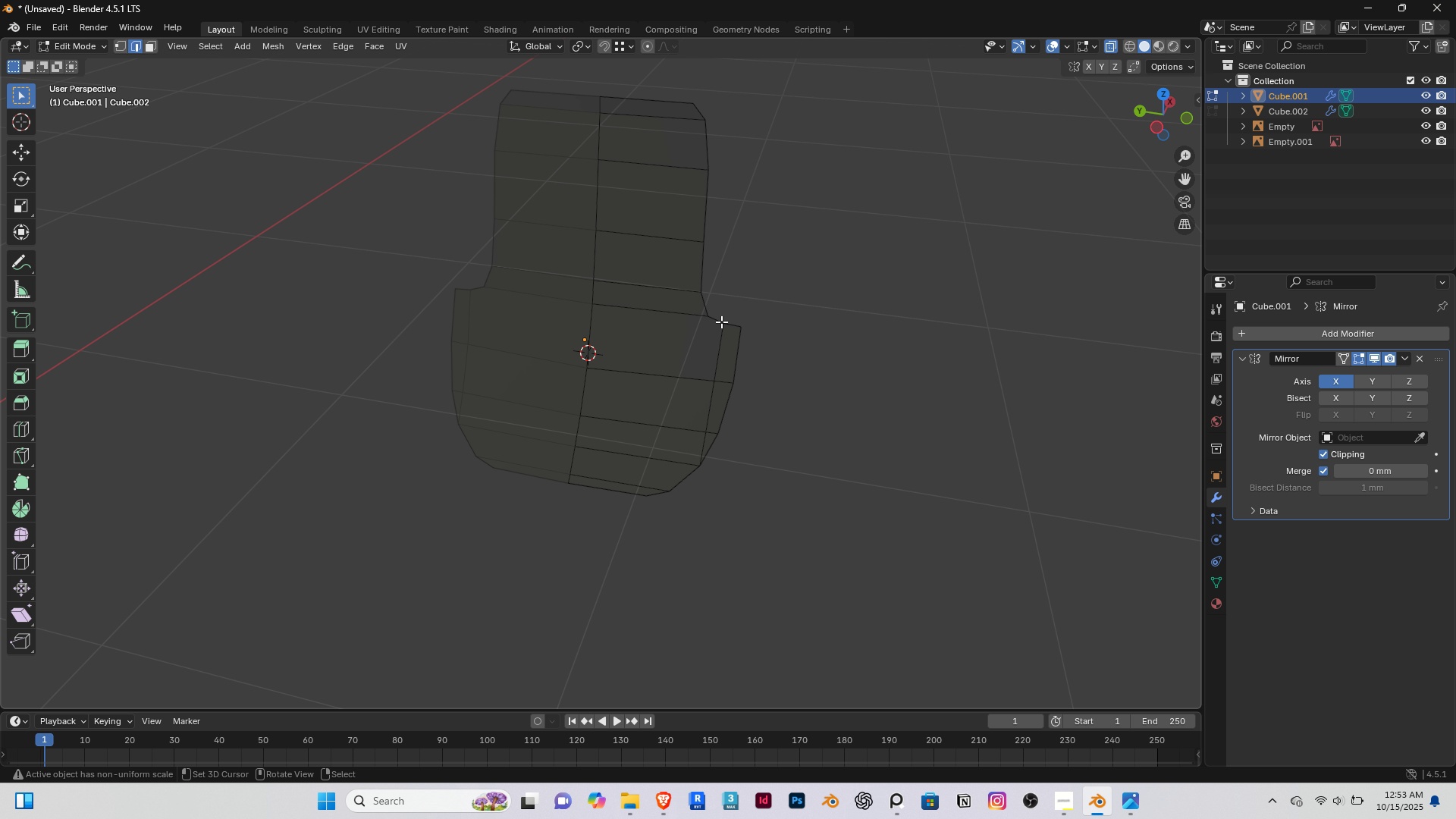 
scroll: coordinate [721, 322], scroll_direction: up, amount: 3.0
 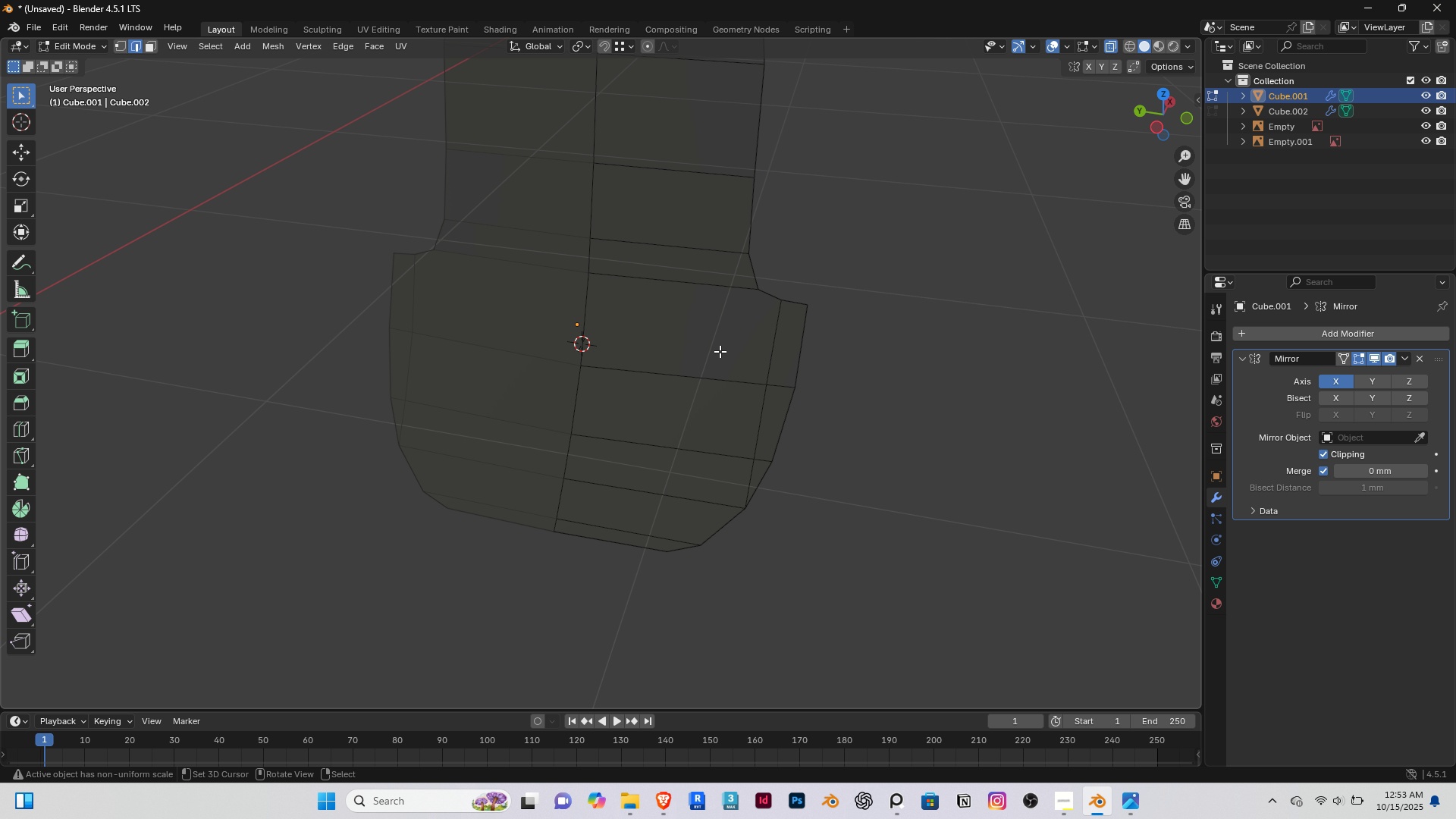 
key(K)
 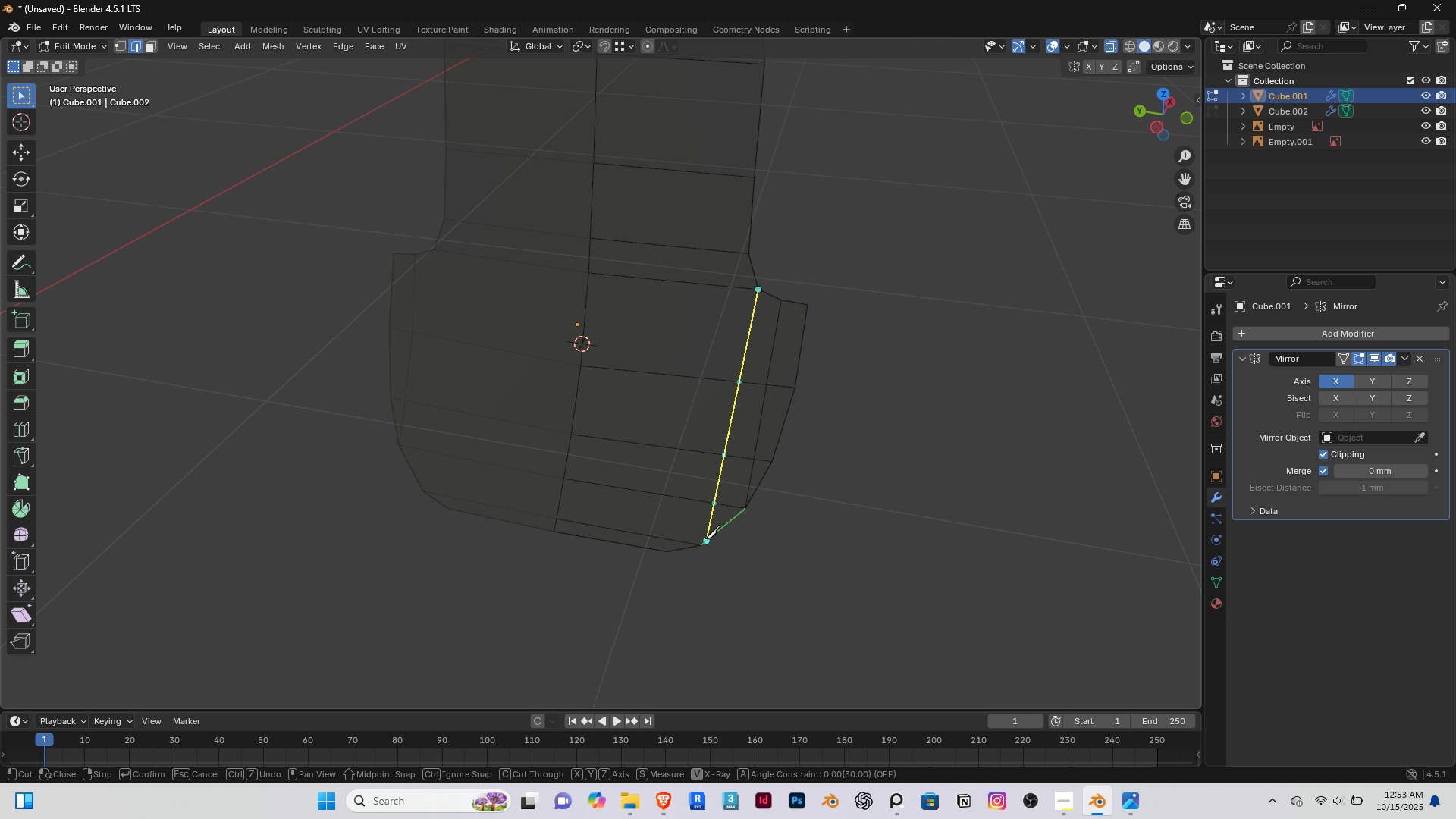 
left_click([701, 542])
 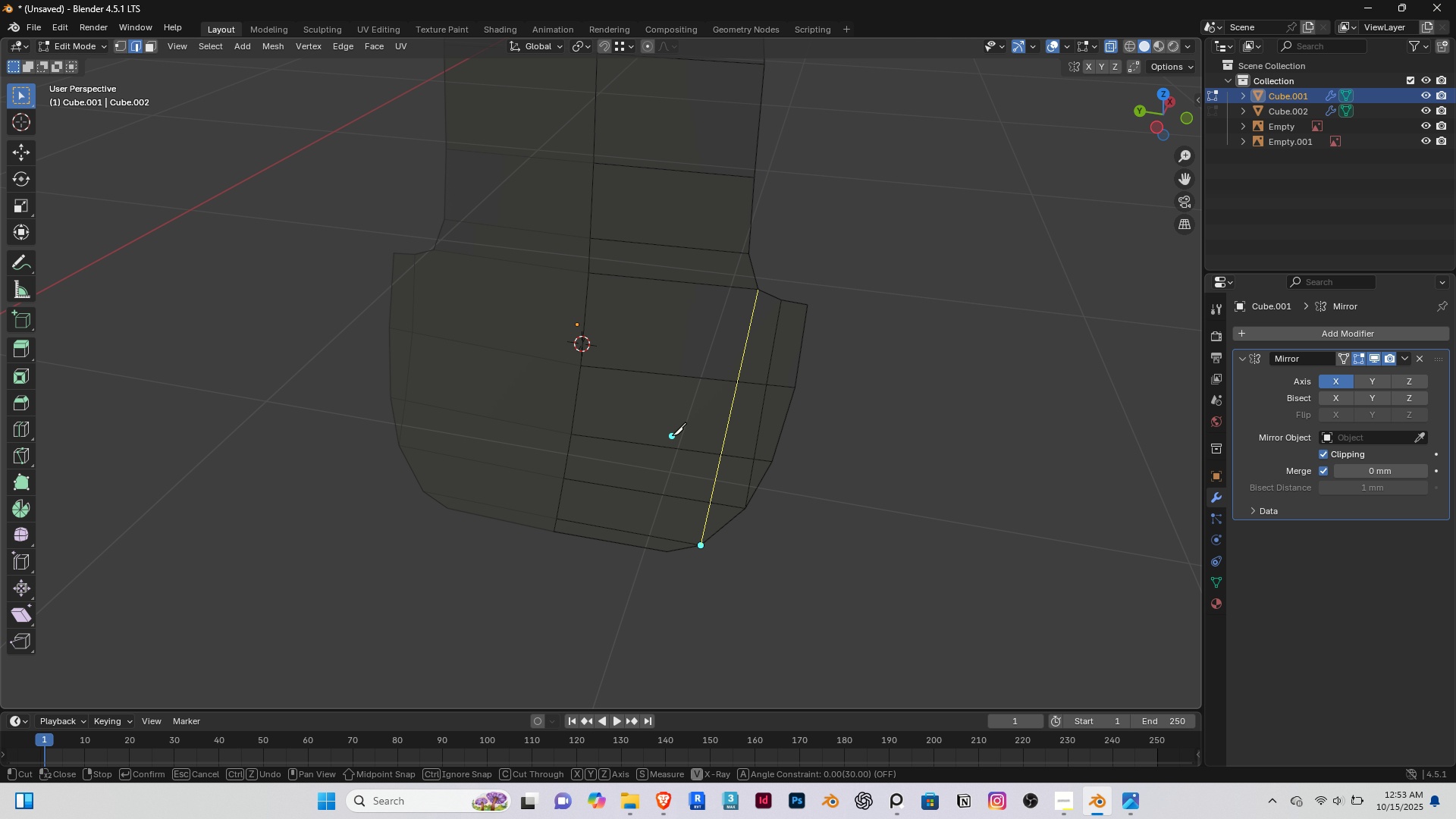 
key(Enter)
 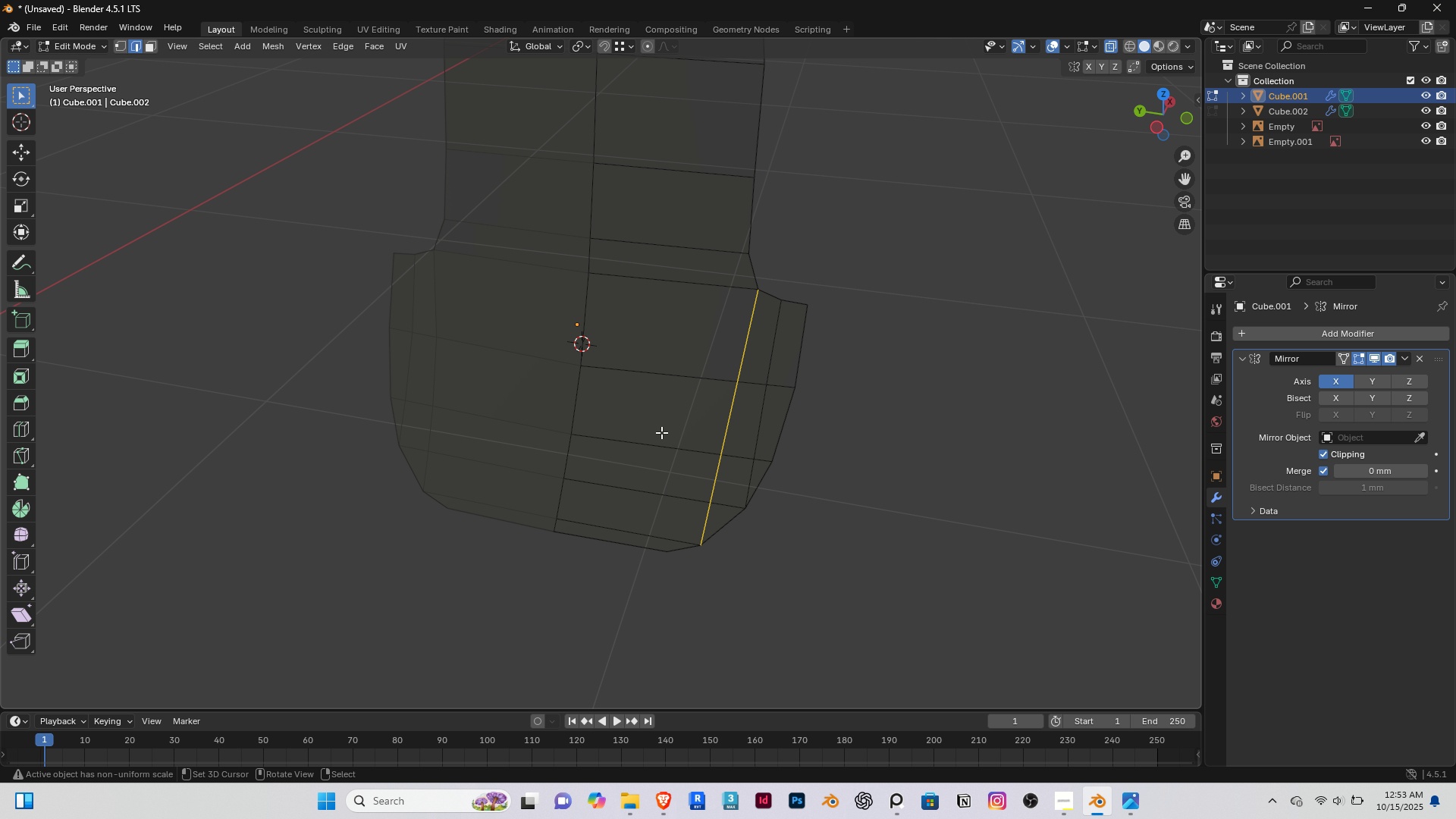 
scroll: coordinate [661, 432], scroll_direction: down, amount: 3.0
 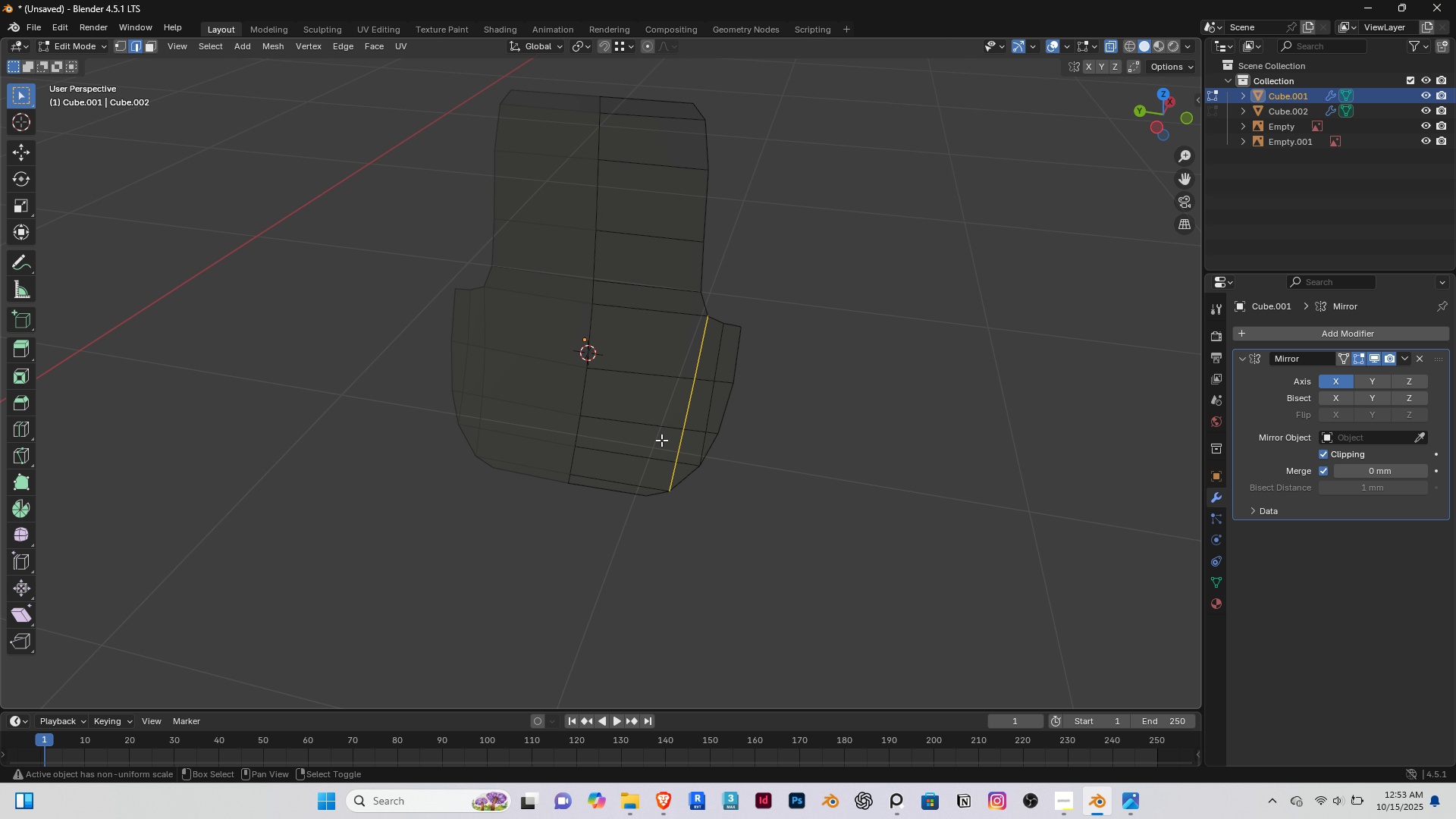 
key(Shift+ShiftRight)
 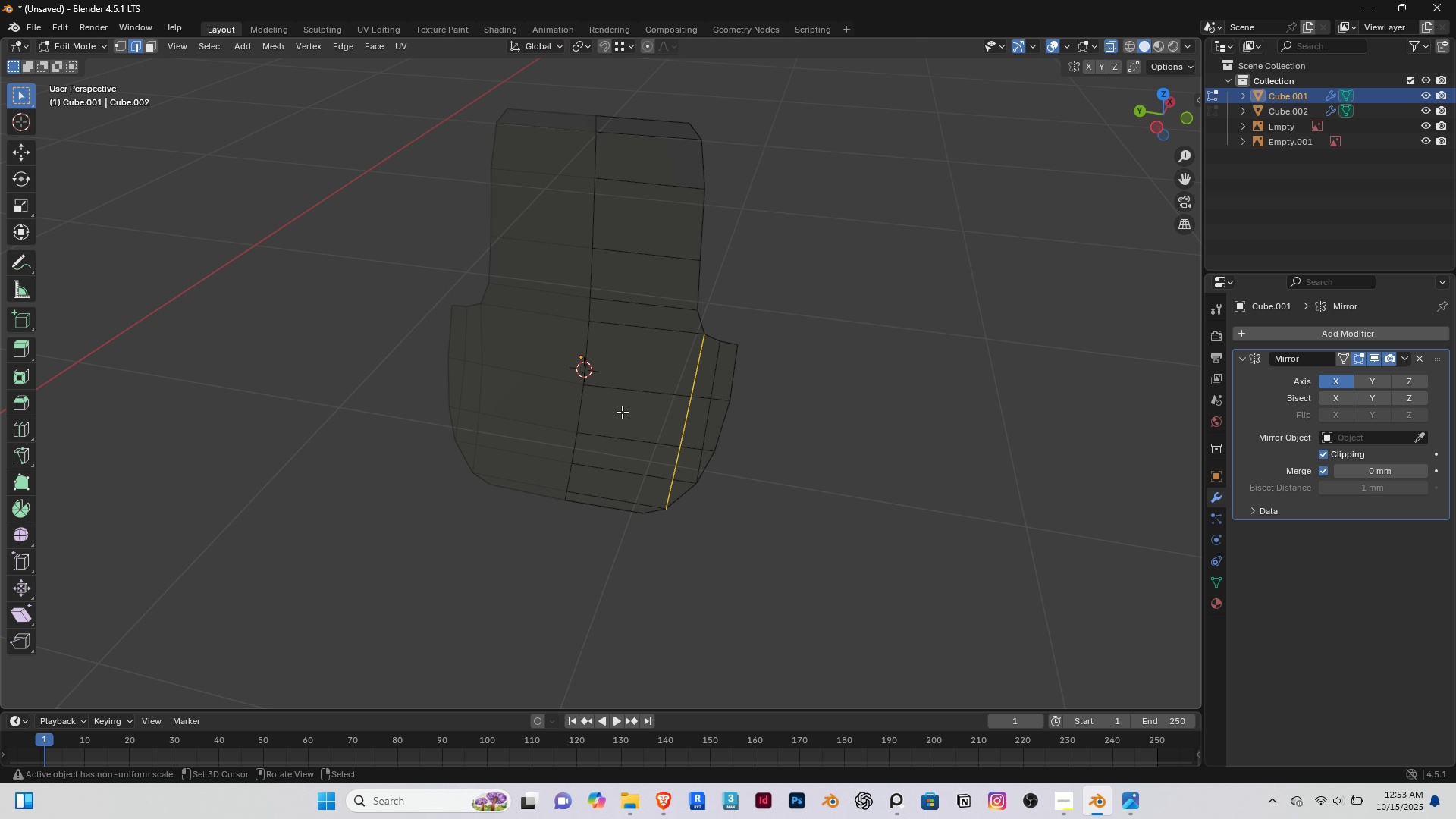 
key(K)
 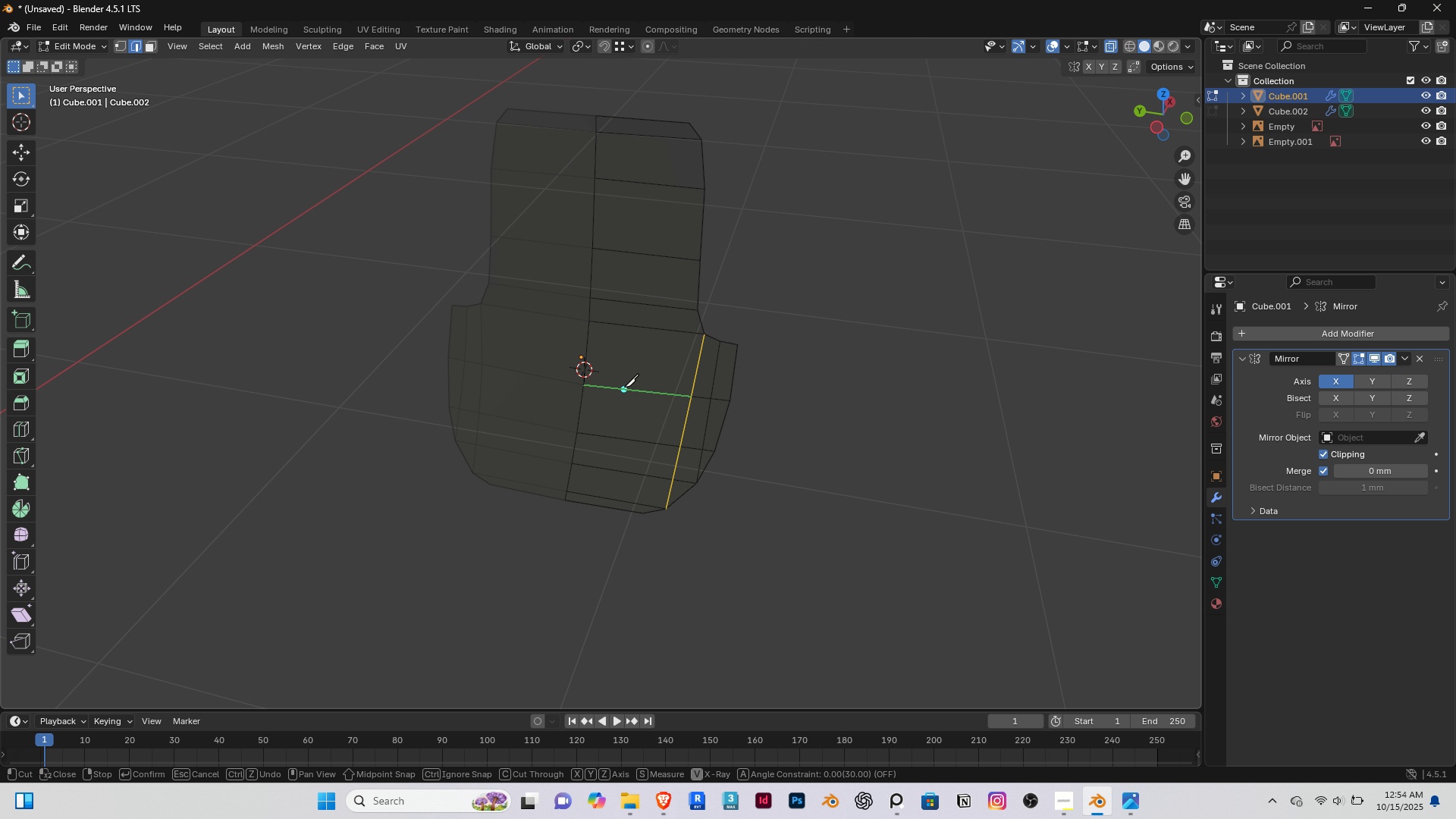 
key(Enter)
 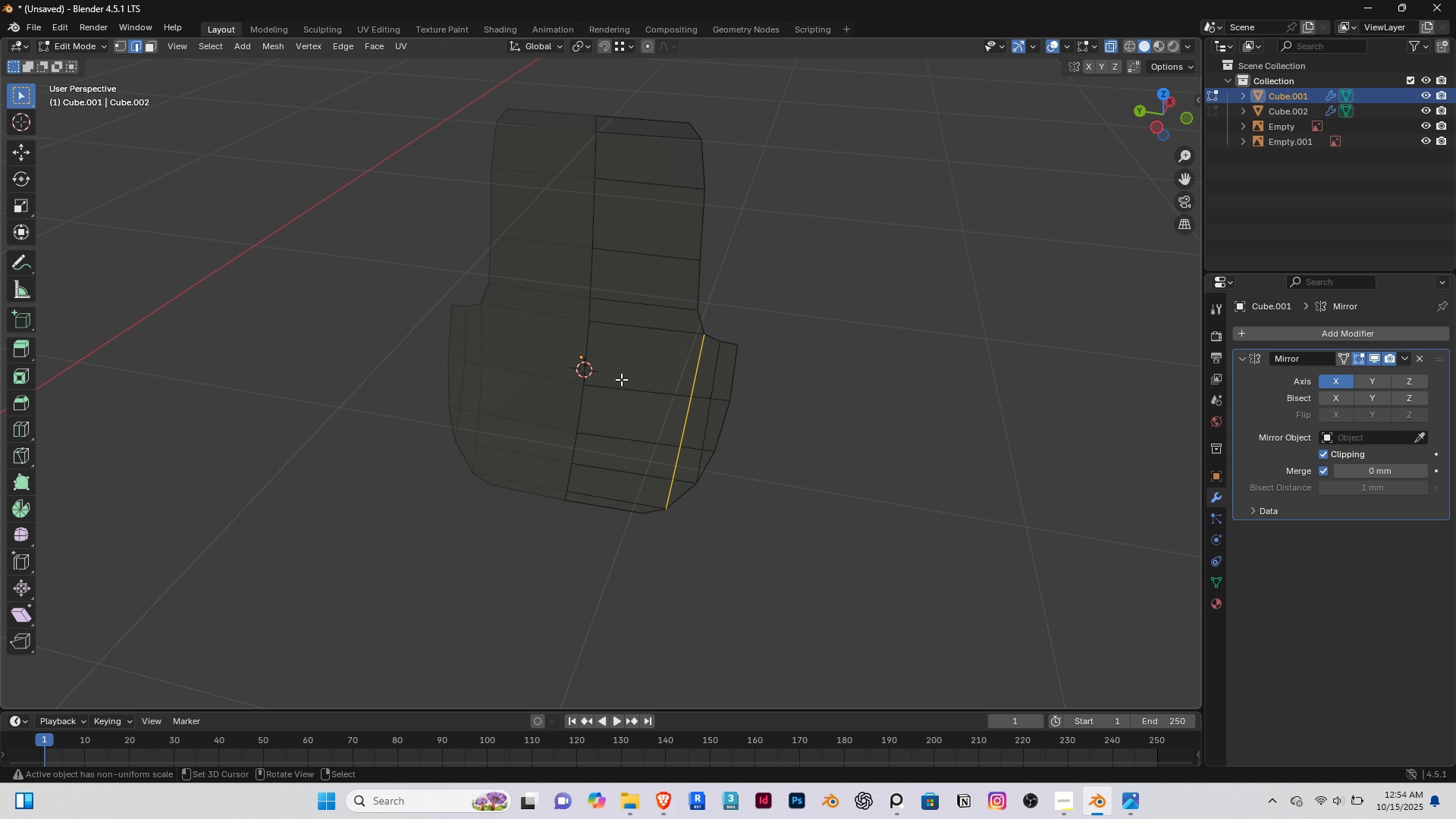 
key(K)
 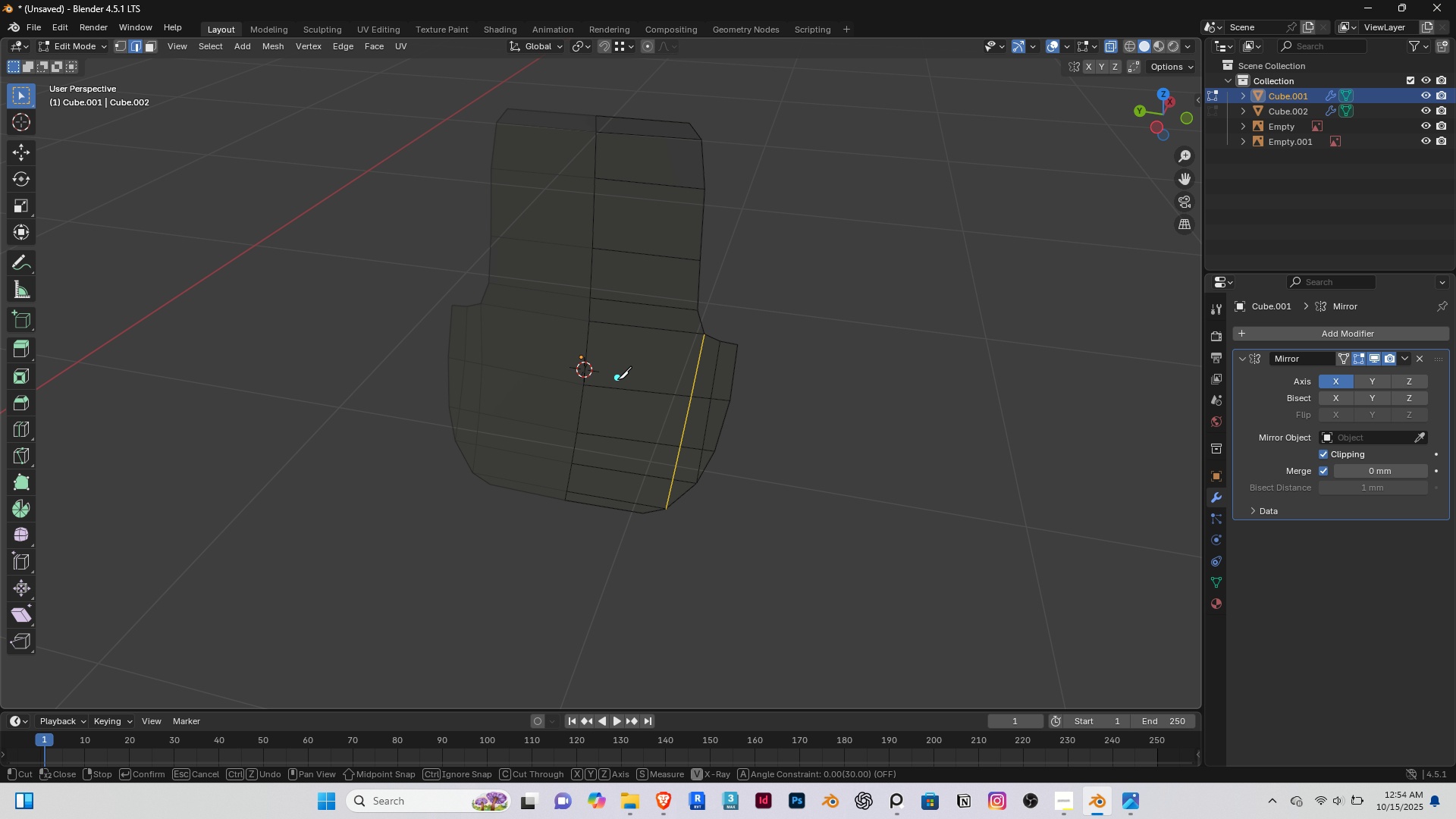 
key(Enter)
 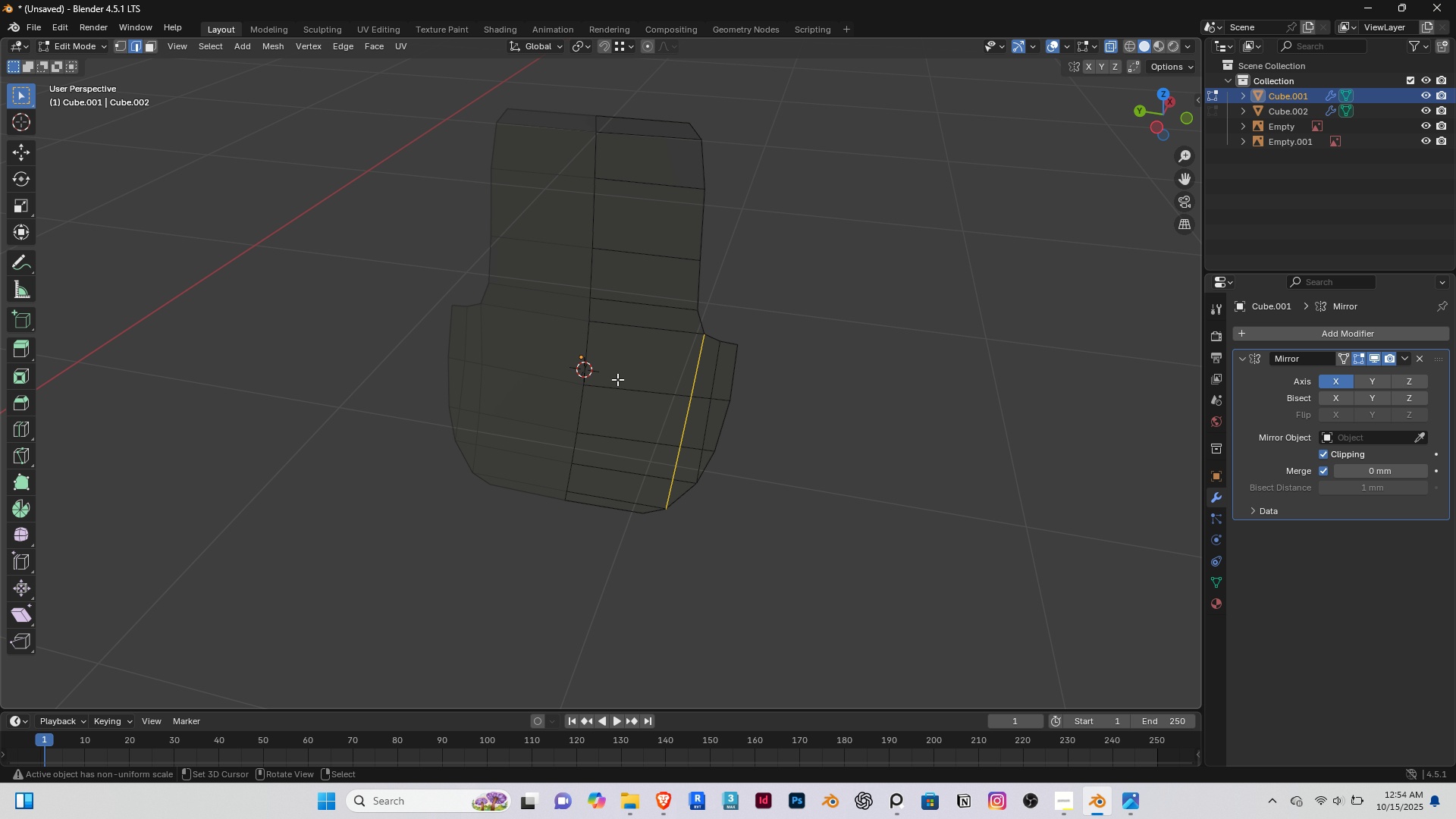 
key(Control+R)
 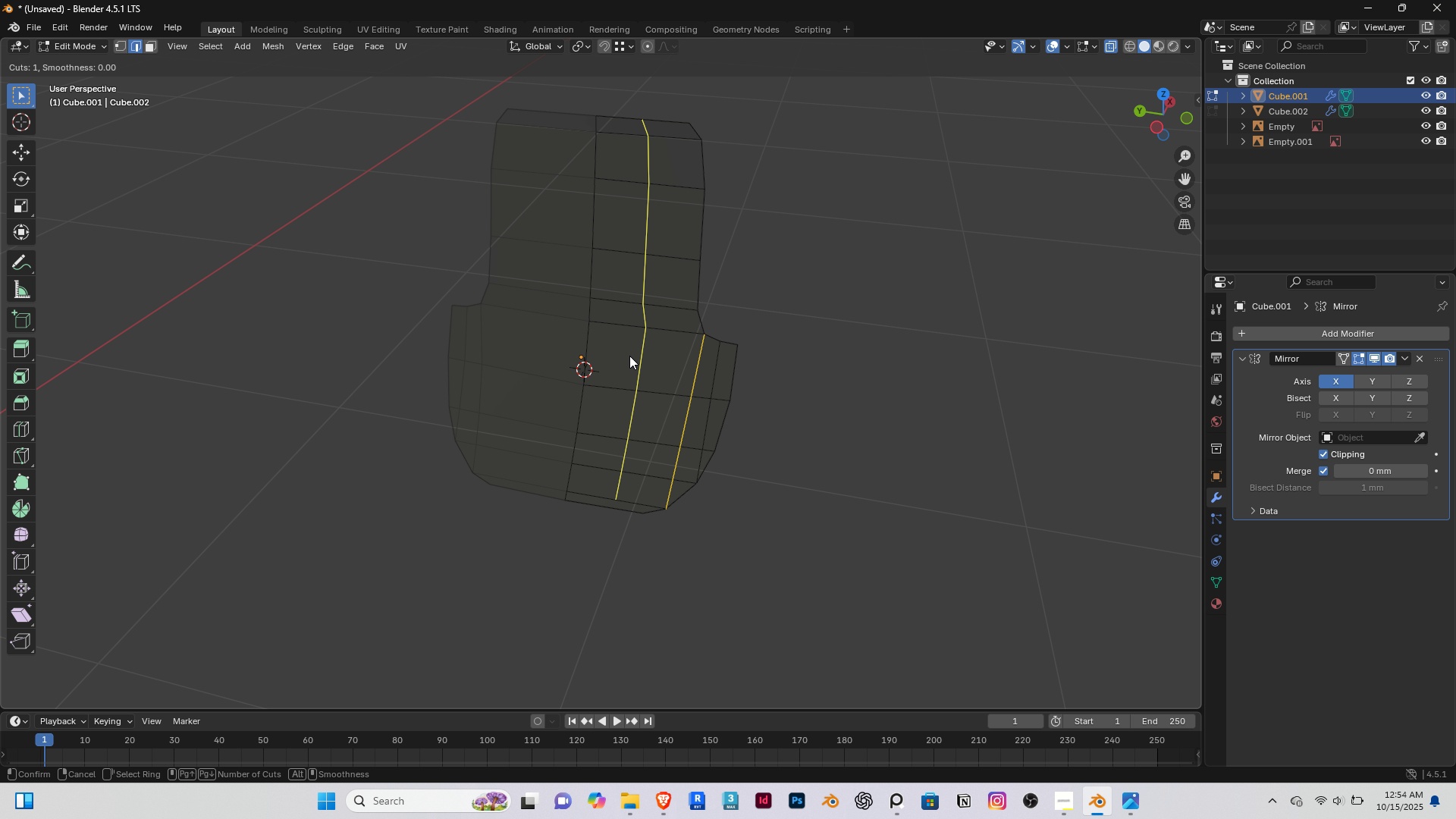 
left_click([629, 356])
 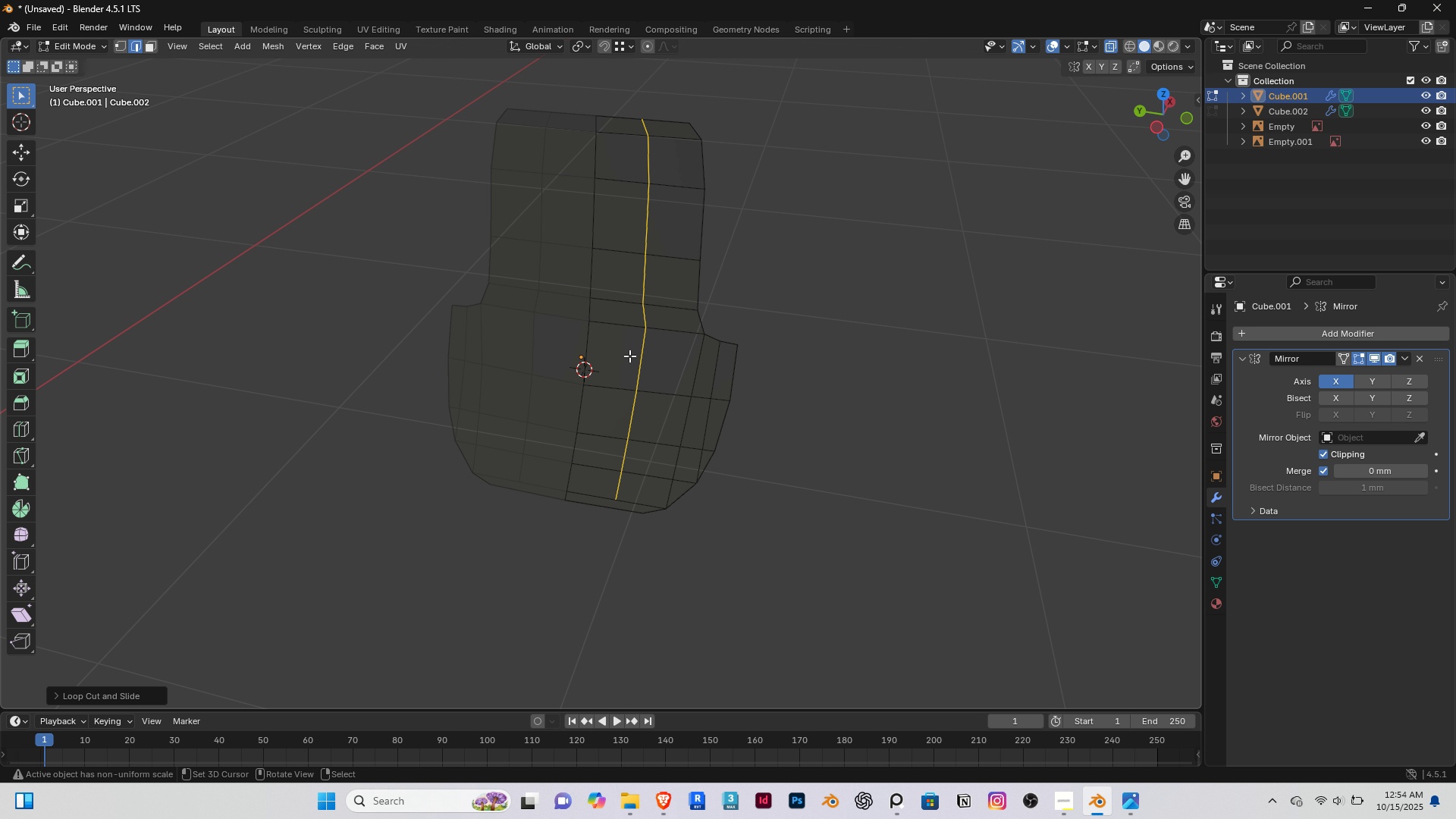 
right_click([629, 356])
 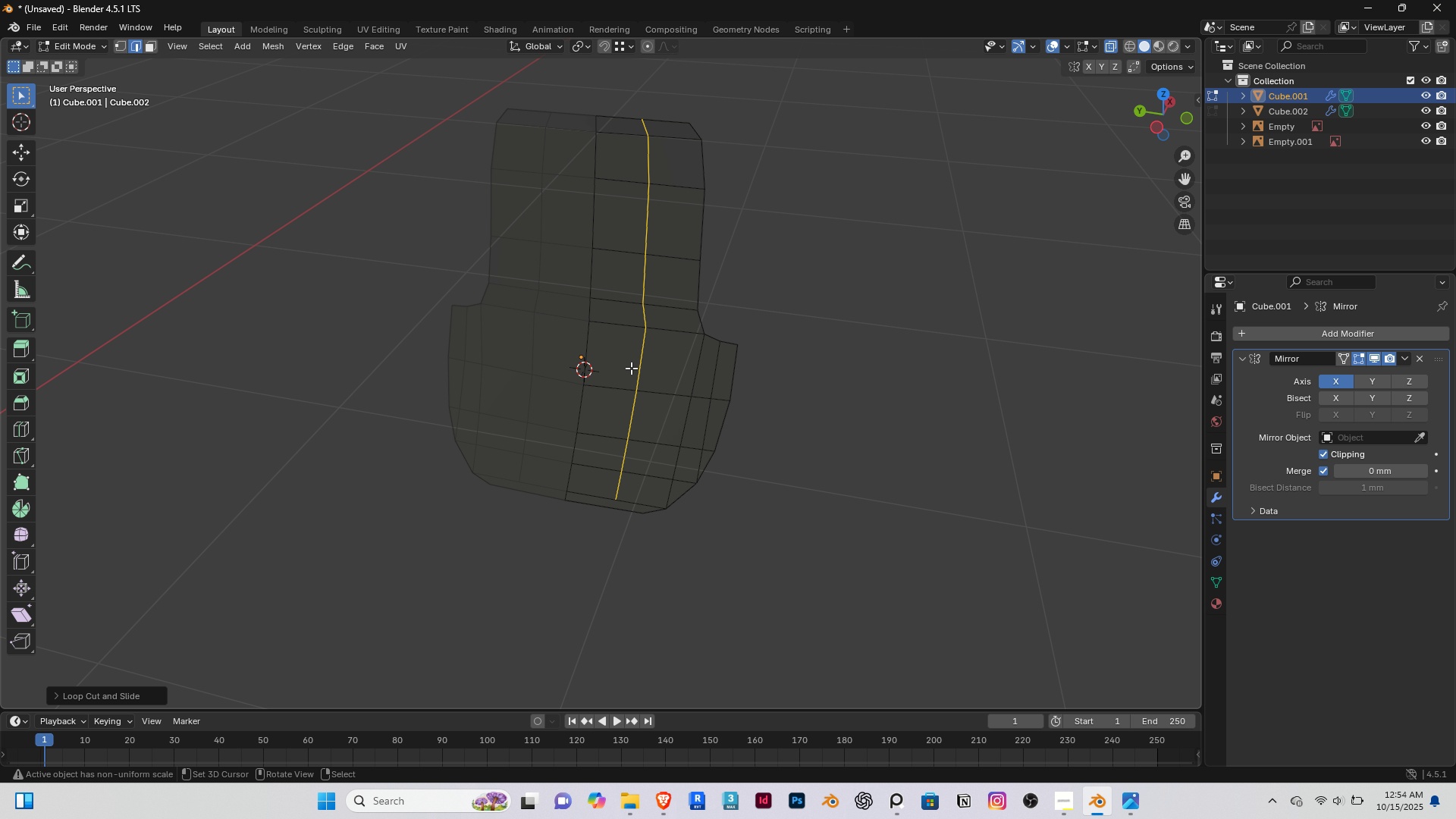 
scroll: coordinate [632, 365], scroll_direction: down, amount: 1.0
 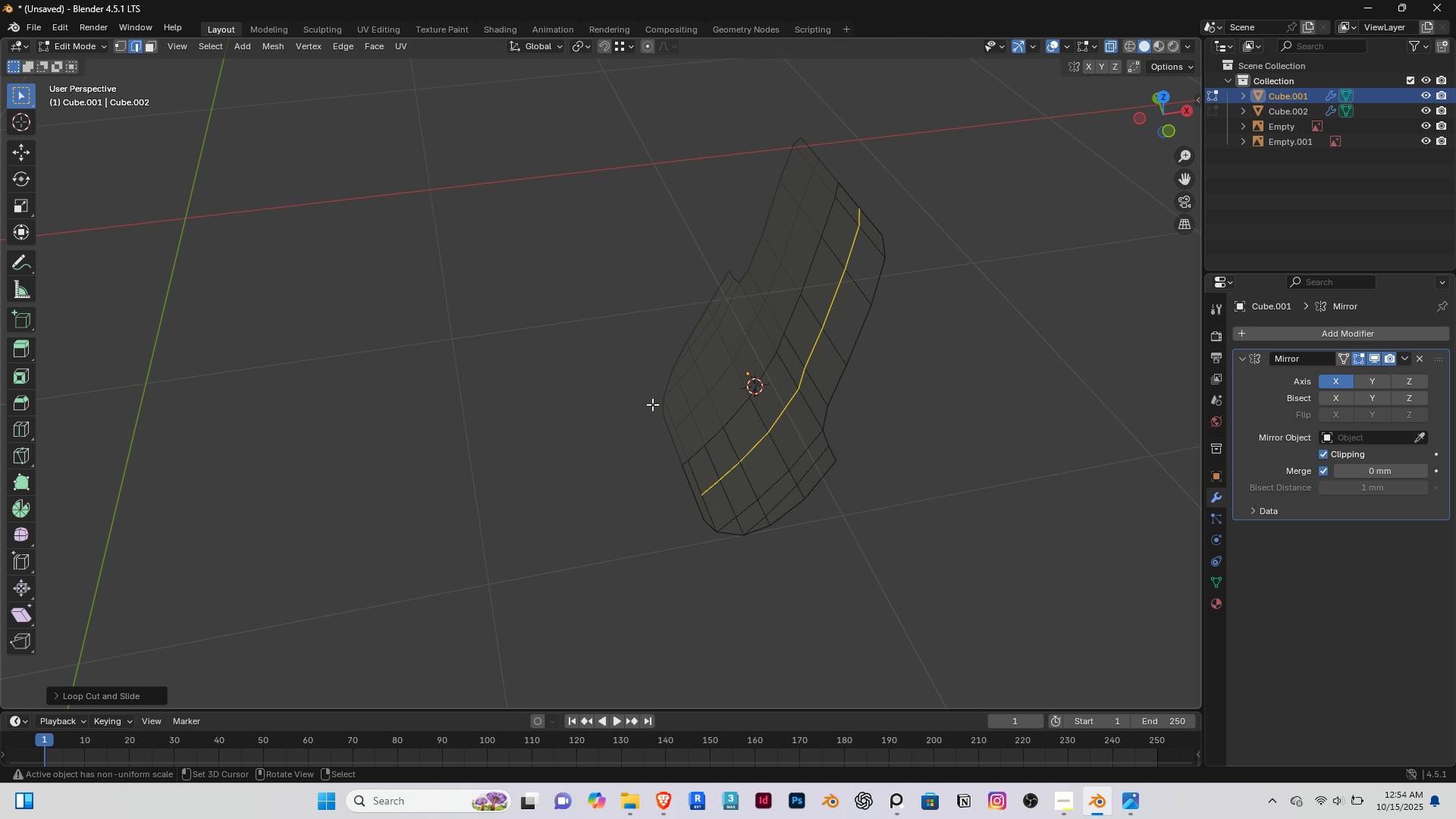 
key(End)
 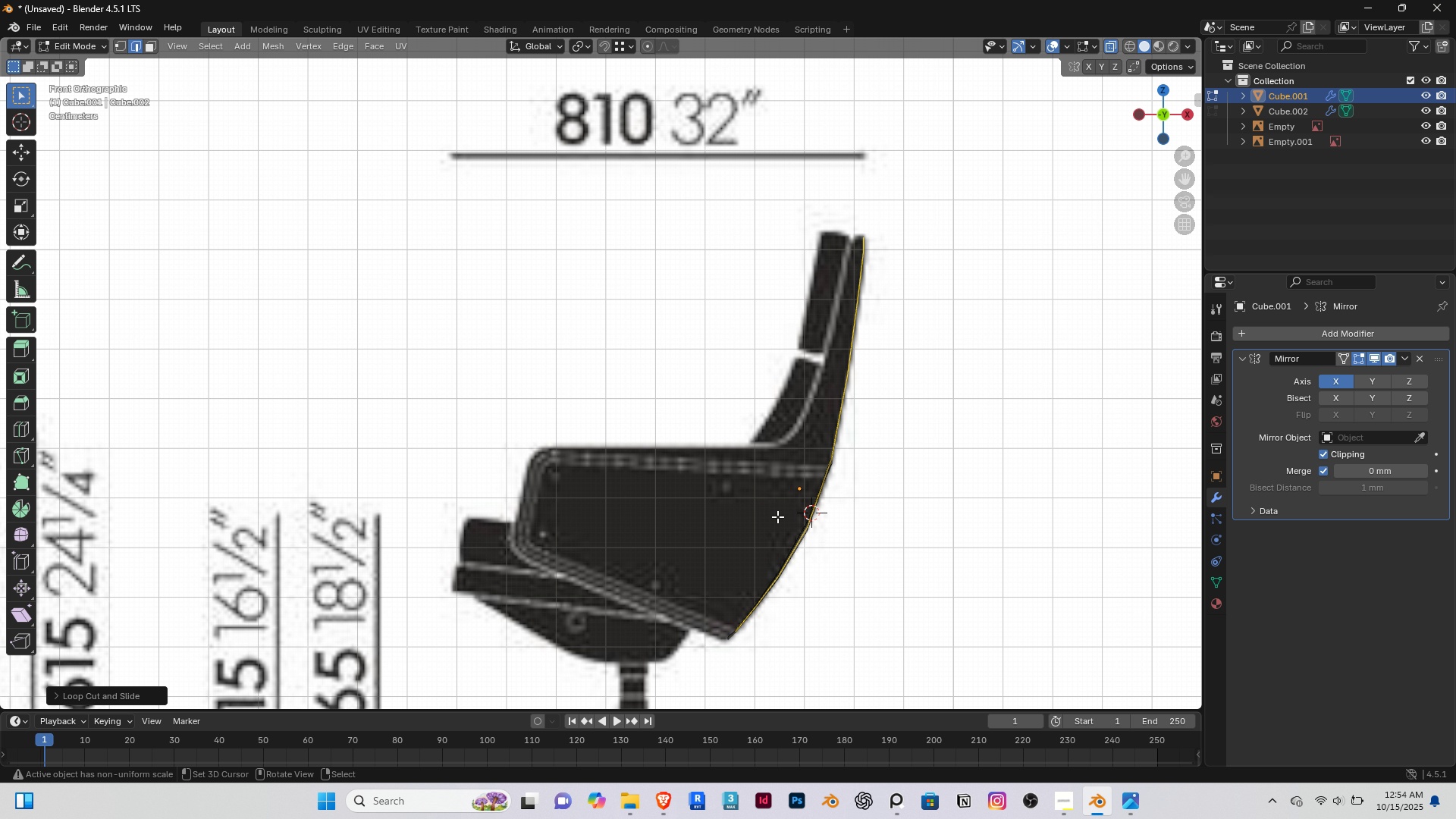 
scroll: coordinate [777, 516], scroll_direction: up, amount: 2.0
 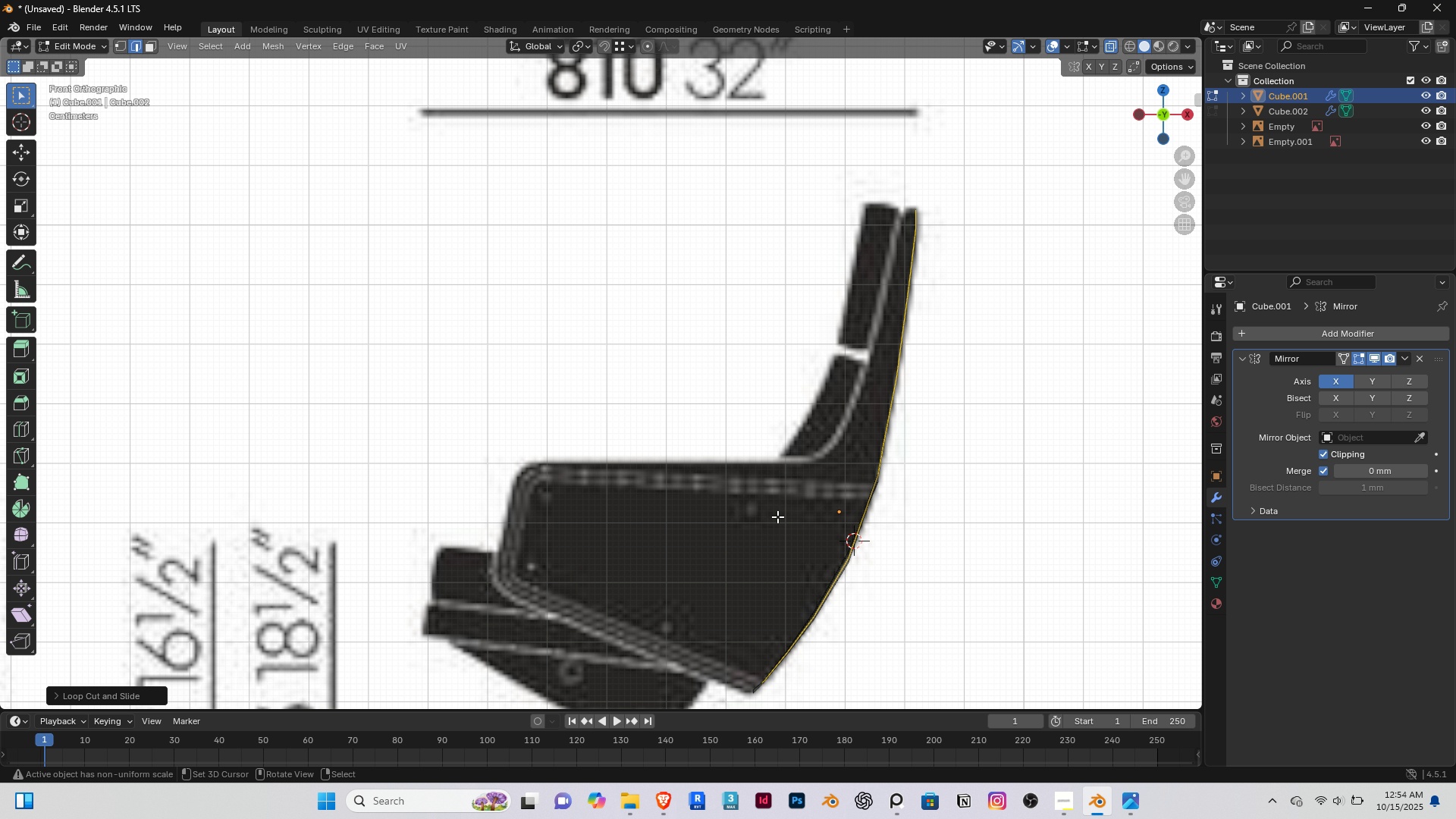 
scroll: coordinate [777, 516], scroll_direction: down, amount: 3.0
 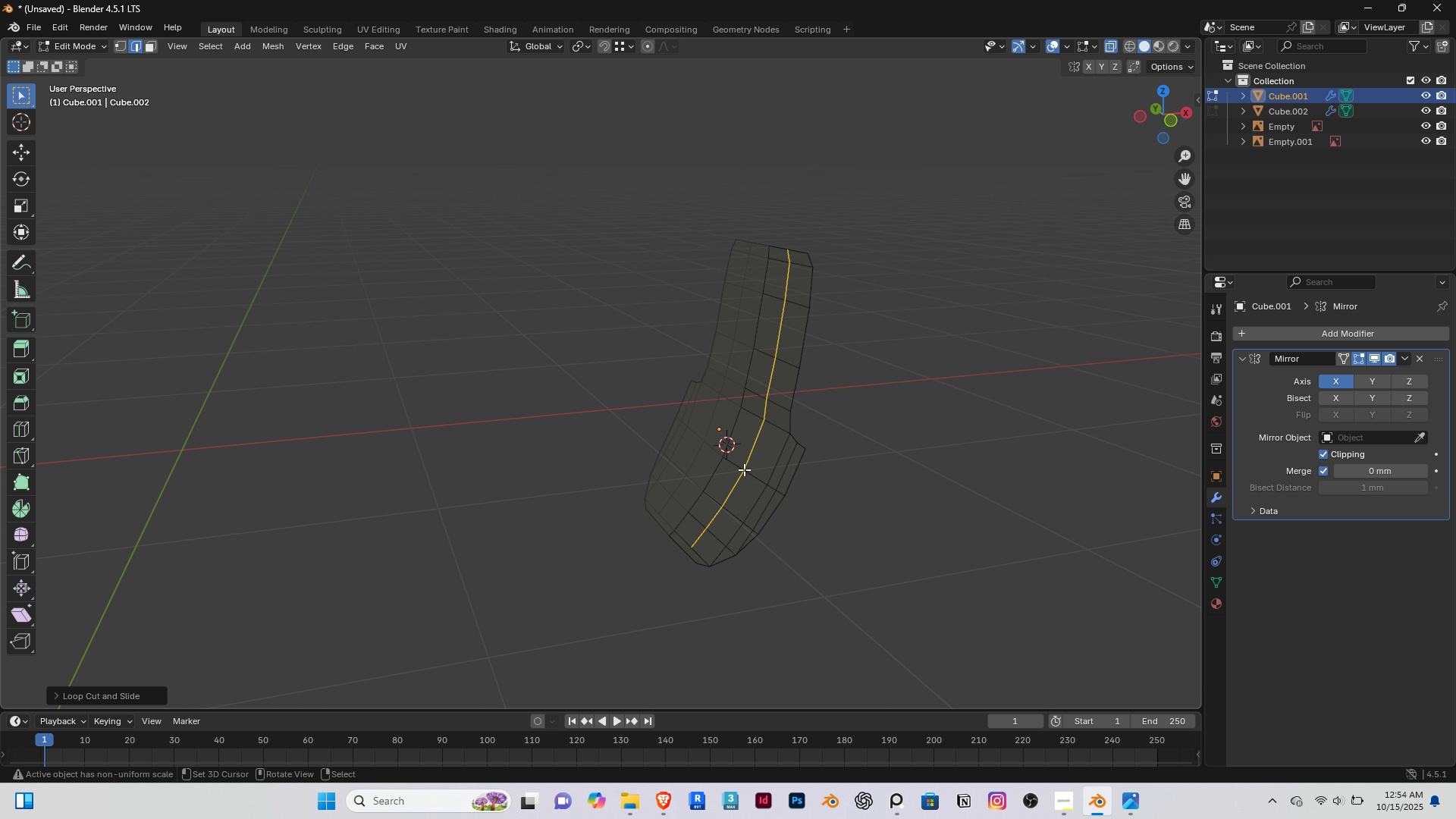 
key(Shift+ShiftRight)
 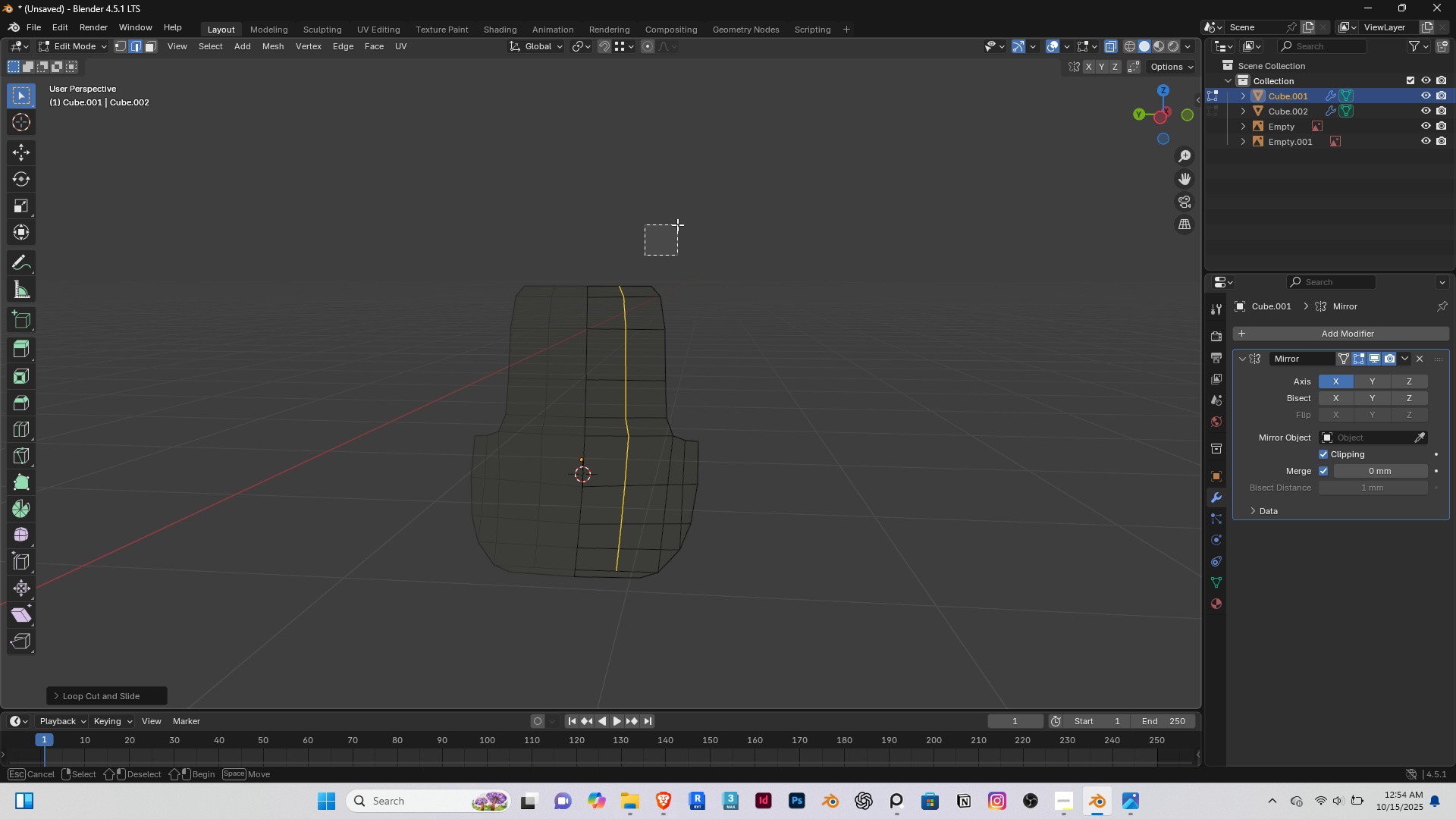 
key(1)
 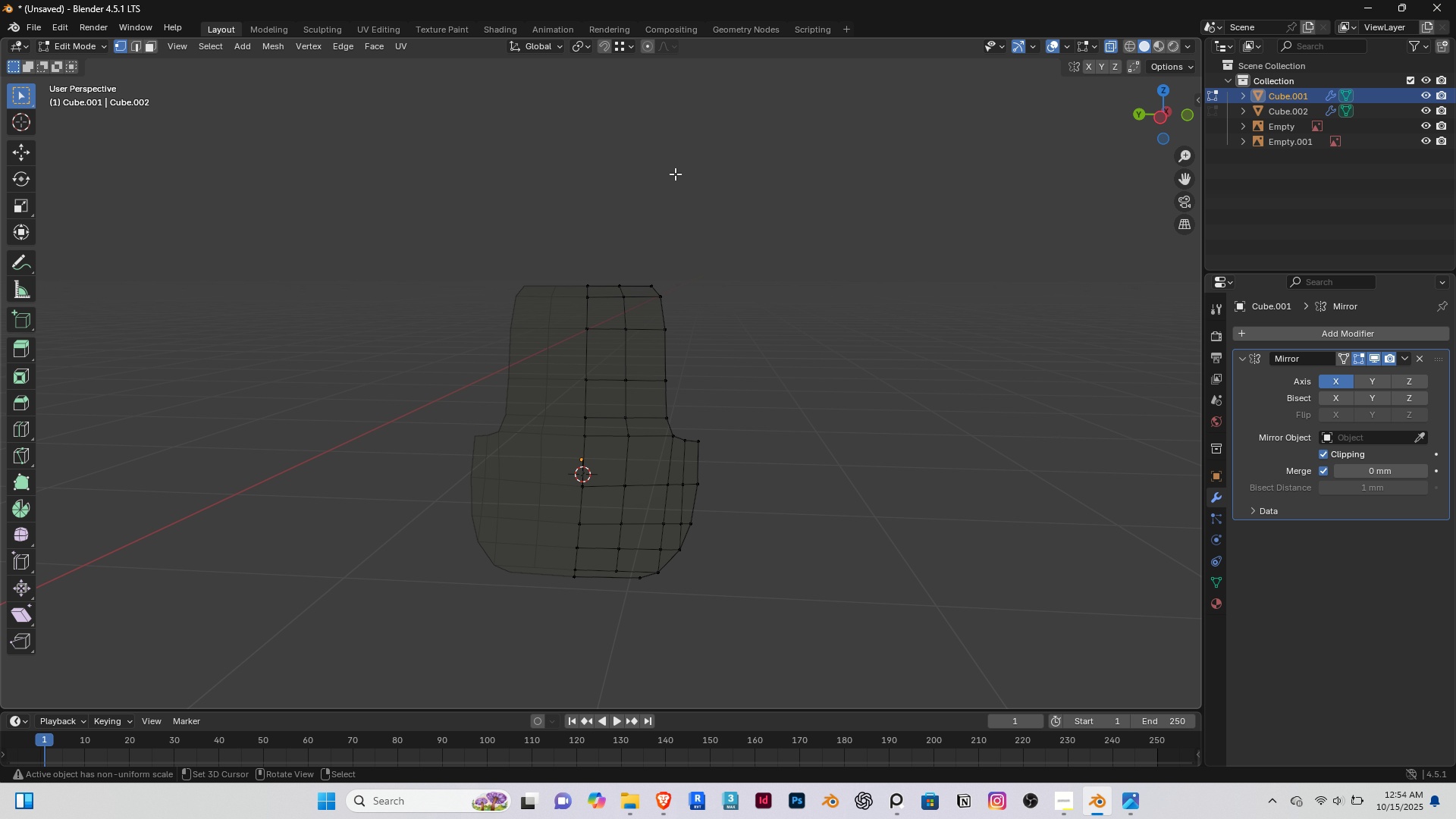 
right_click([675, 174])
 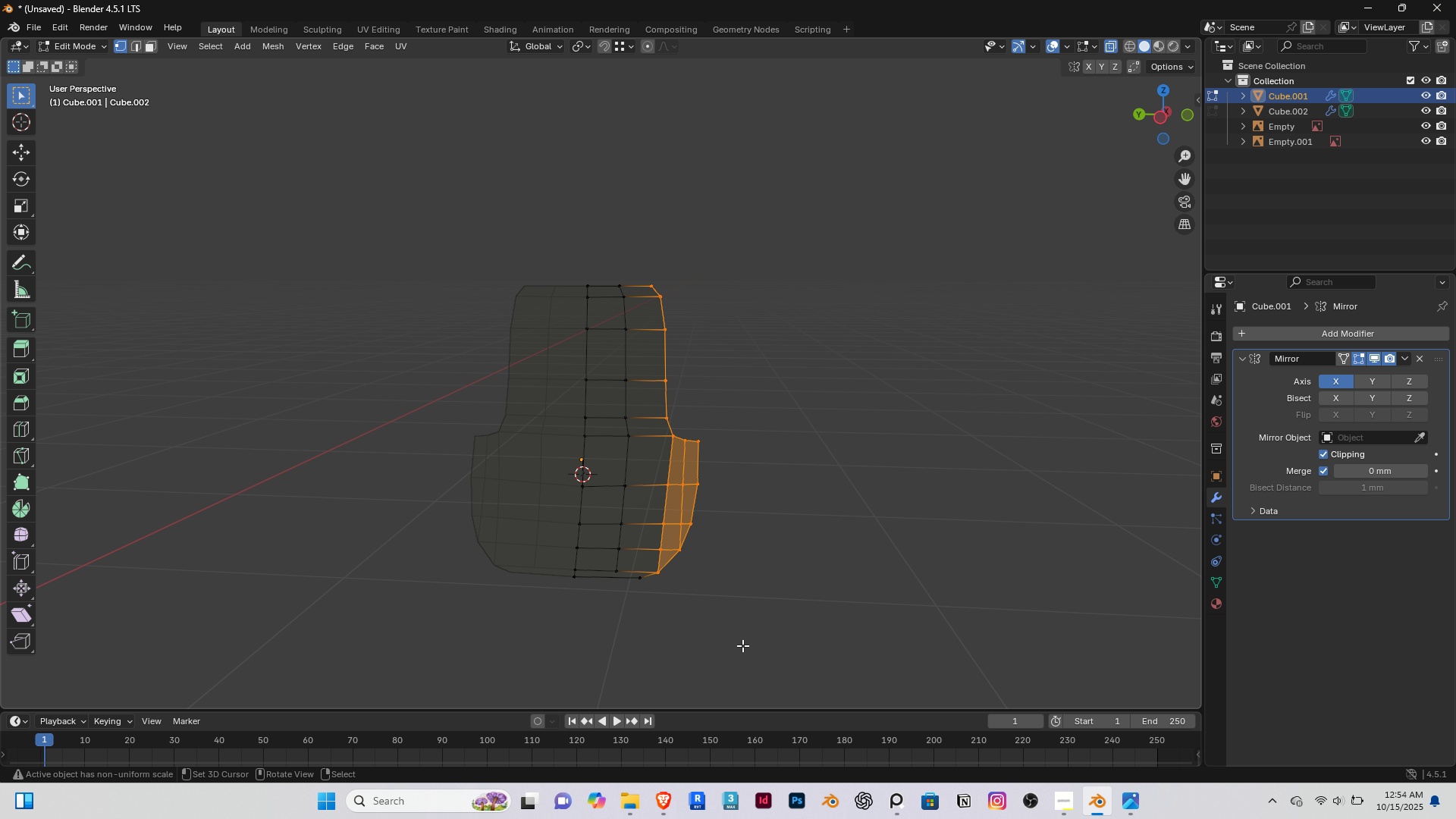 
hold_key(key=ShiftRight, duration=0.82)
right_click([642, 577])
 